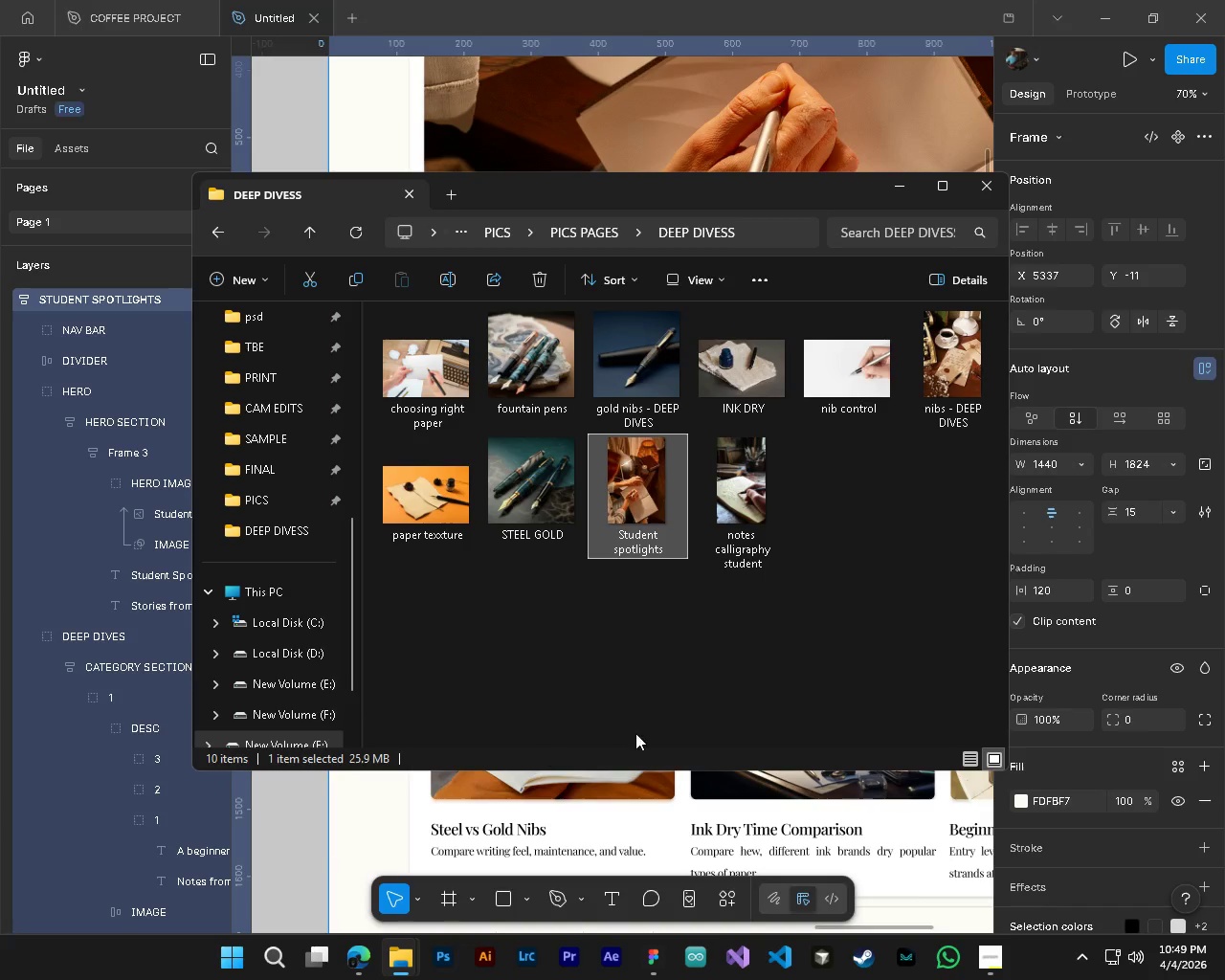 
left_click([736, 637])
 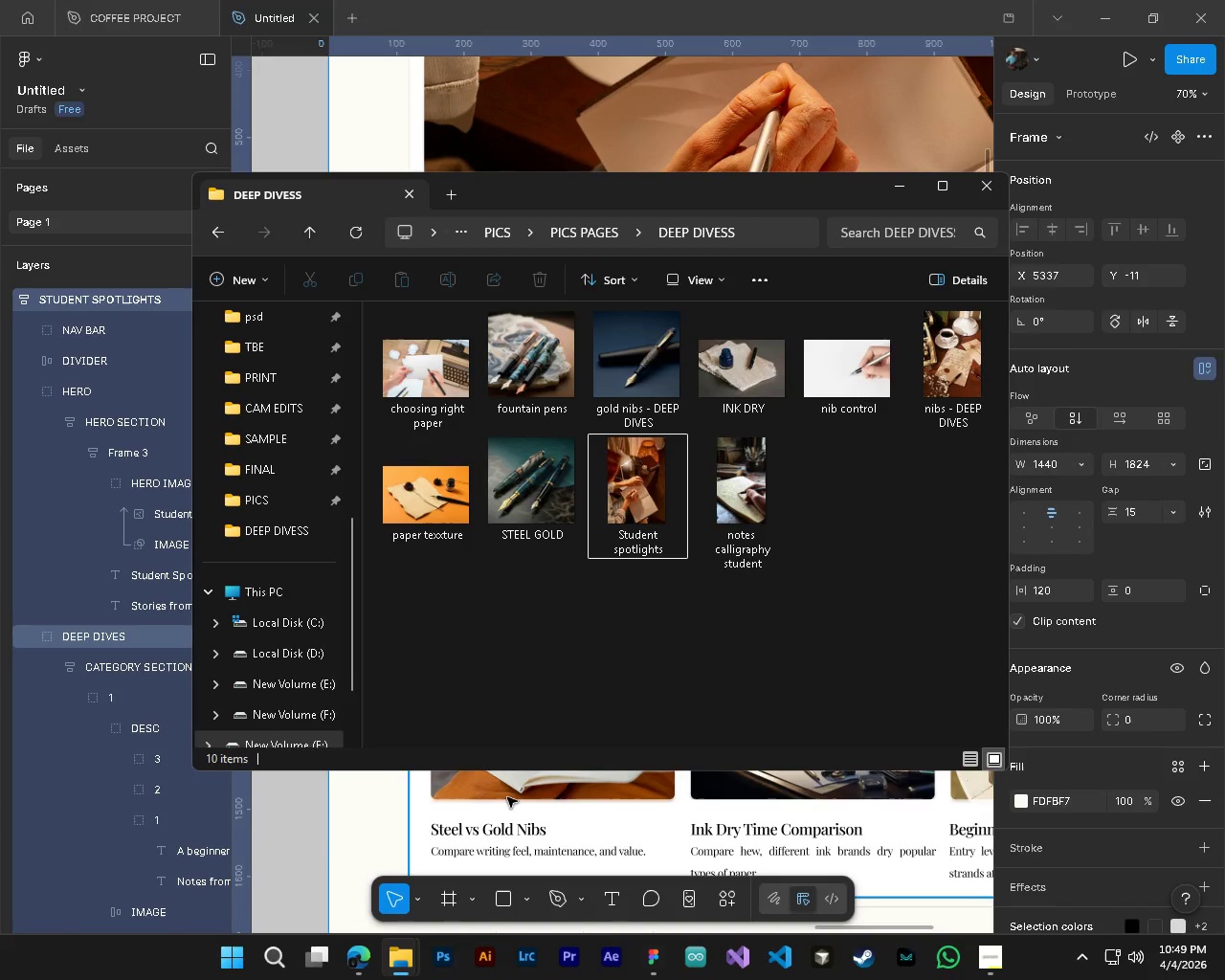 
left_click([502, 803])
 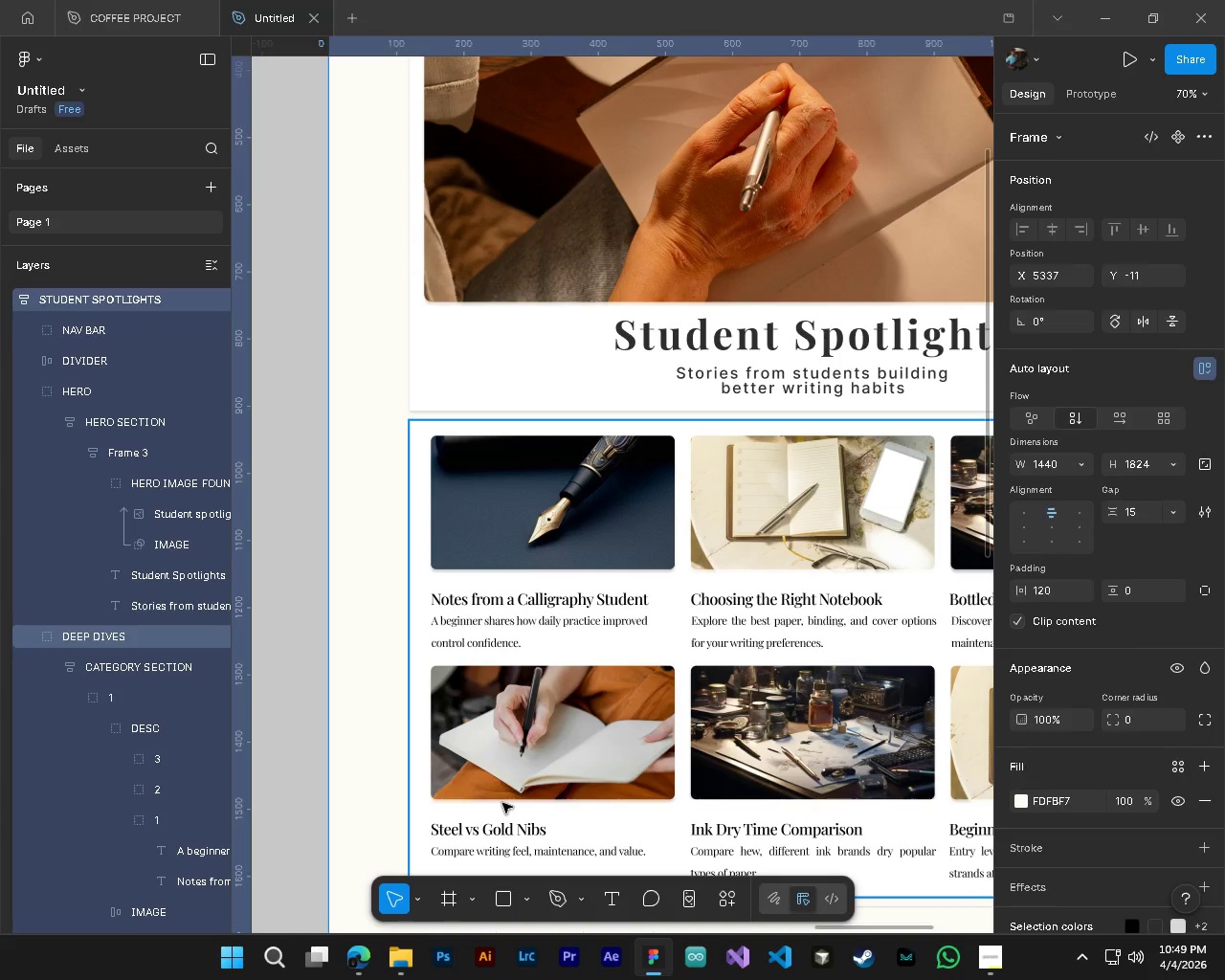 
hold_key(key=AltLeft, duration=0.59)
hold_key(key=ControlLeft, duration=0.62)
scroll: coordinate [502, 803], scroll_direction: down, amount: 4.0
 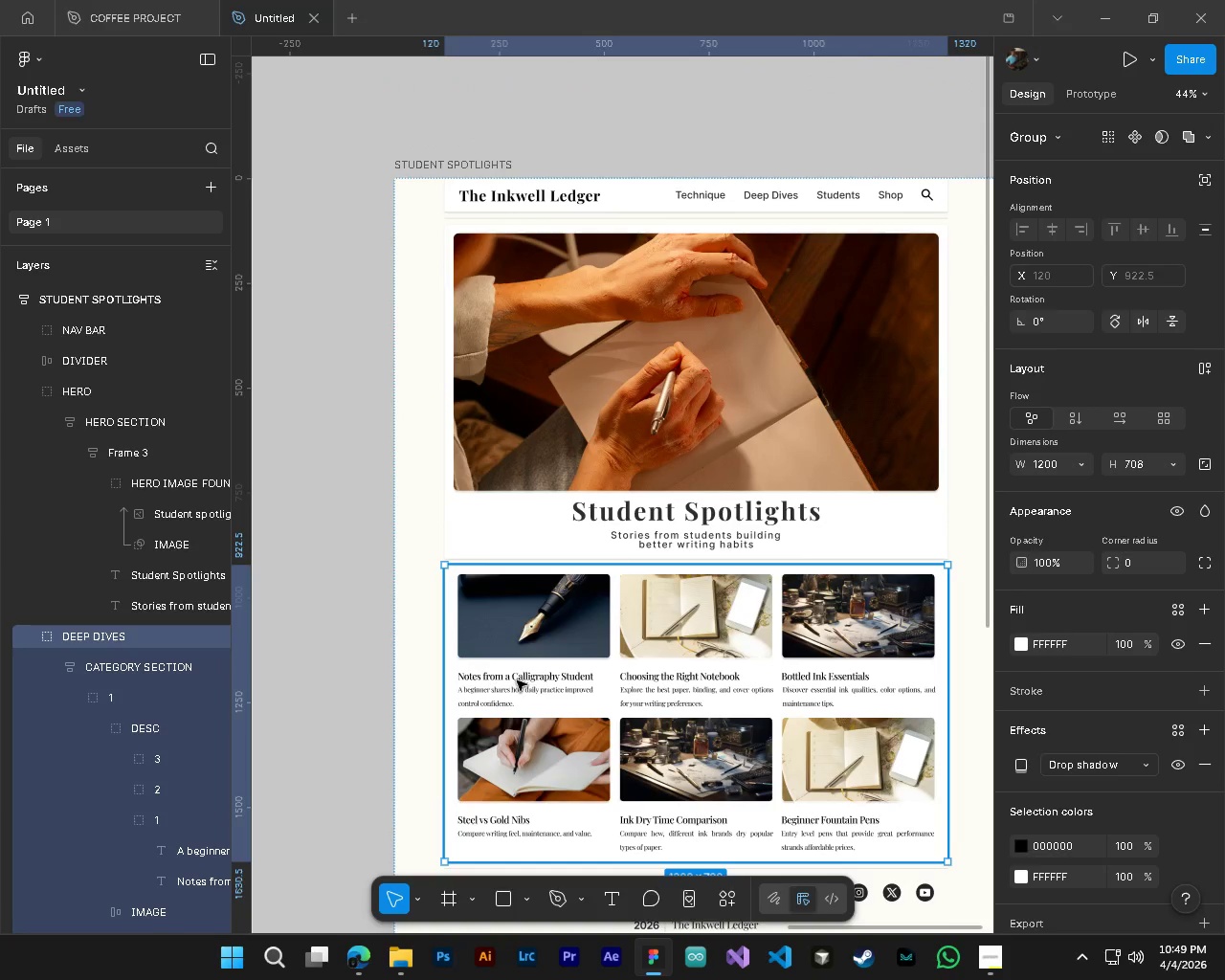 
left_click([517, 631])
 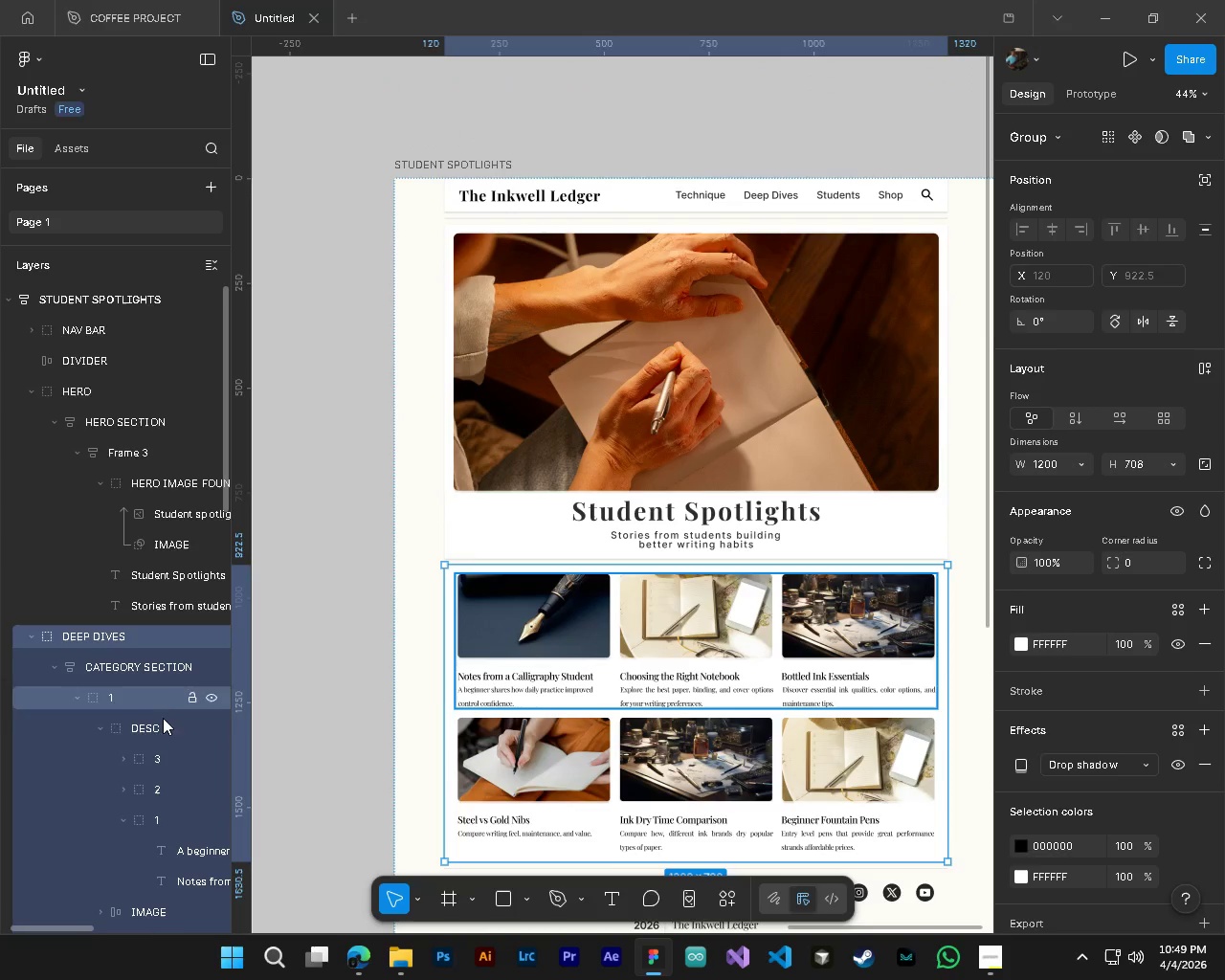 
scroll: coordinate [157, 736], scroll_direction: down, amount: 2.0
 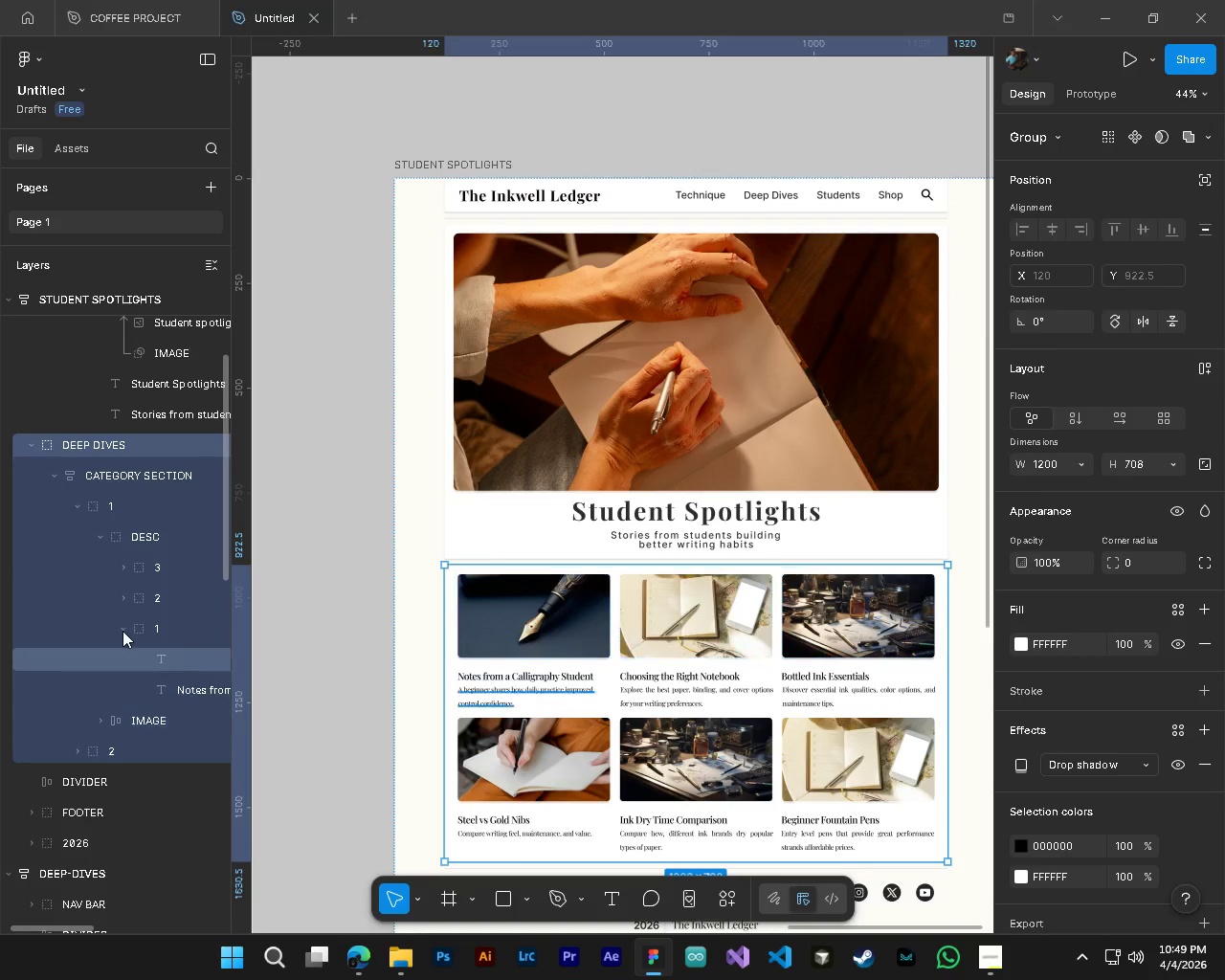 
left_click([122, 631])
 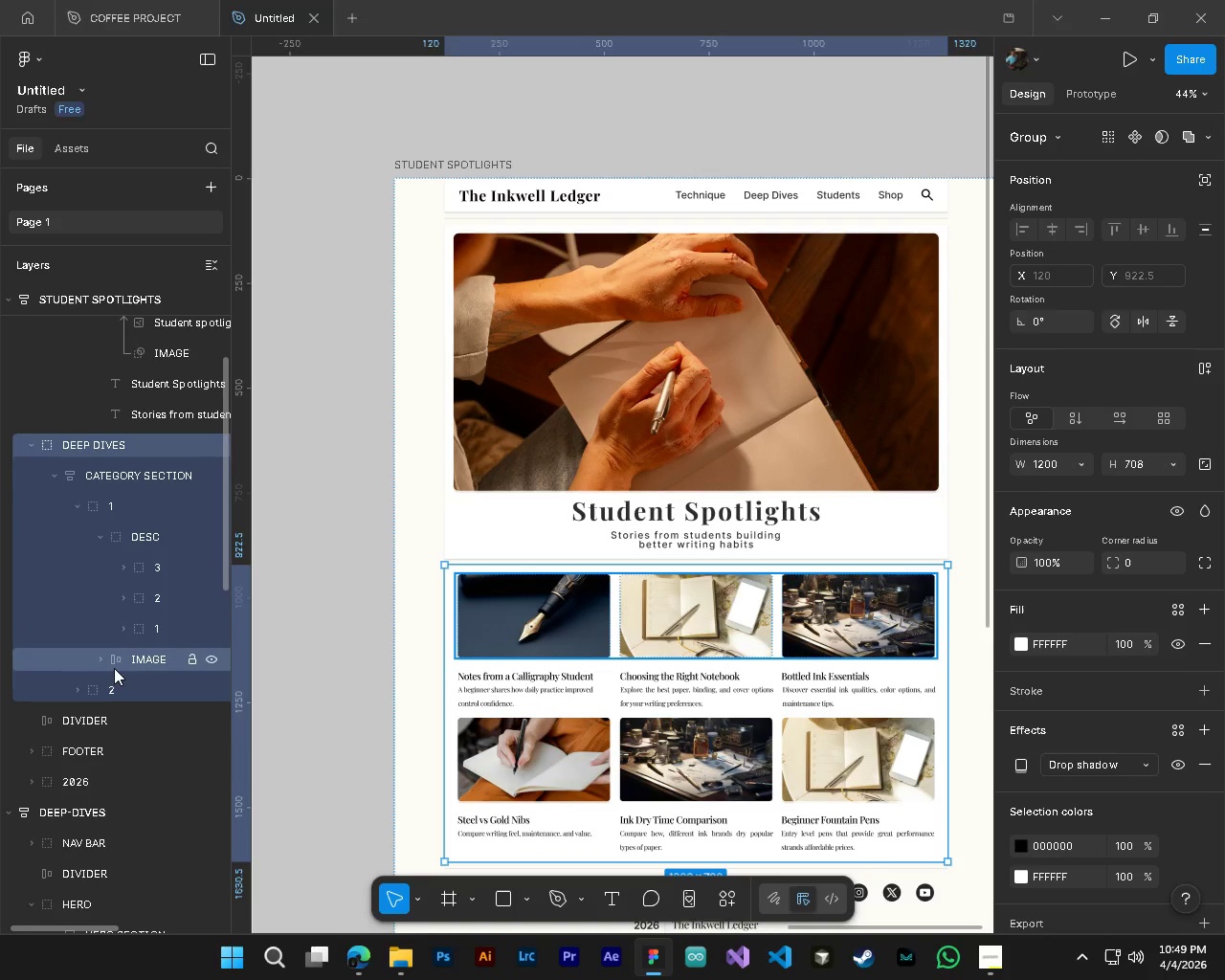 
scroll: coordinate [109, 668], scroll_direction: down, amount: 4.0
 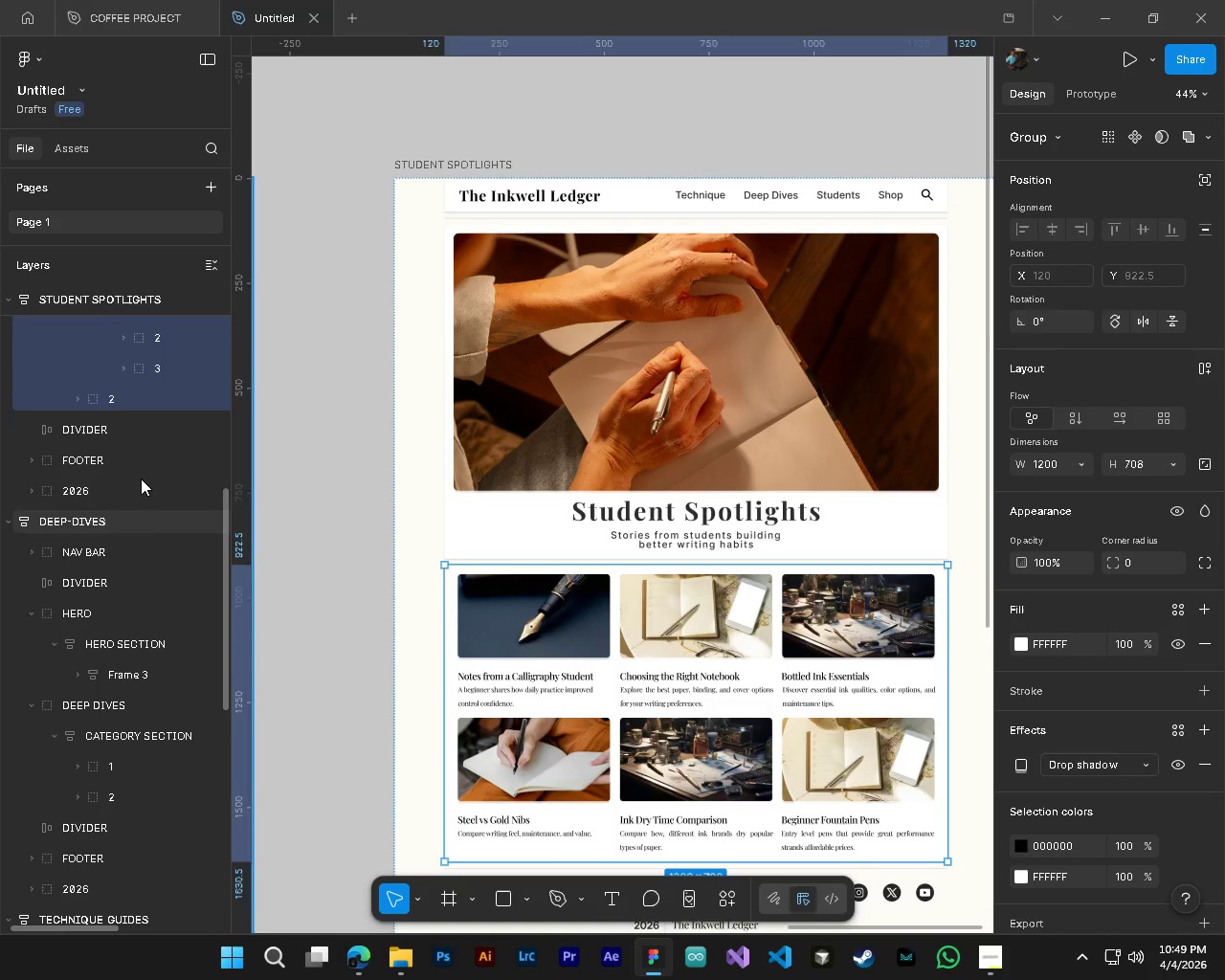 
scroll: coordinate [141, 479], scroll_direction: up, amount: 3.0
 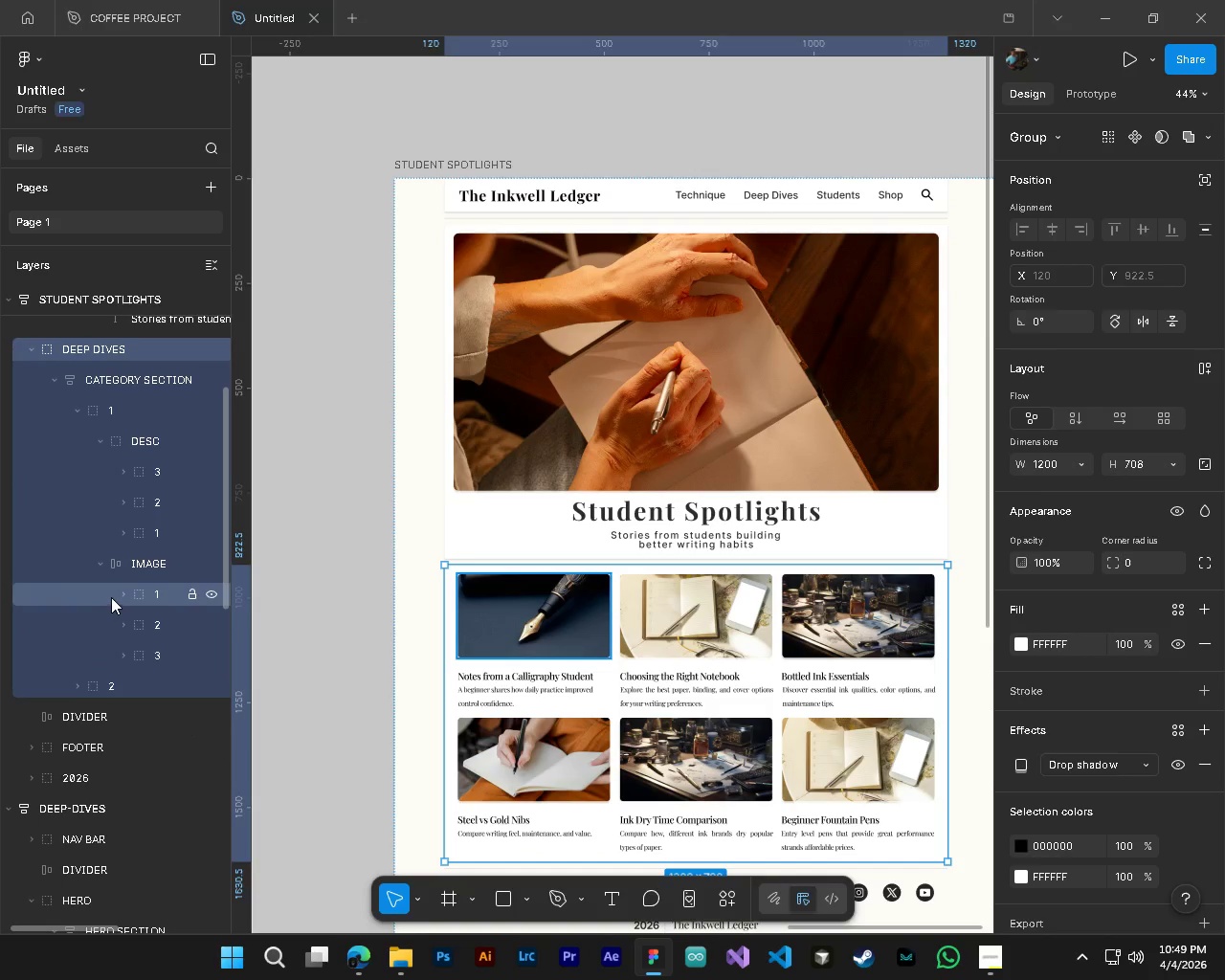 
left_click([122, 596])
 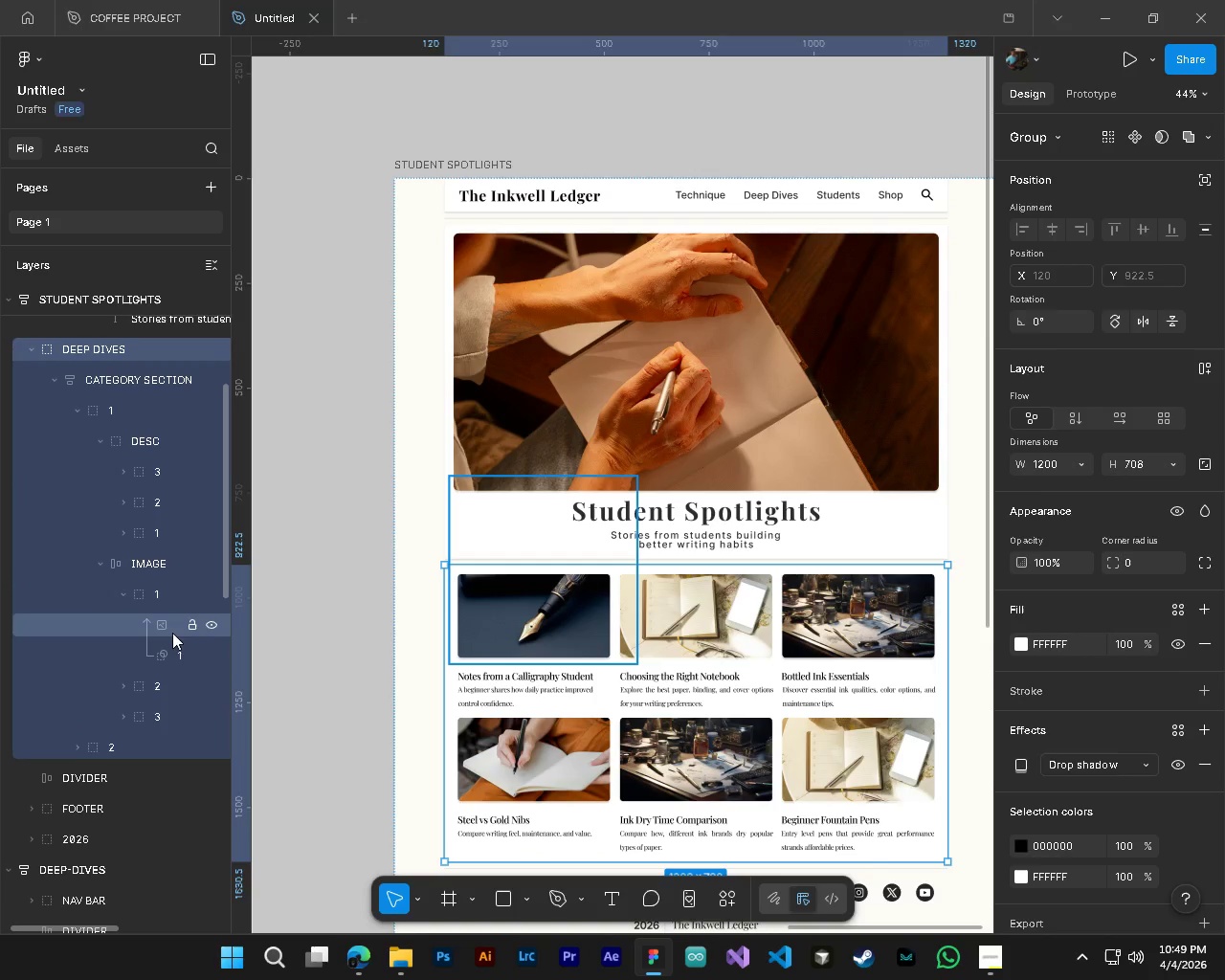 
left_click([154, 623])
 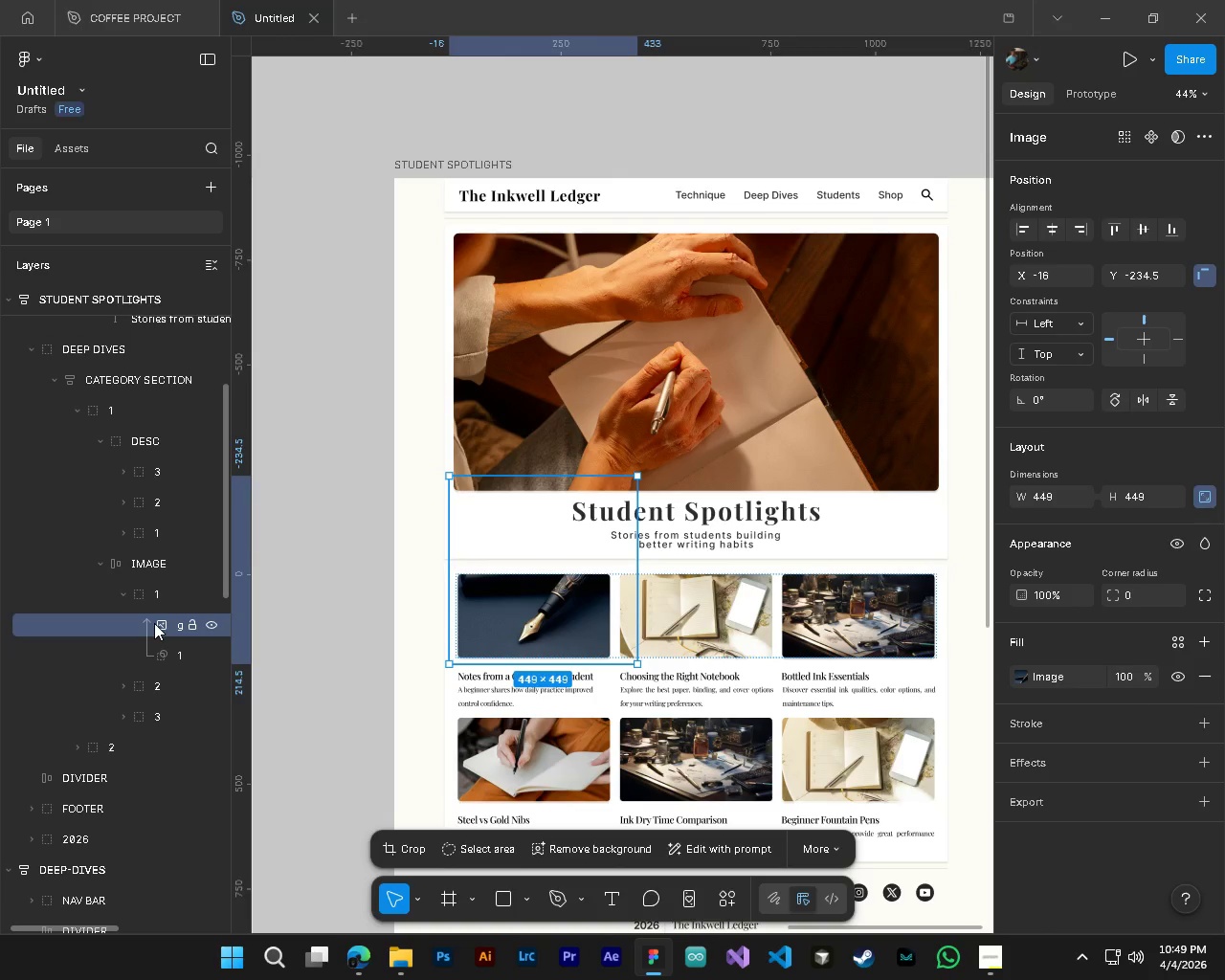 
key(Delete)
 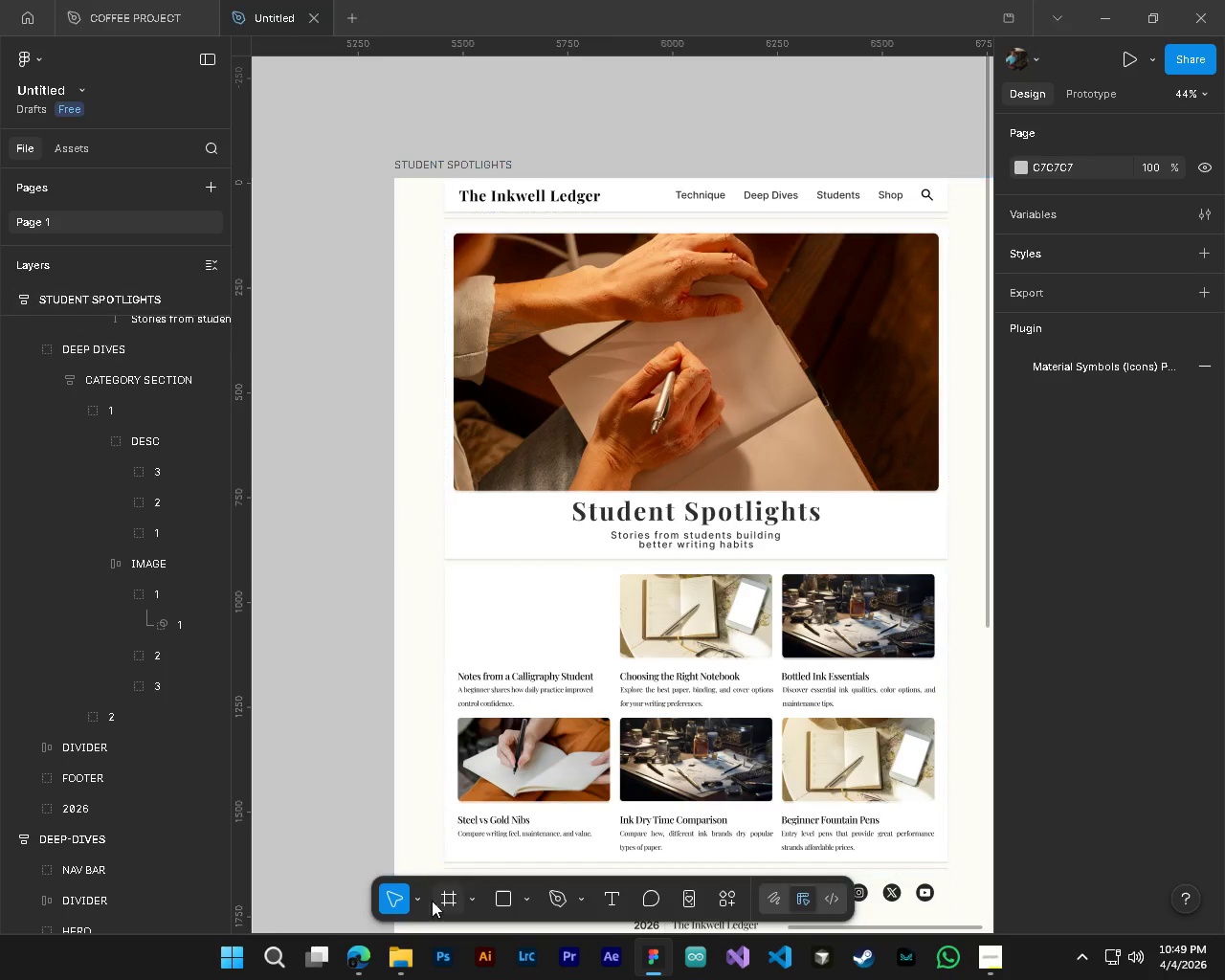 
left_click([409, 964])
 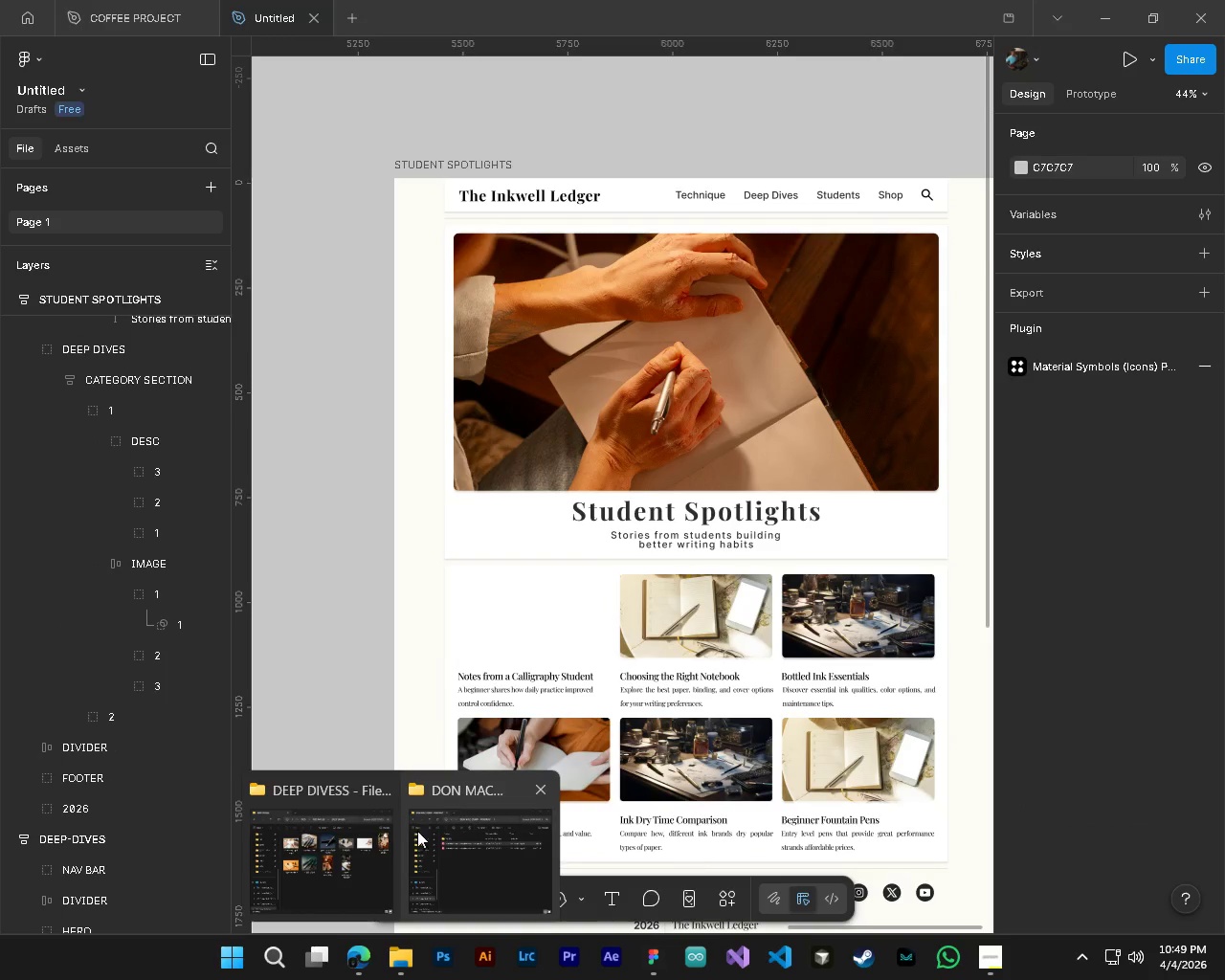 
left_click([368, 836])
 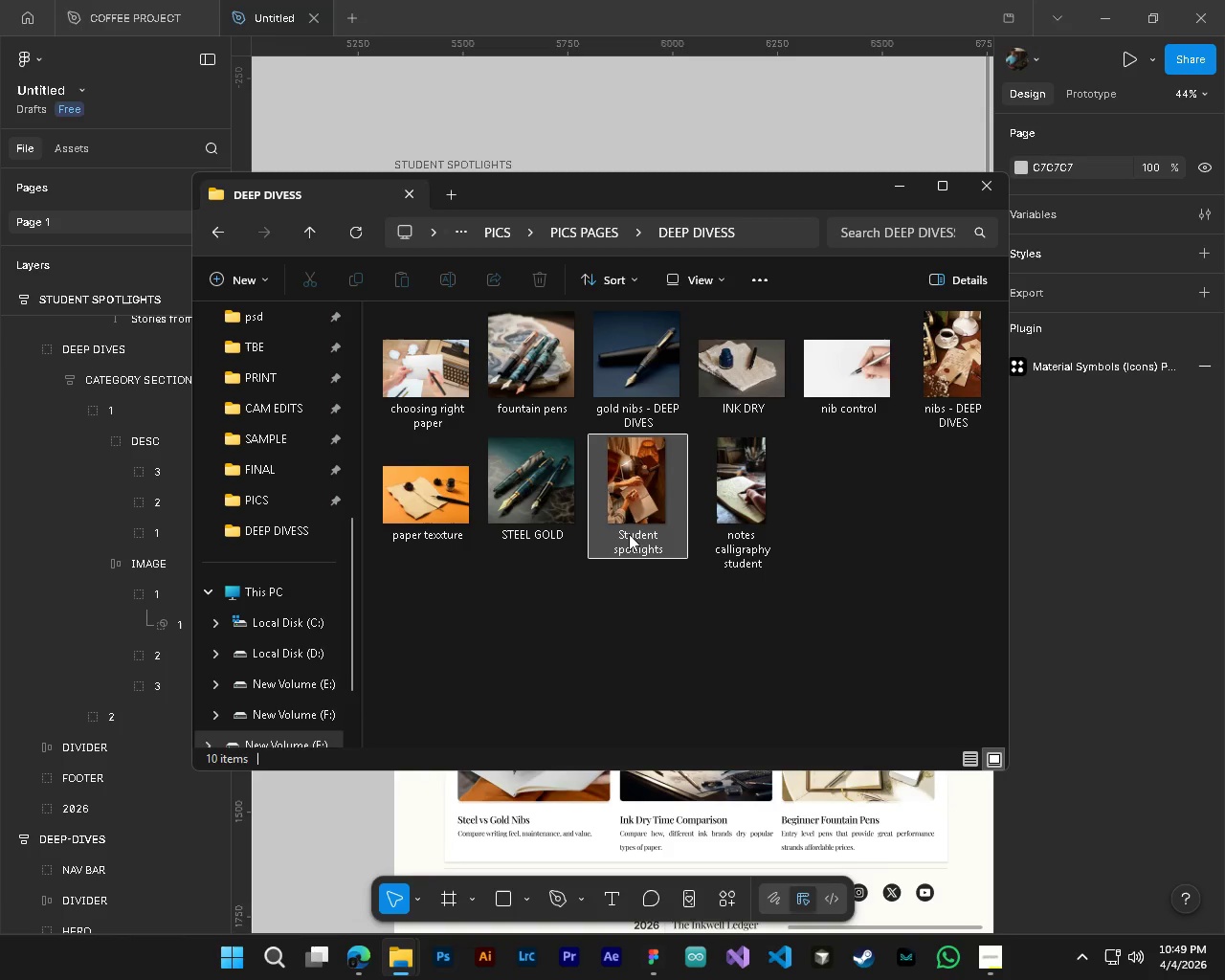 
left_click_drag(start_coordinate=[630, 518], to_coordinate=[416, 811])
 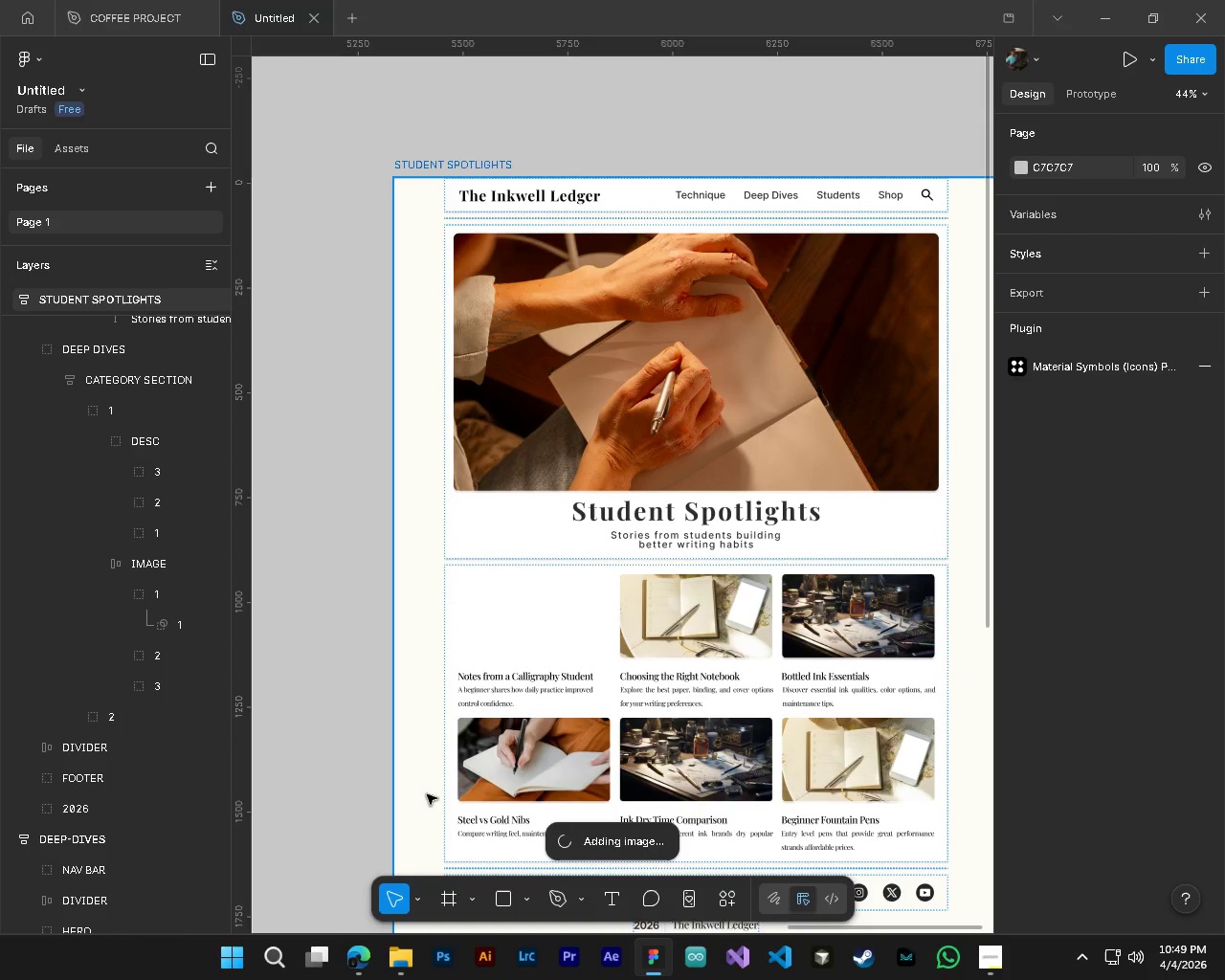 
hold_key(key=AltLeft, duration=0.42)
hold_key(key=ControlLeft, duration=0.45)
scroll: coordinate [459, 793], scroll_direction: down, amount: 5.0
 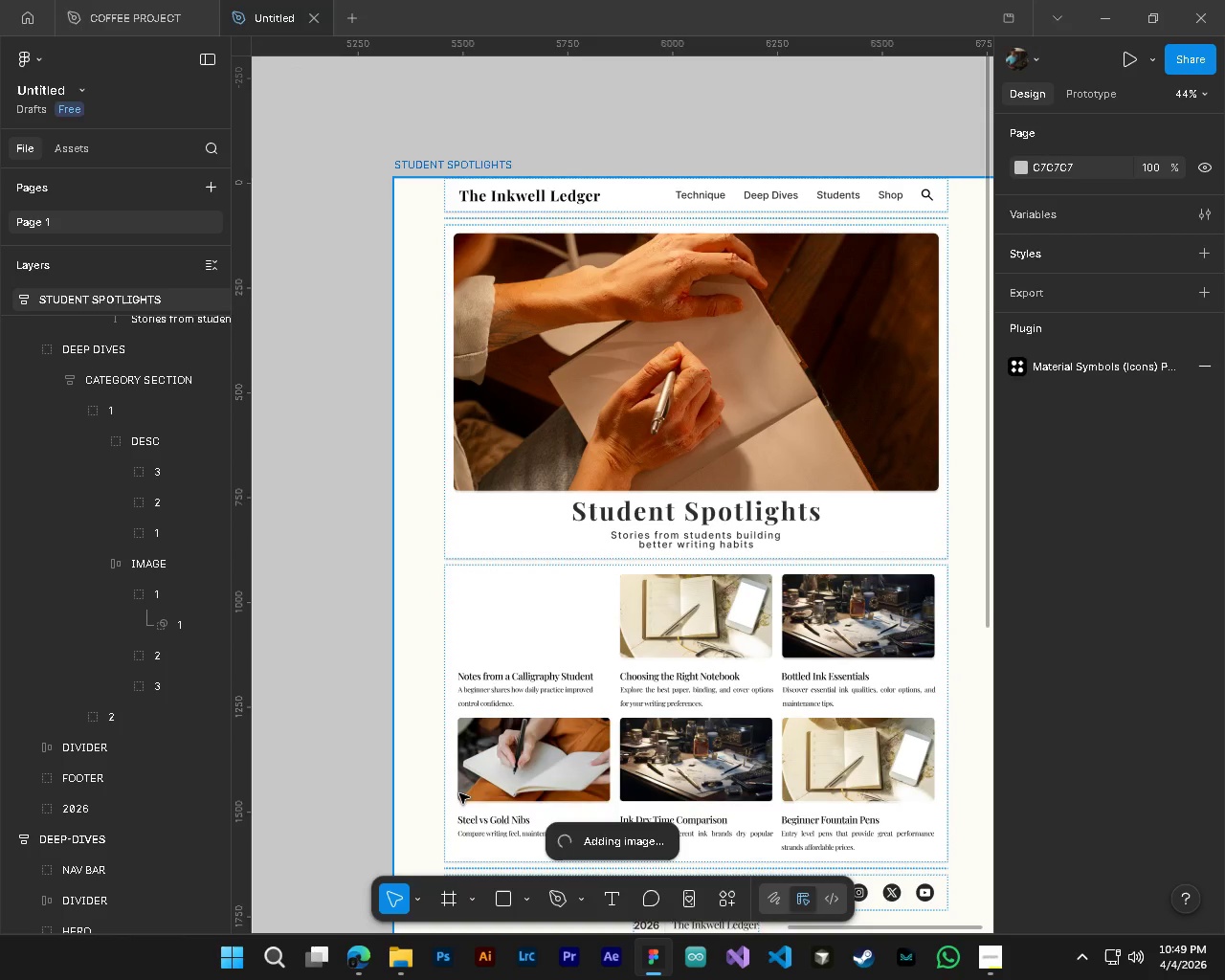 
hold_key(key=ControlLeft, duration=1.74)
hold_key(key=AltLeft, duration=1.5)
scroll: coordinate [370, 741], scroll_direction: down, amount: 4.0
 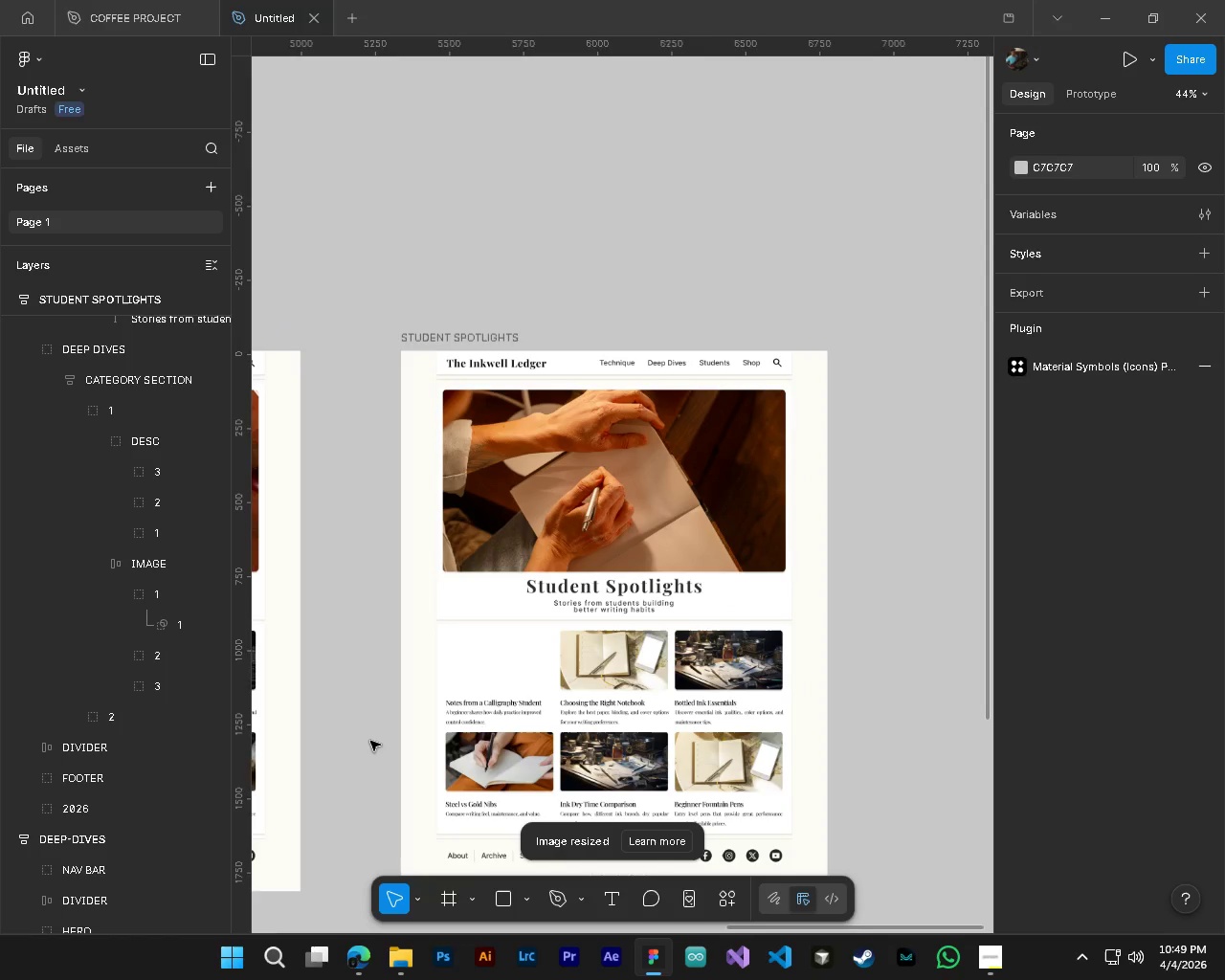 
hold_key(key=AltLeft, duration=0.97)
 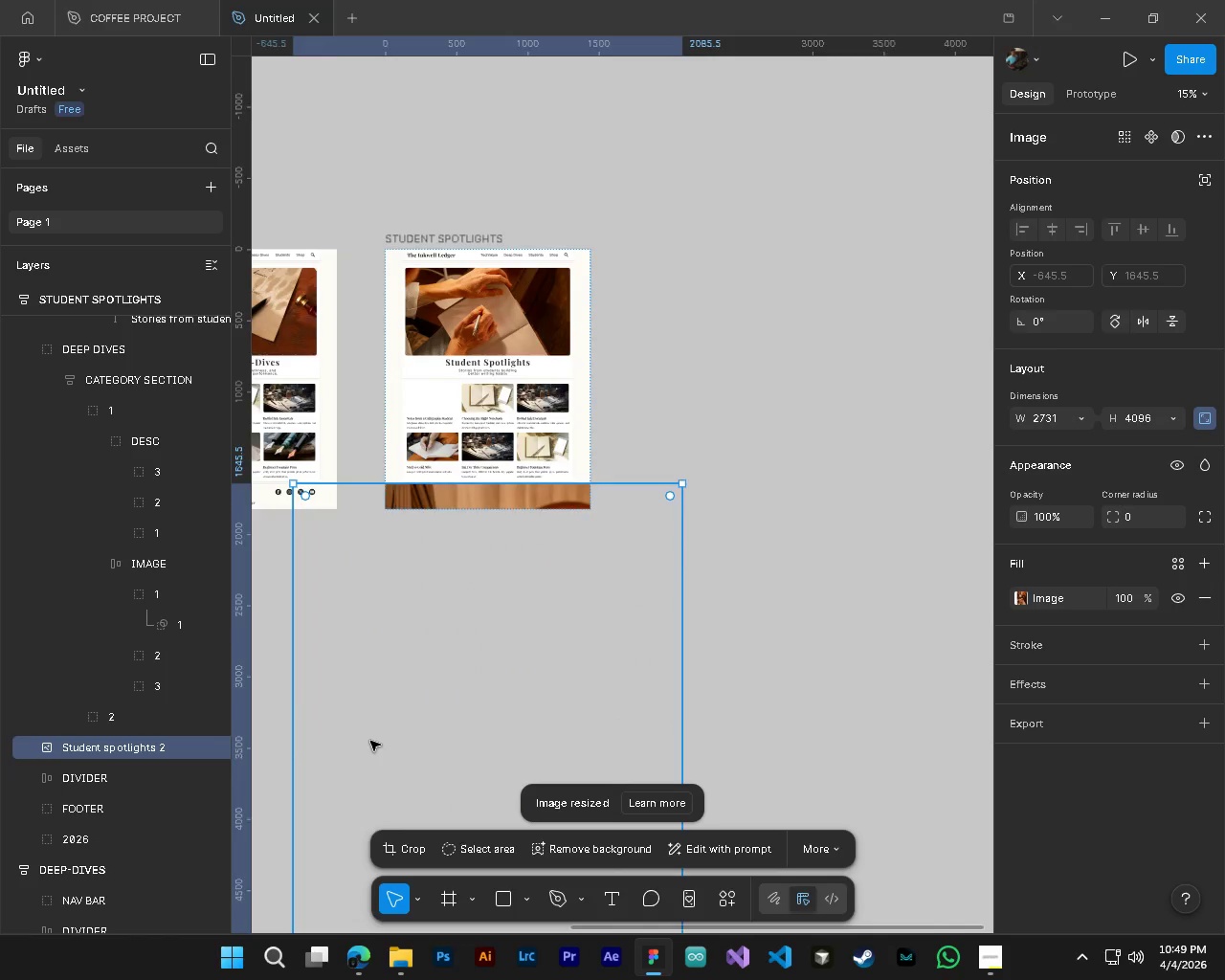 
hold_key(key=ControlLeft, duration=1.0)
 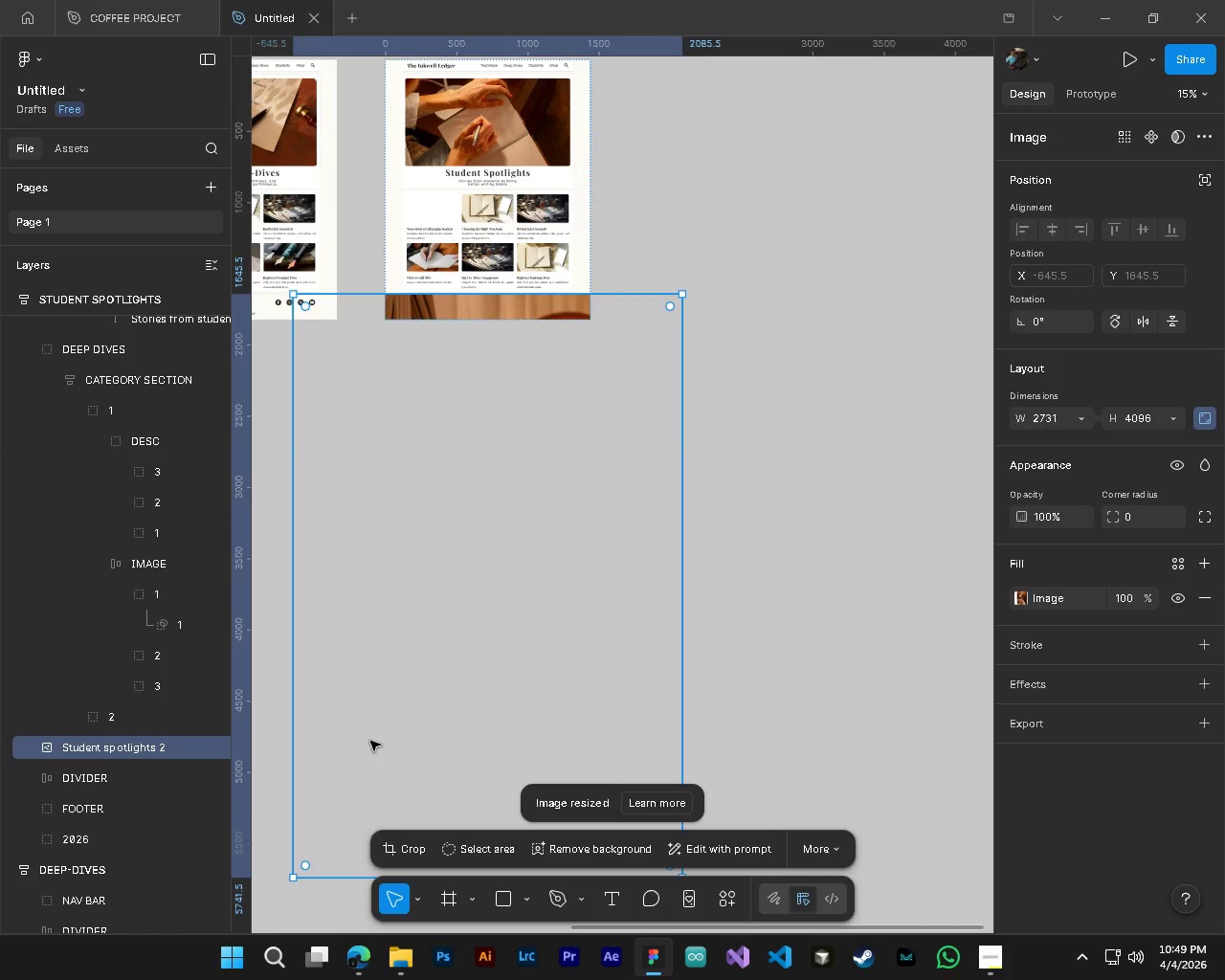 
hold_key(key=ControlLeft, duration=0.75)
 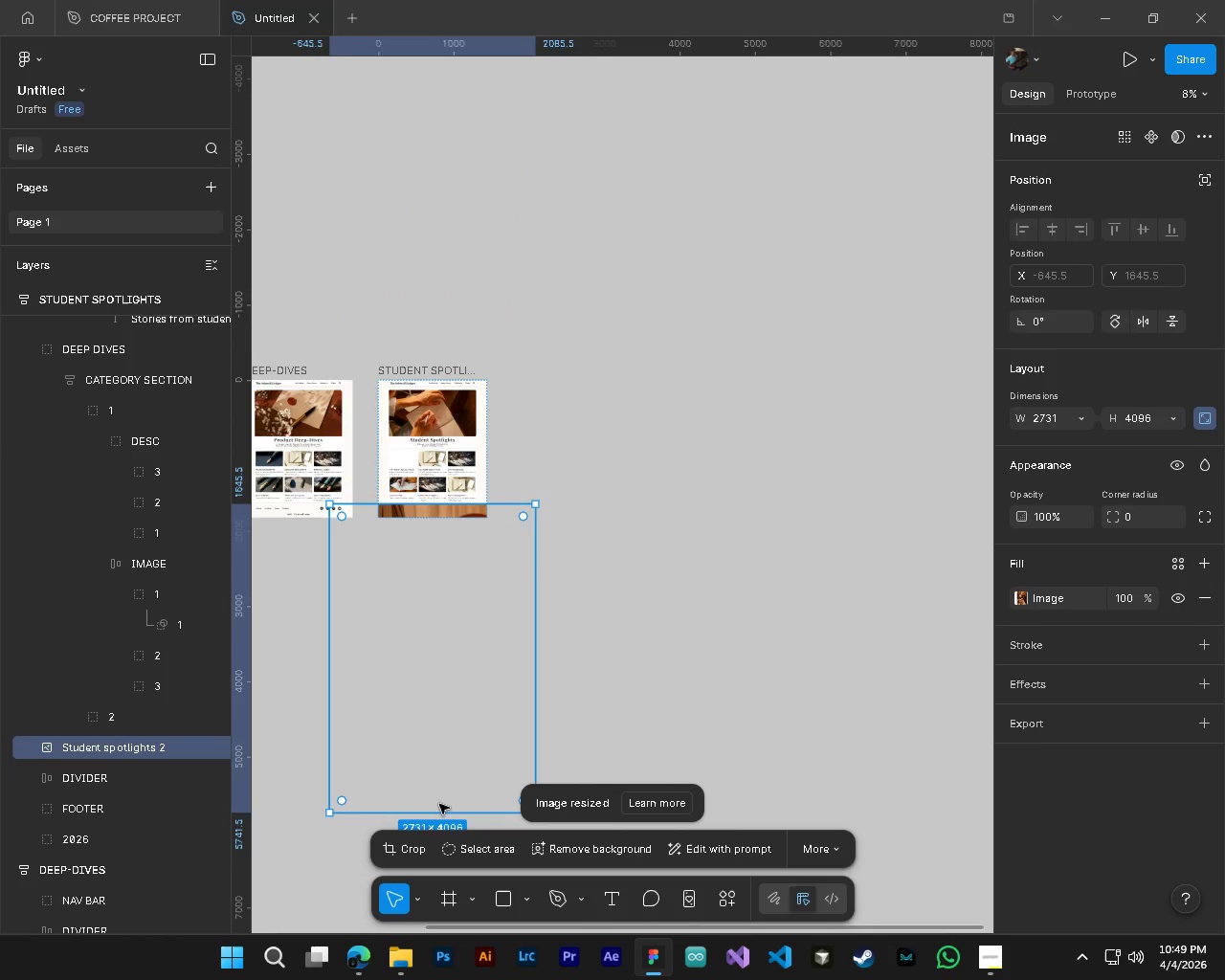 
hold_key(key=AltLeft, duration=0.66)
 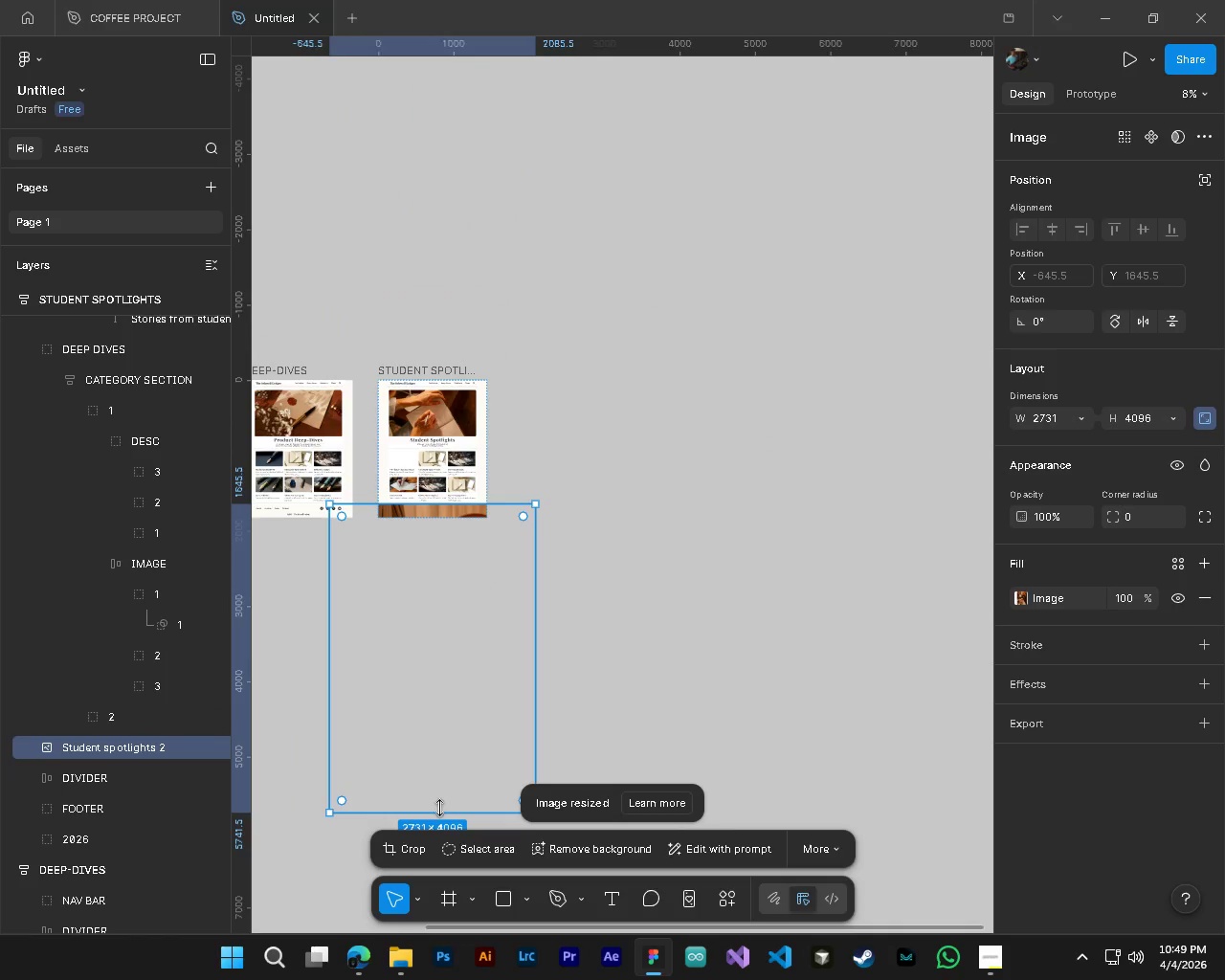 
left_click_drag(start_coordinate=[437, 813], to_coordinate=[425, 519])
 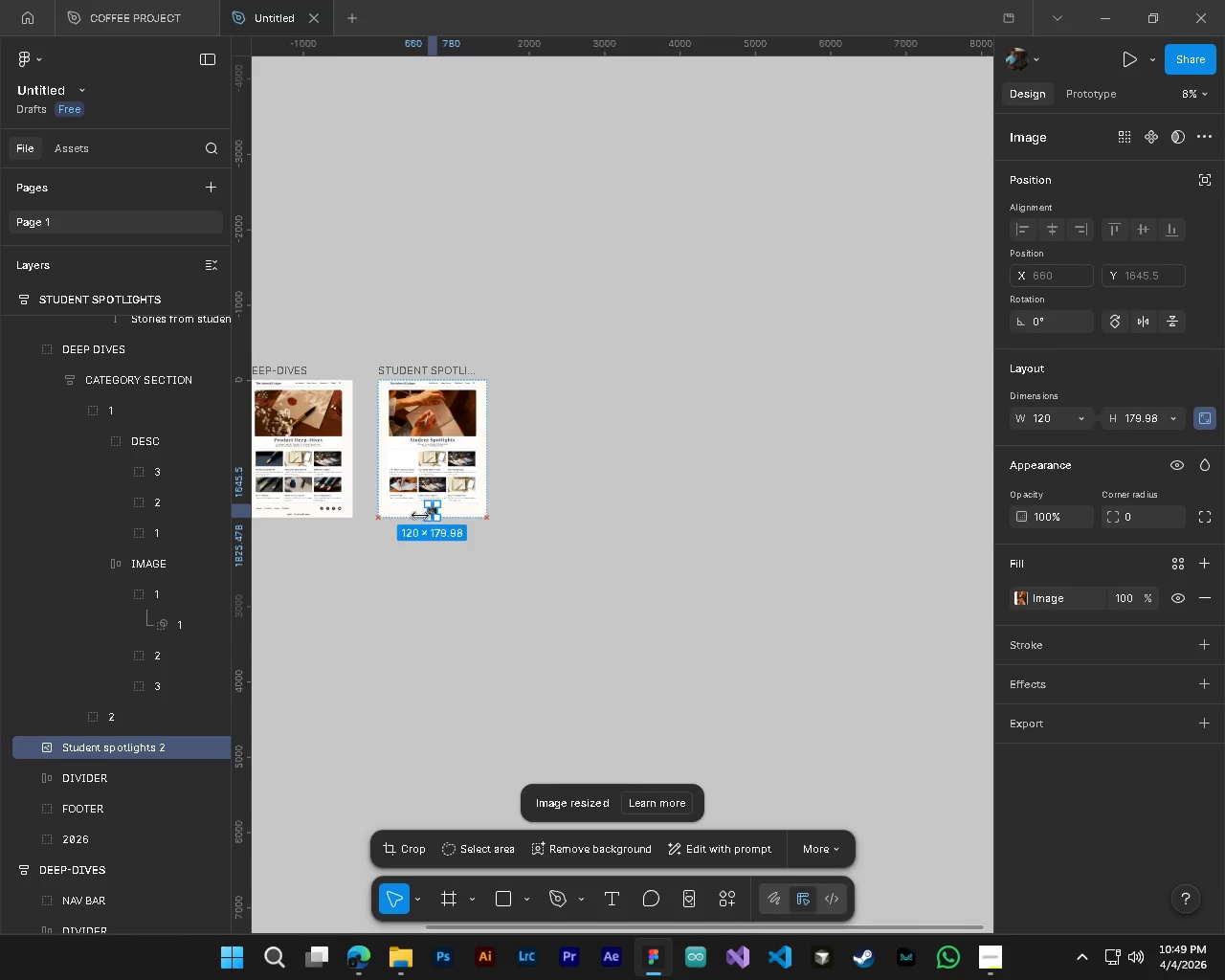 
hold_key(key=ControlLeft, duration=1.17)
 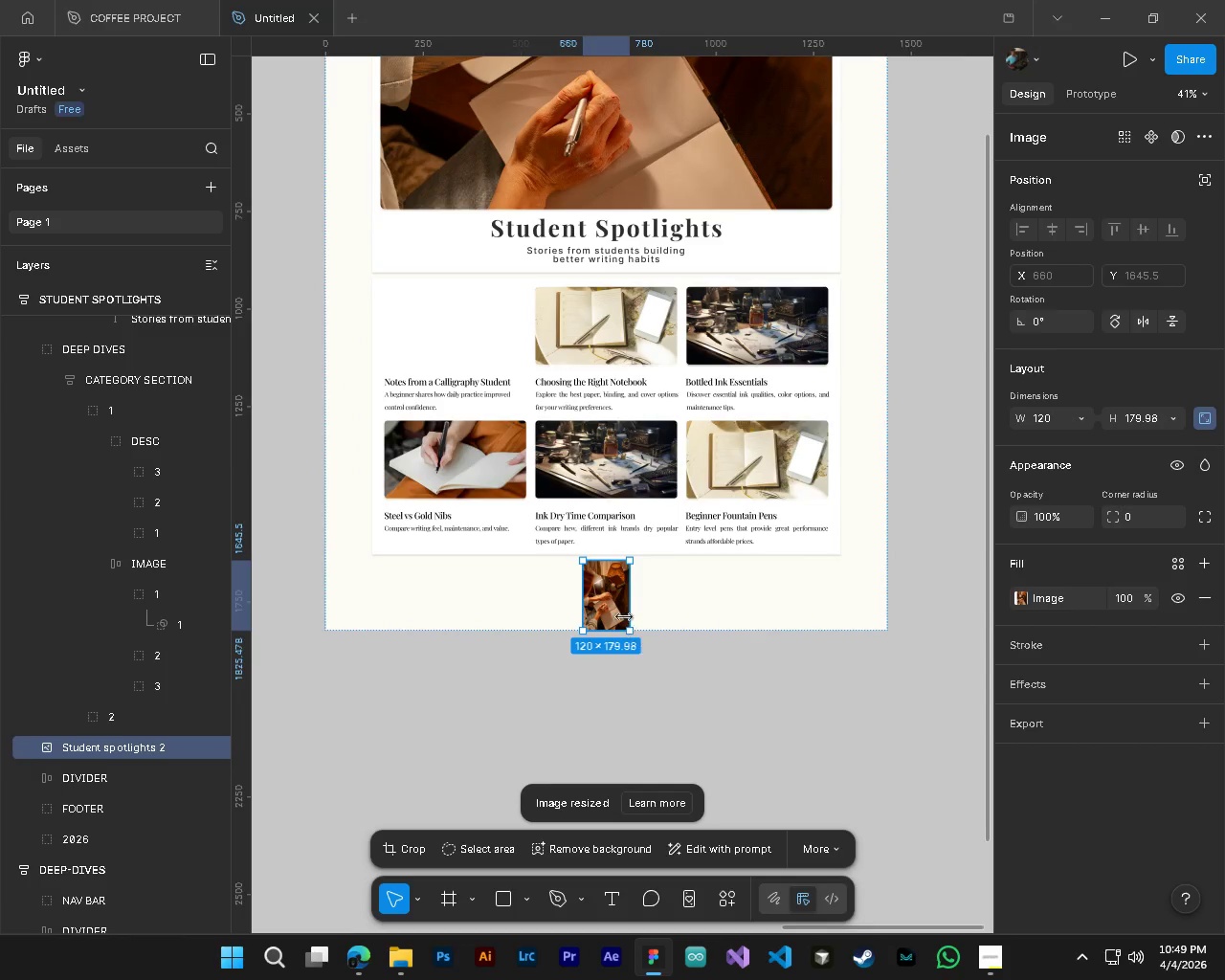 
hold_key(key=AltLeft, duration=1.08)
 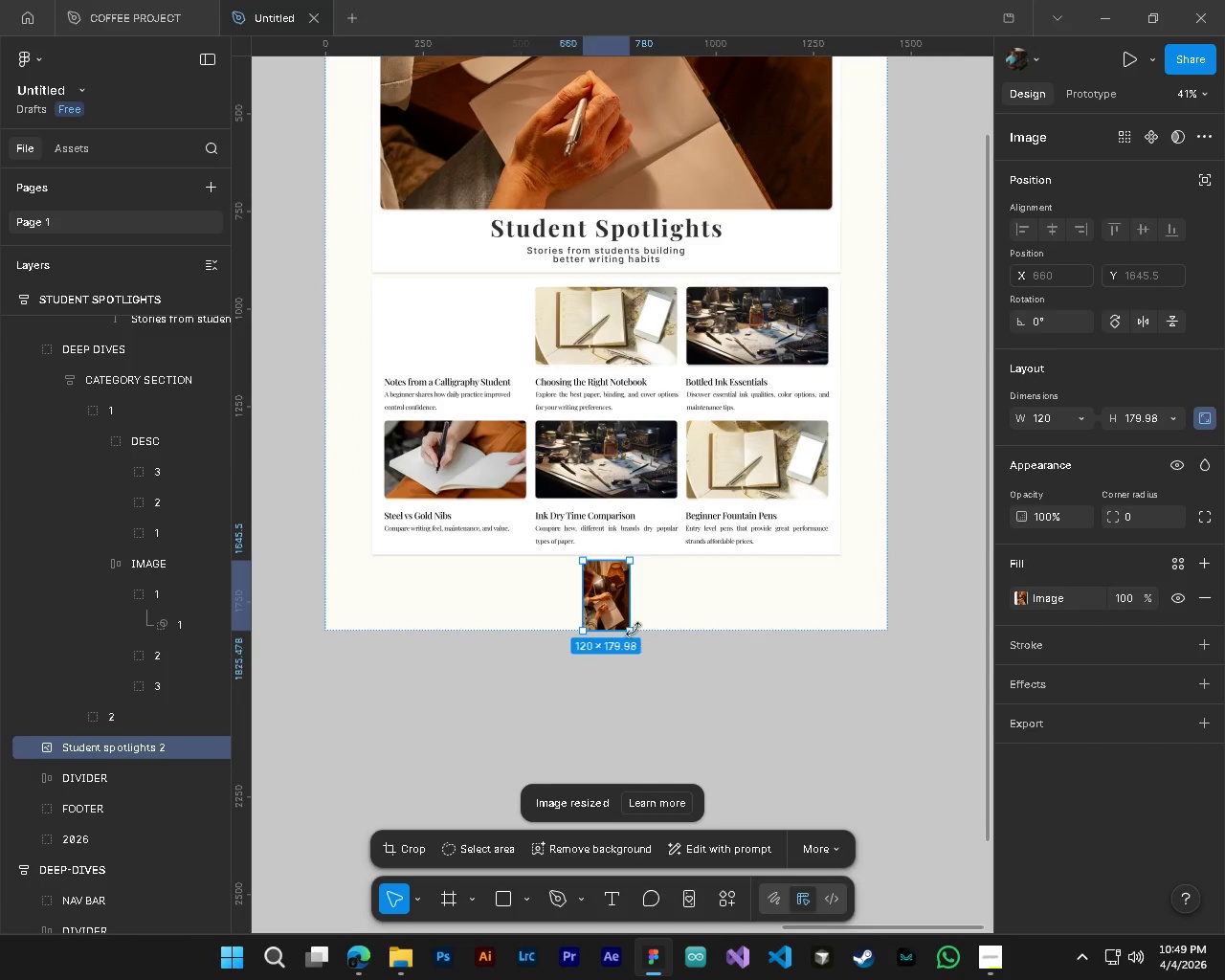 
hold_key(key=AltLeft, duration=10.19)
 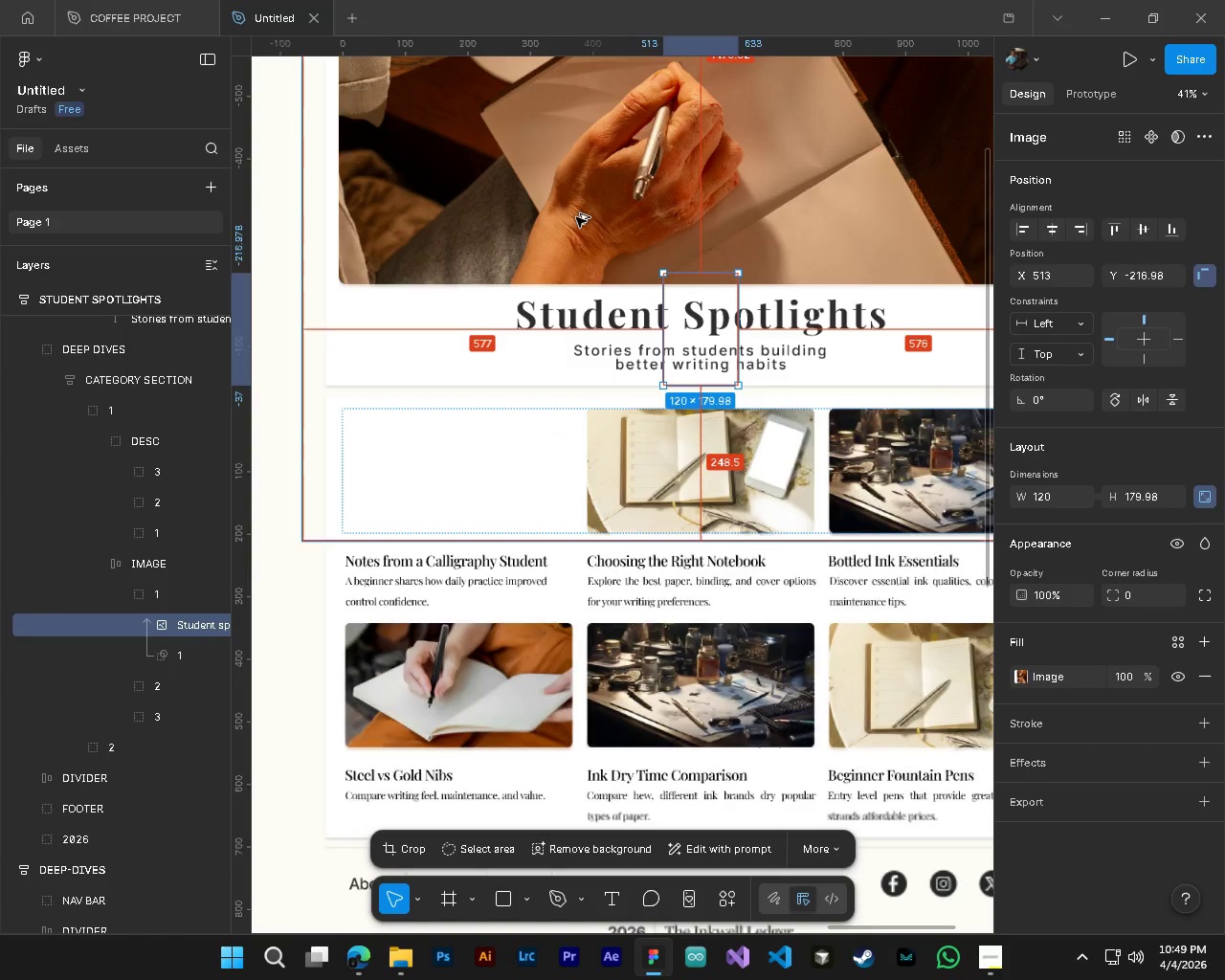 
scroll: coordinate [386, 491], scroll_direction: up, amount: 15.0
 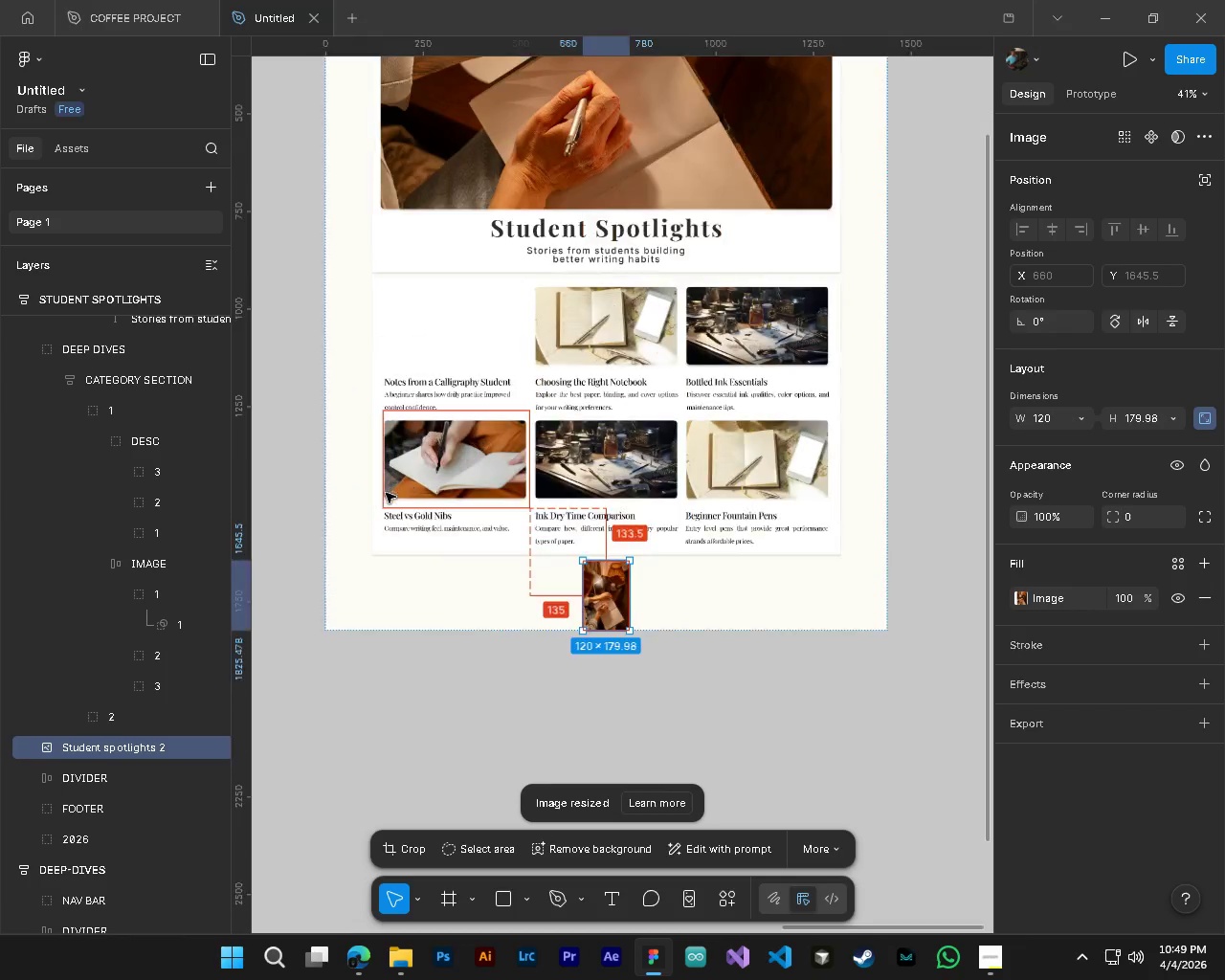 
left_click_drag(start_coordinate=[606, 607], to_coordinate=[446, 393])
 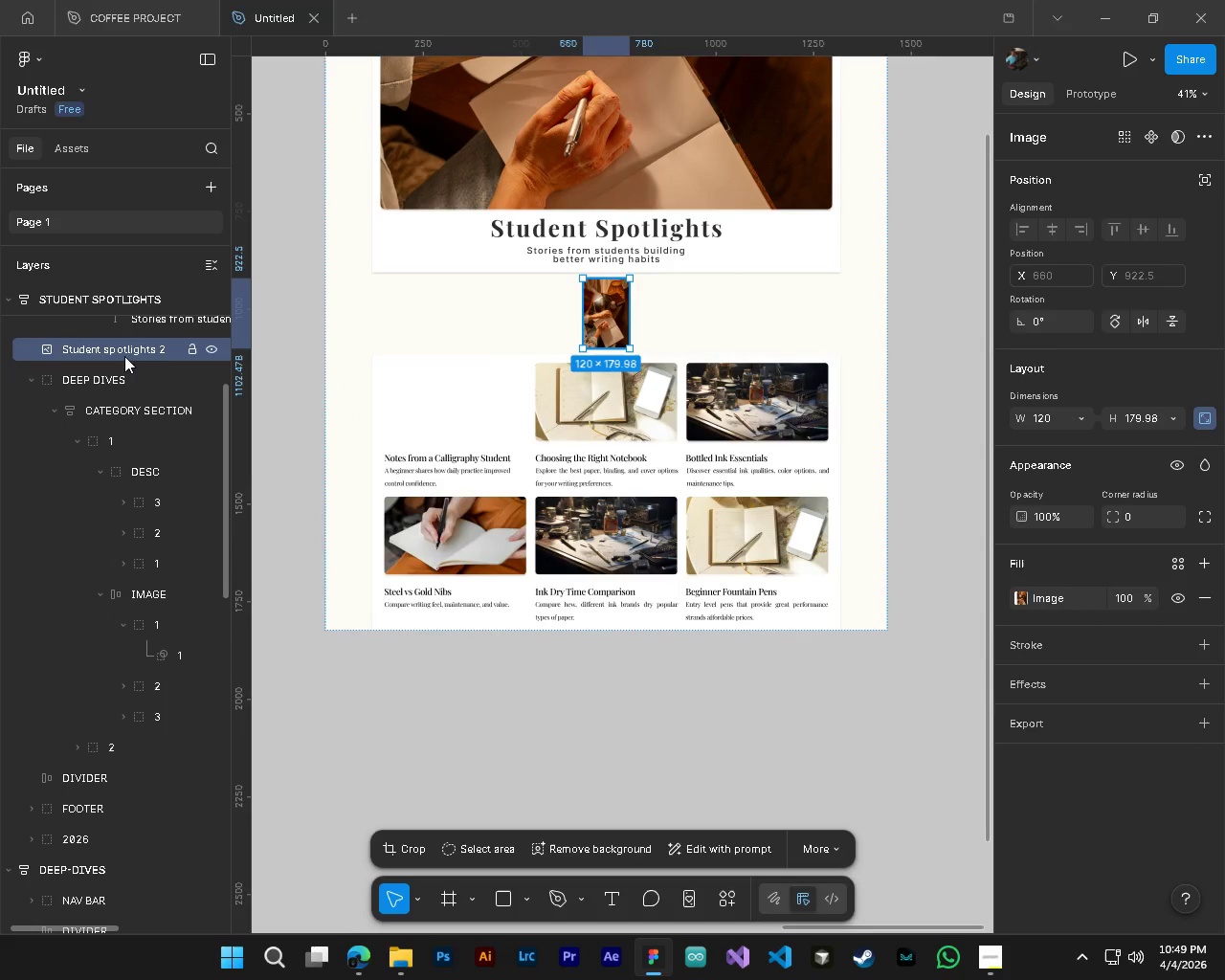 
left_click_drag(start_coordinate=[126, 348], to_coordinate=[150, 635])
 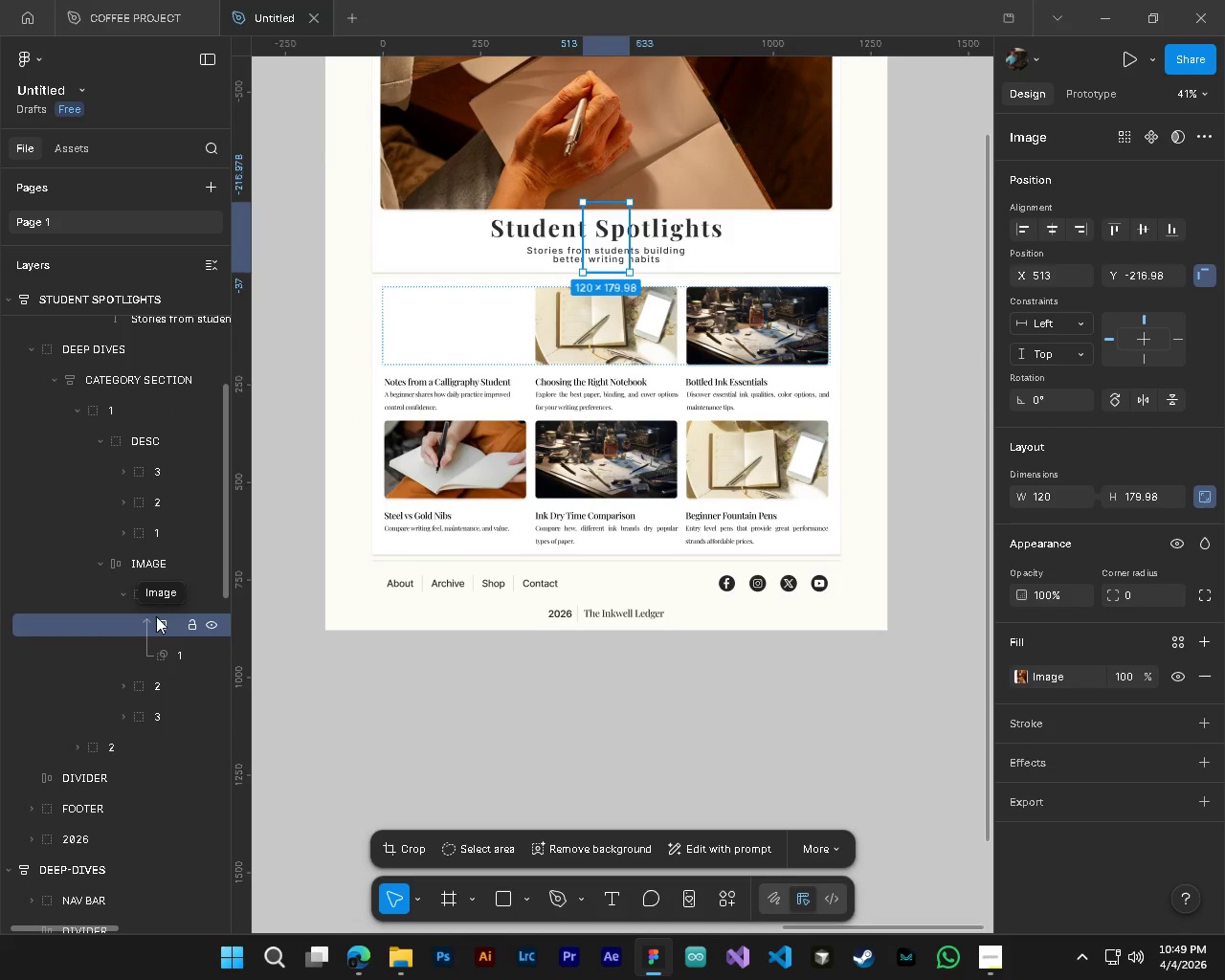 
hold_key(key=ControlLeft, duration=0.94)
hold_key(key=AltLeft, duration=0.88)
scroll: coordinate [450, 95], scroll_direction: up, amount: 5.0
 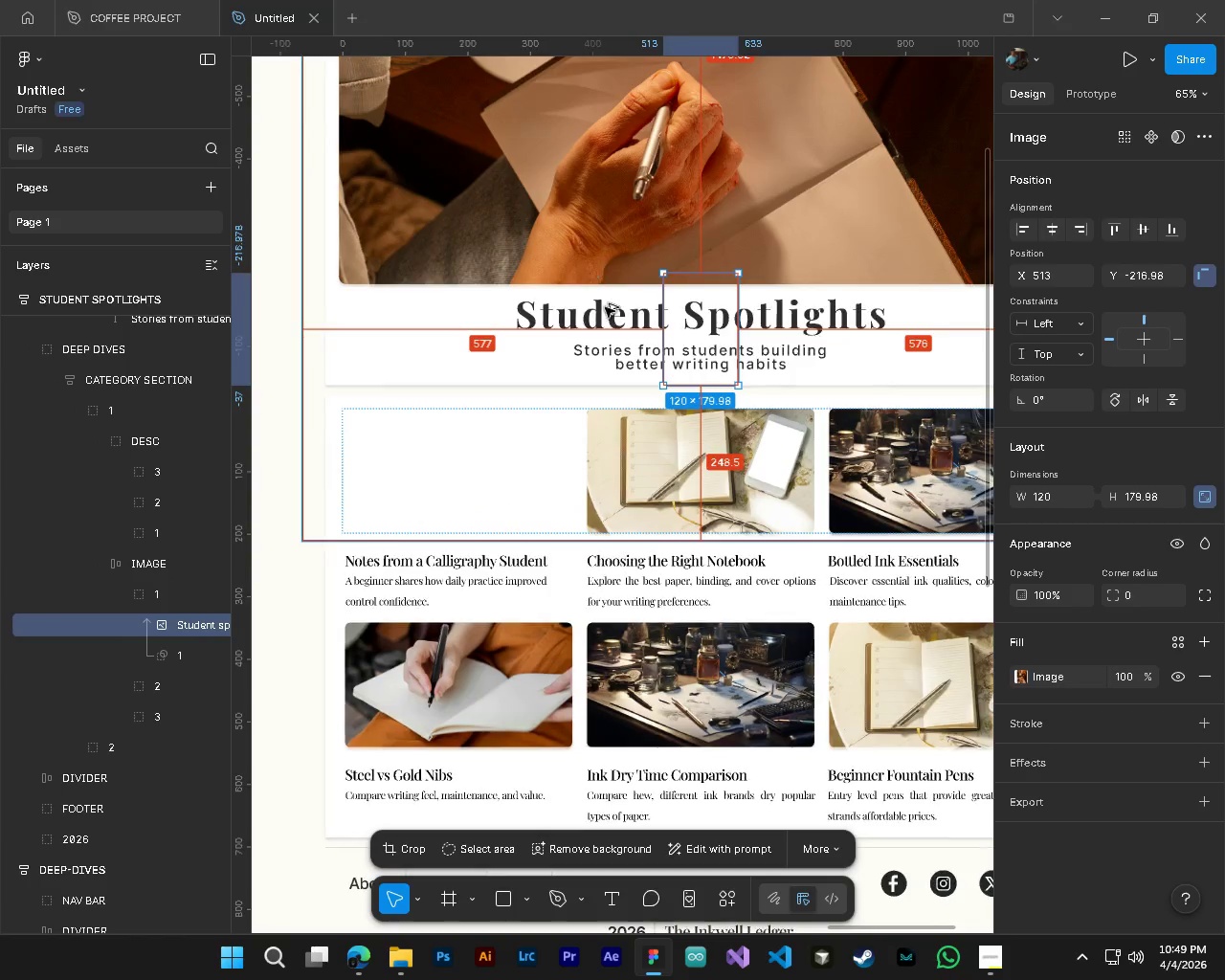 
hold_key(key=AltLeft, duration=18.84)
left_click_drag(start_coordinate=[696, 373], to_coordinate=[436, 520])
 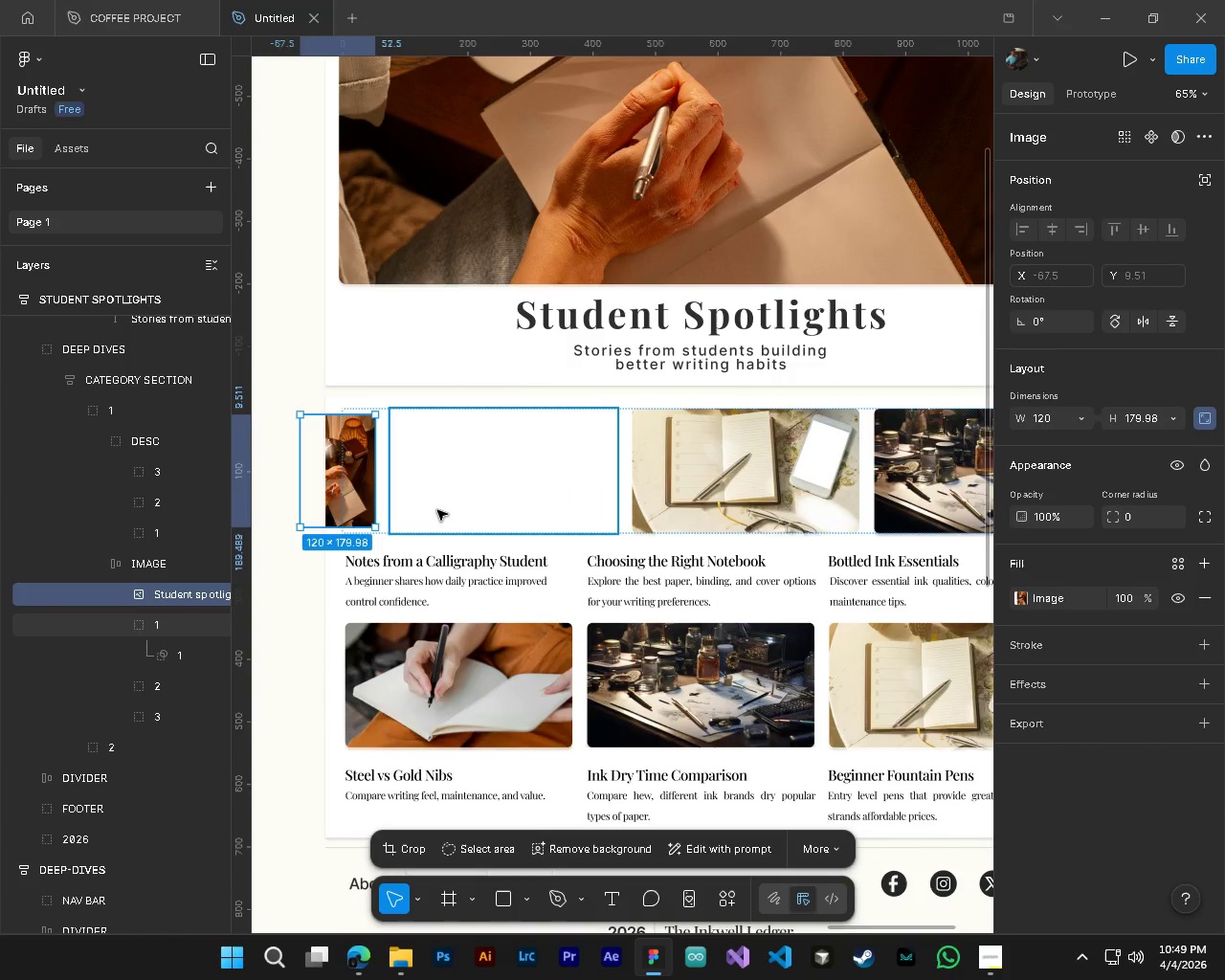 
key(Control+Z)
 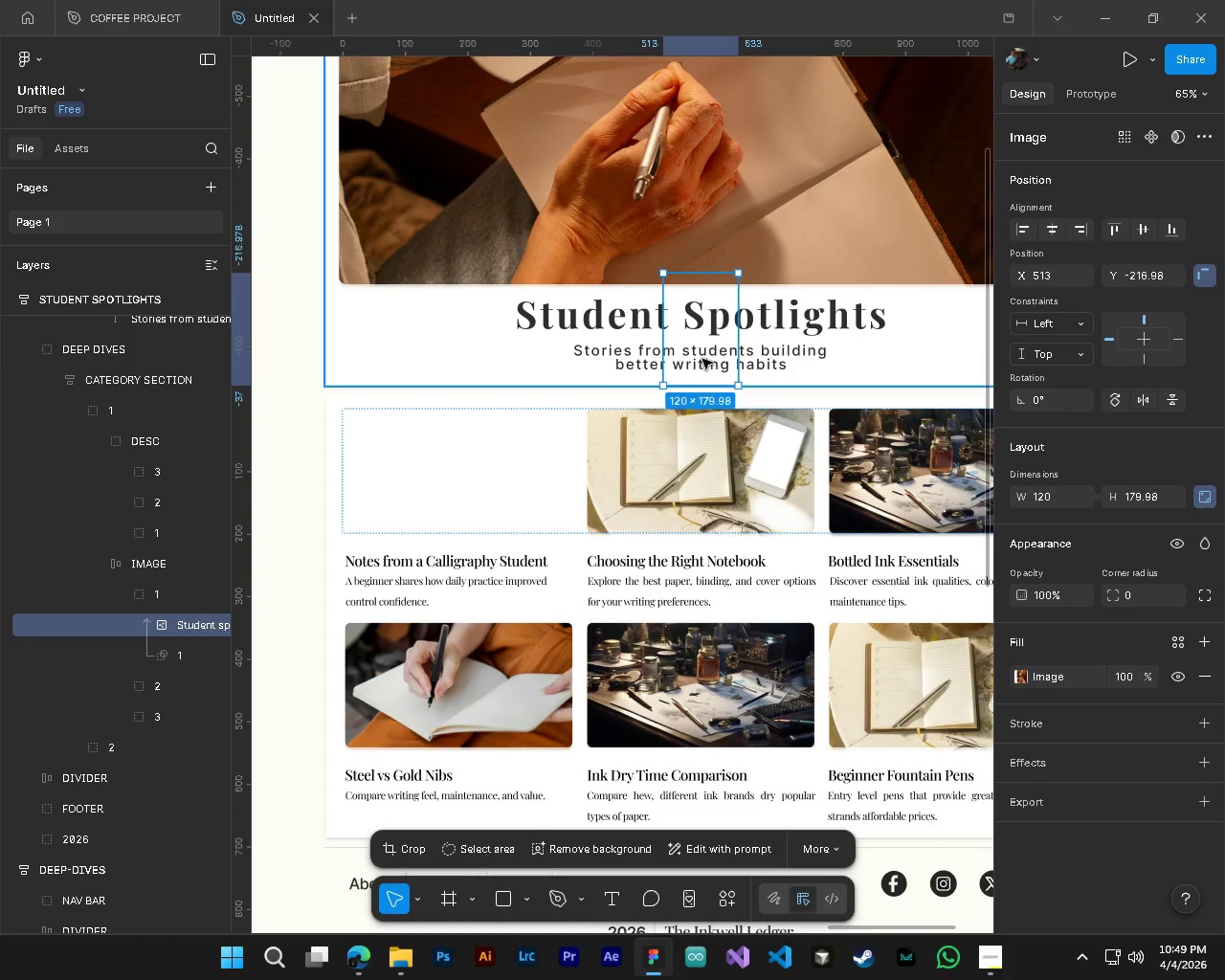 
left_click_drag(start_coordinate=[702, 359], to_coordinate=[461, 532])
 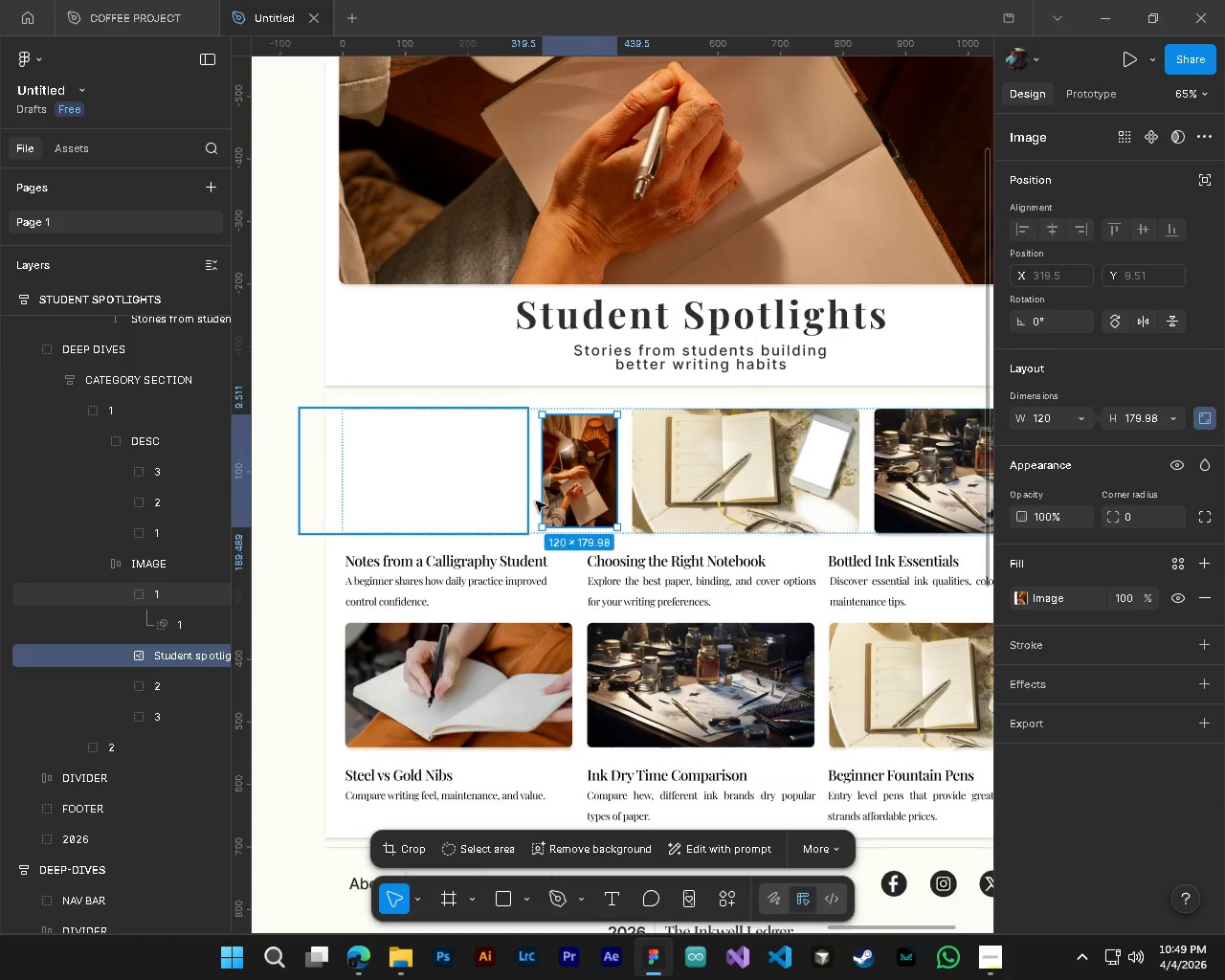 
key(Control+ControlLeft)
 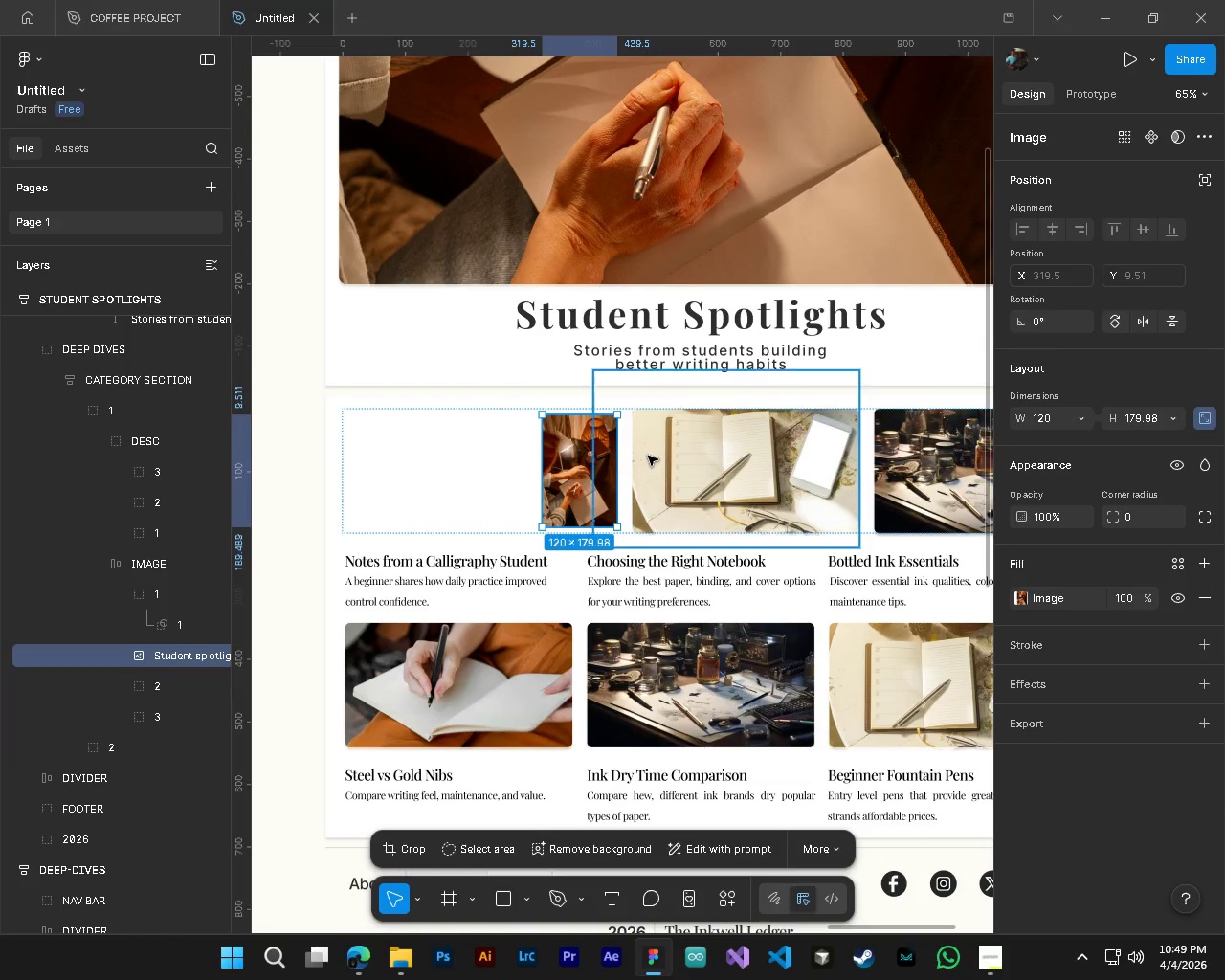 
key(Control+Z)
 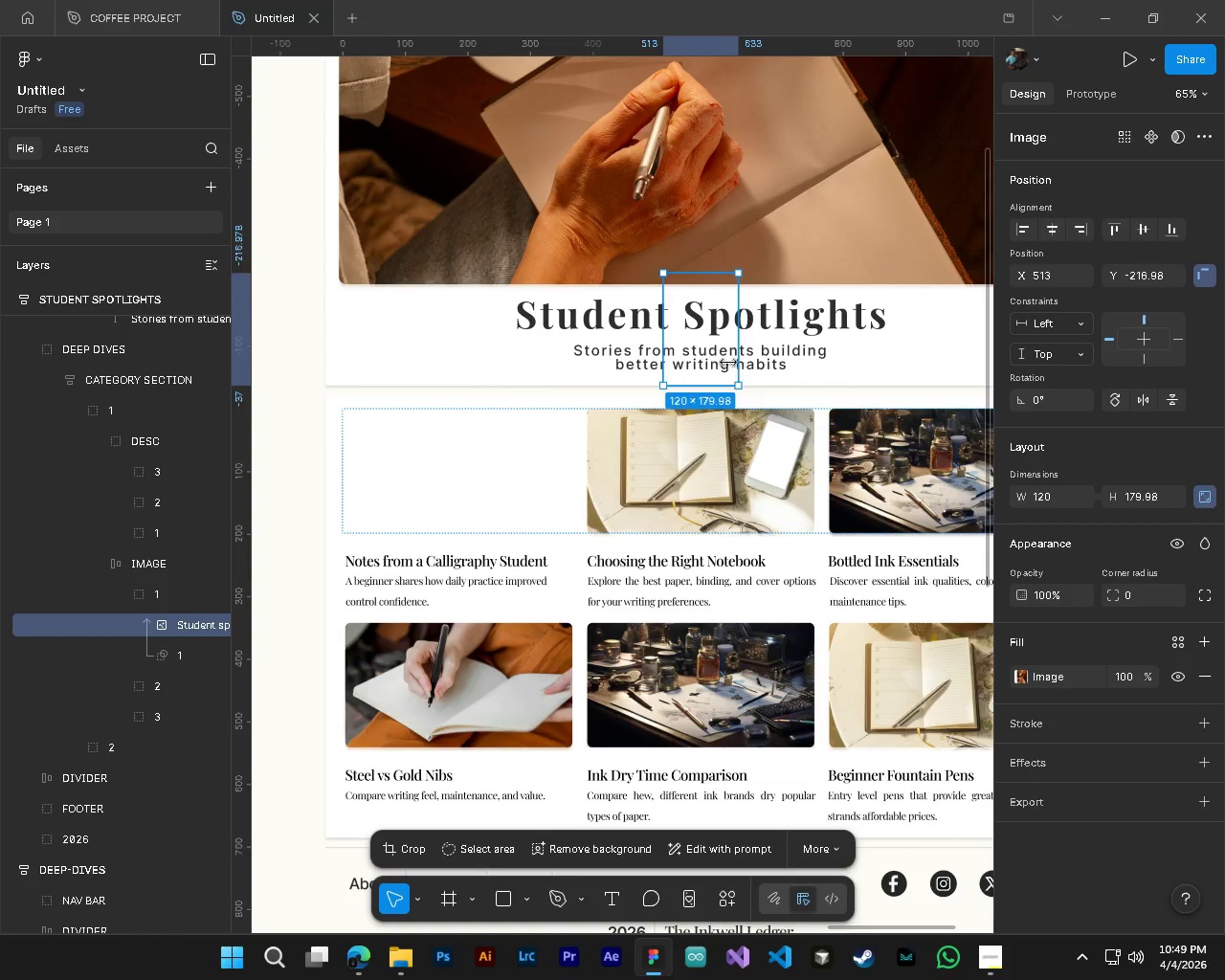 
left_click_drag(start_coordinate=[712, 356], to_coordinate=[538, 501])
 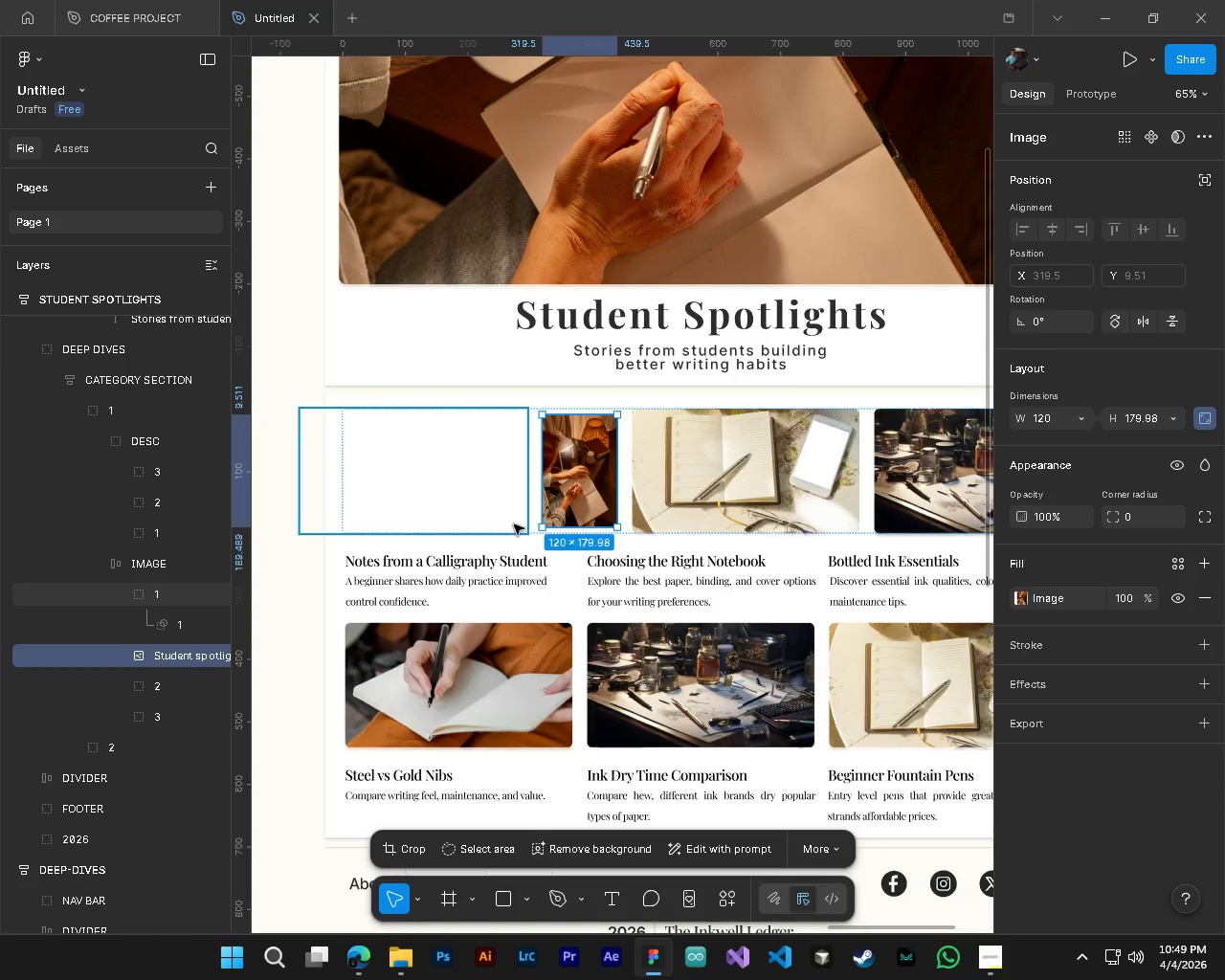 
key(Control+ControlLeft)
 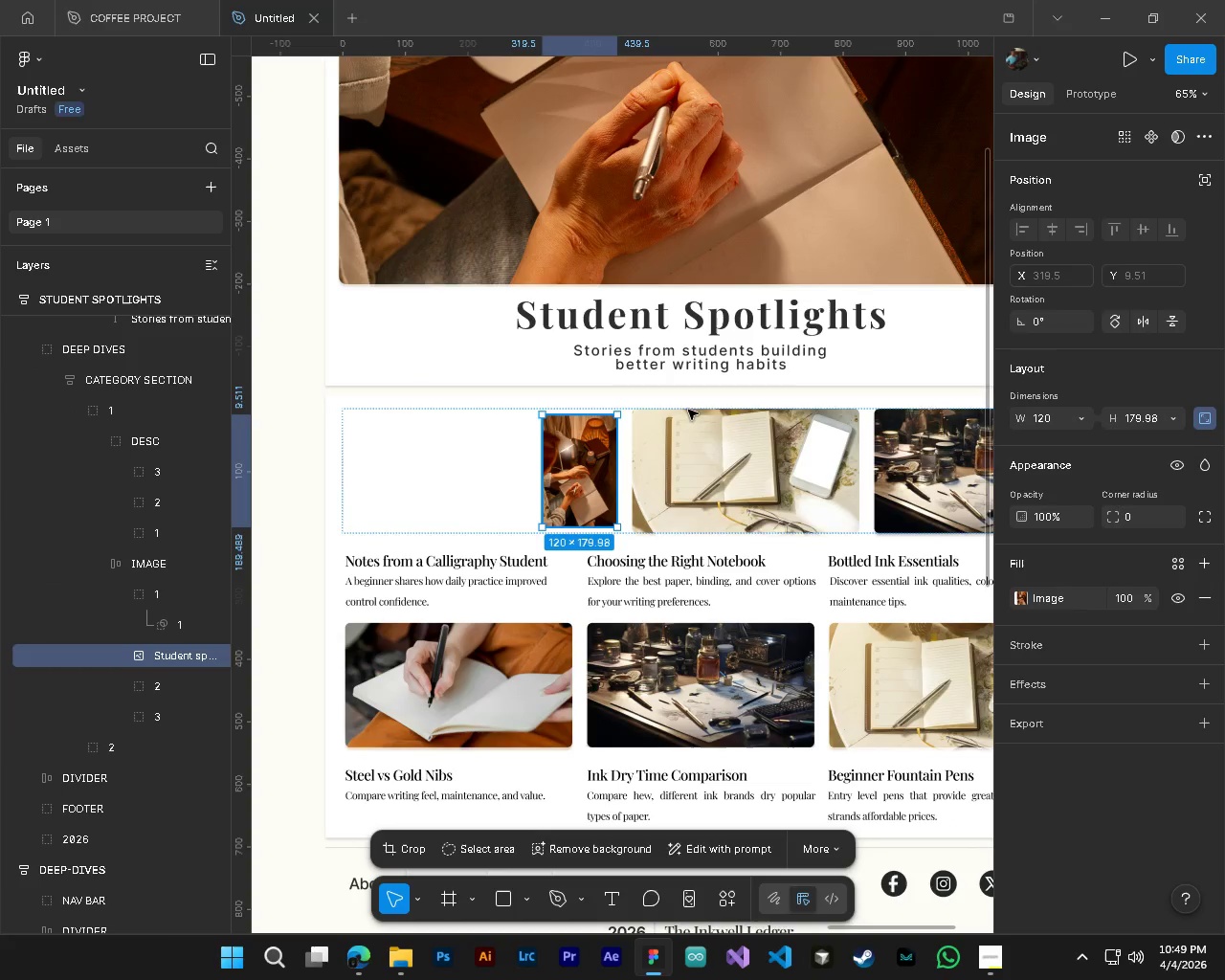 
key(Control+Z)
 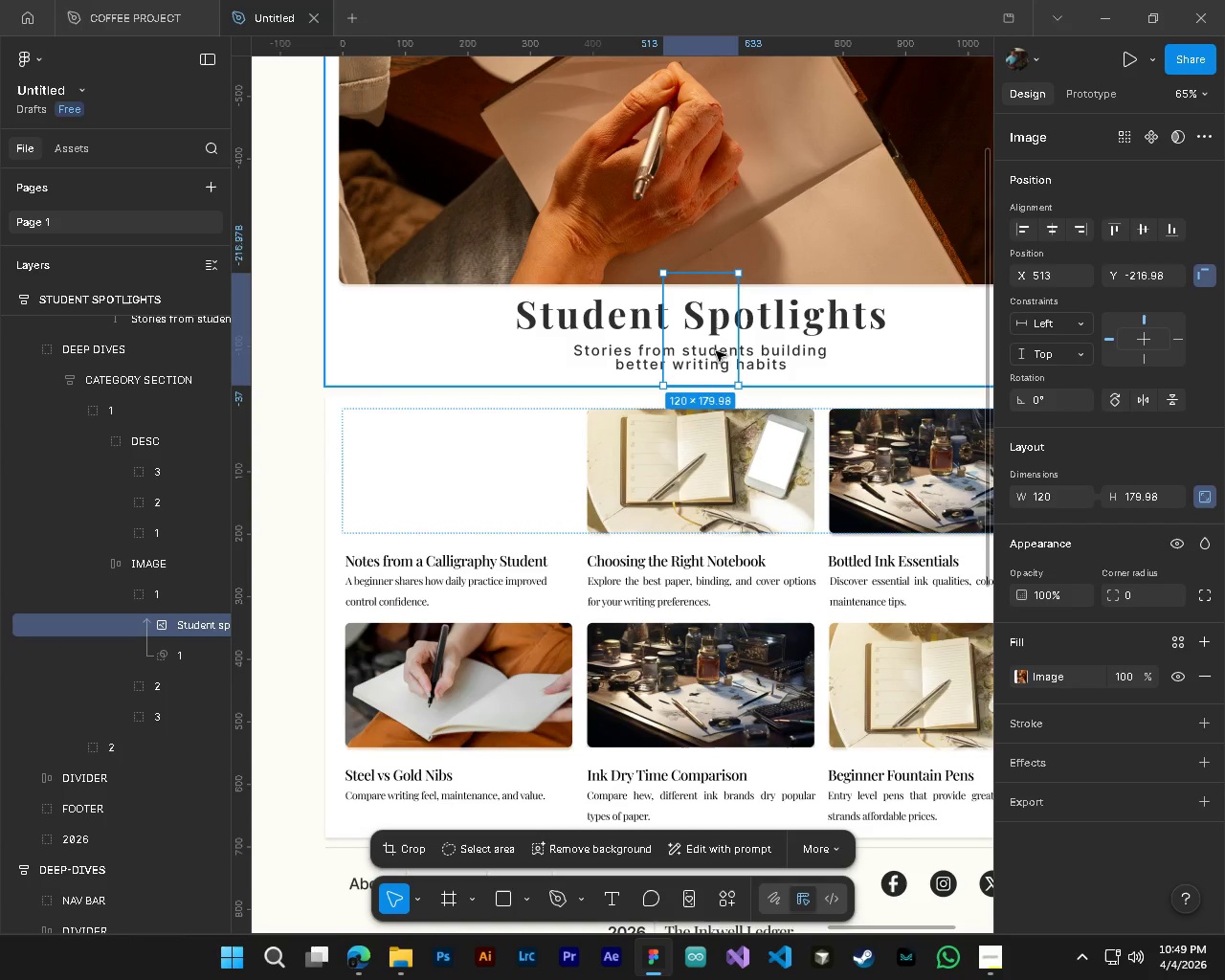 
left_click_drag(start_coordinate=[700, 352], to_coordinate=[573, 460])
 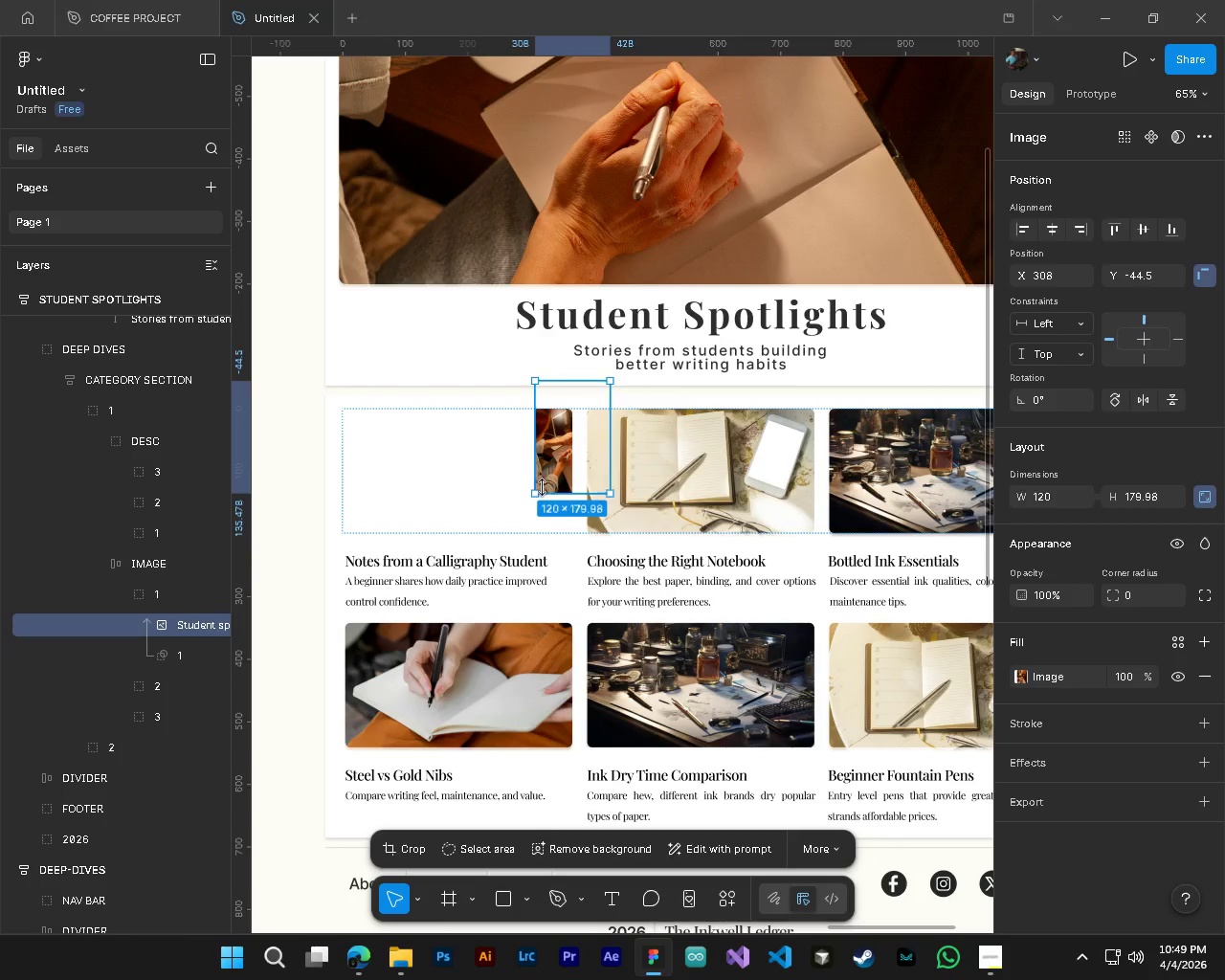 
left_click_drag(start_coordinate=[534, 495], to_coordinate=[486, 470])
 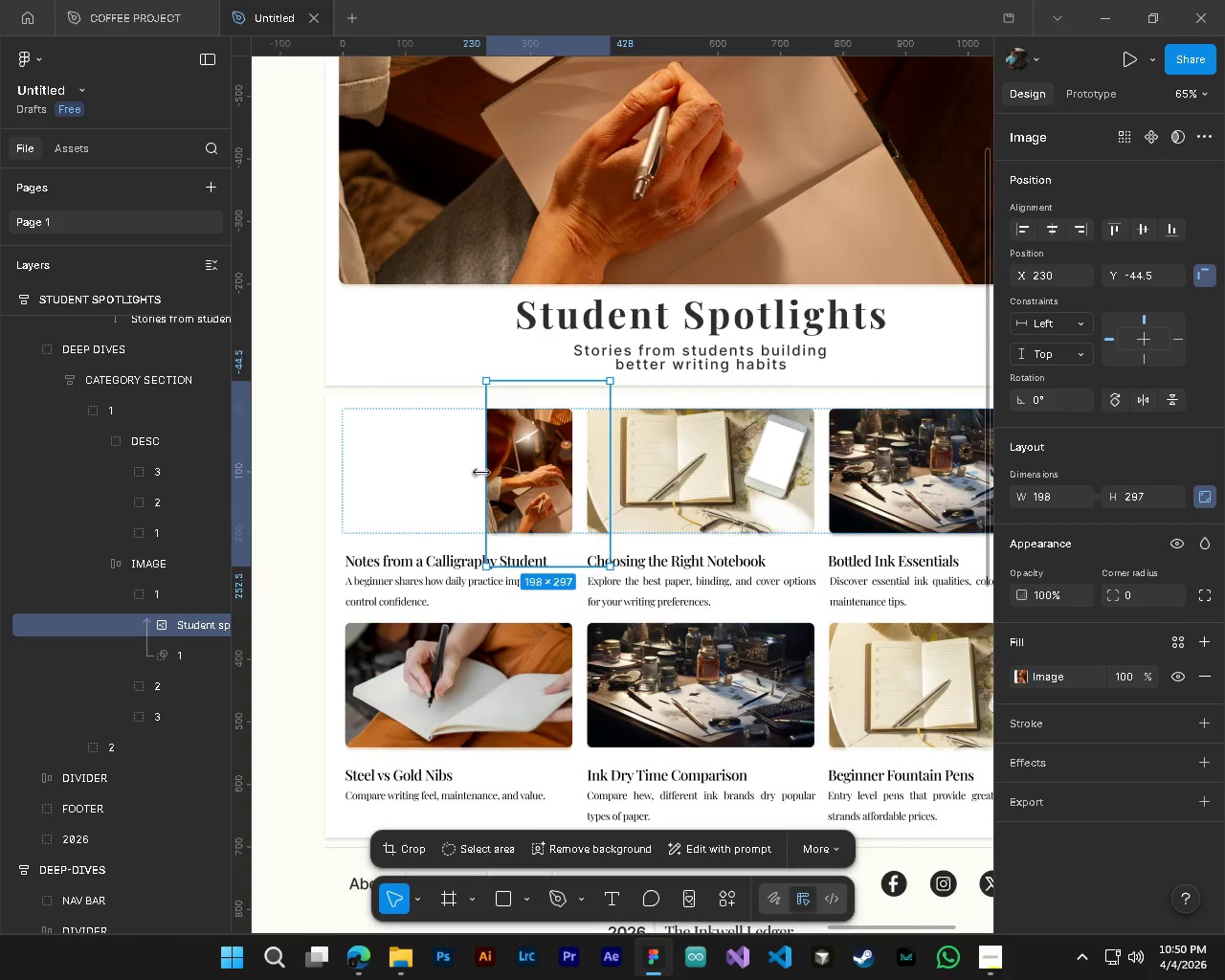 
hold_key(key=ShiftLeft, duration=0.39)
scroll: coordinate [481, 473], scroll_direction: up, amount: 2.0
 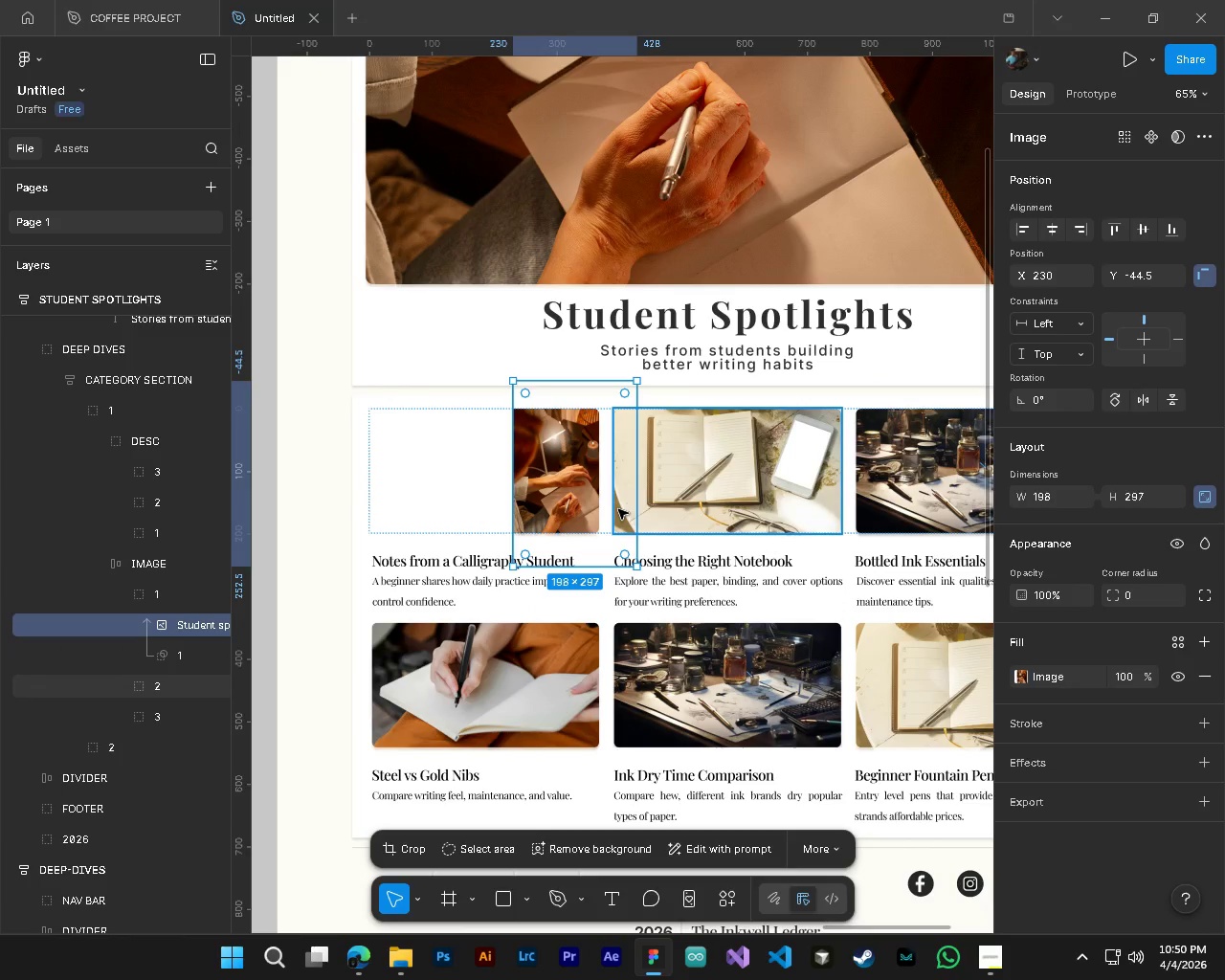 
key(Delete)
 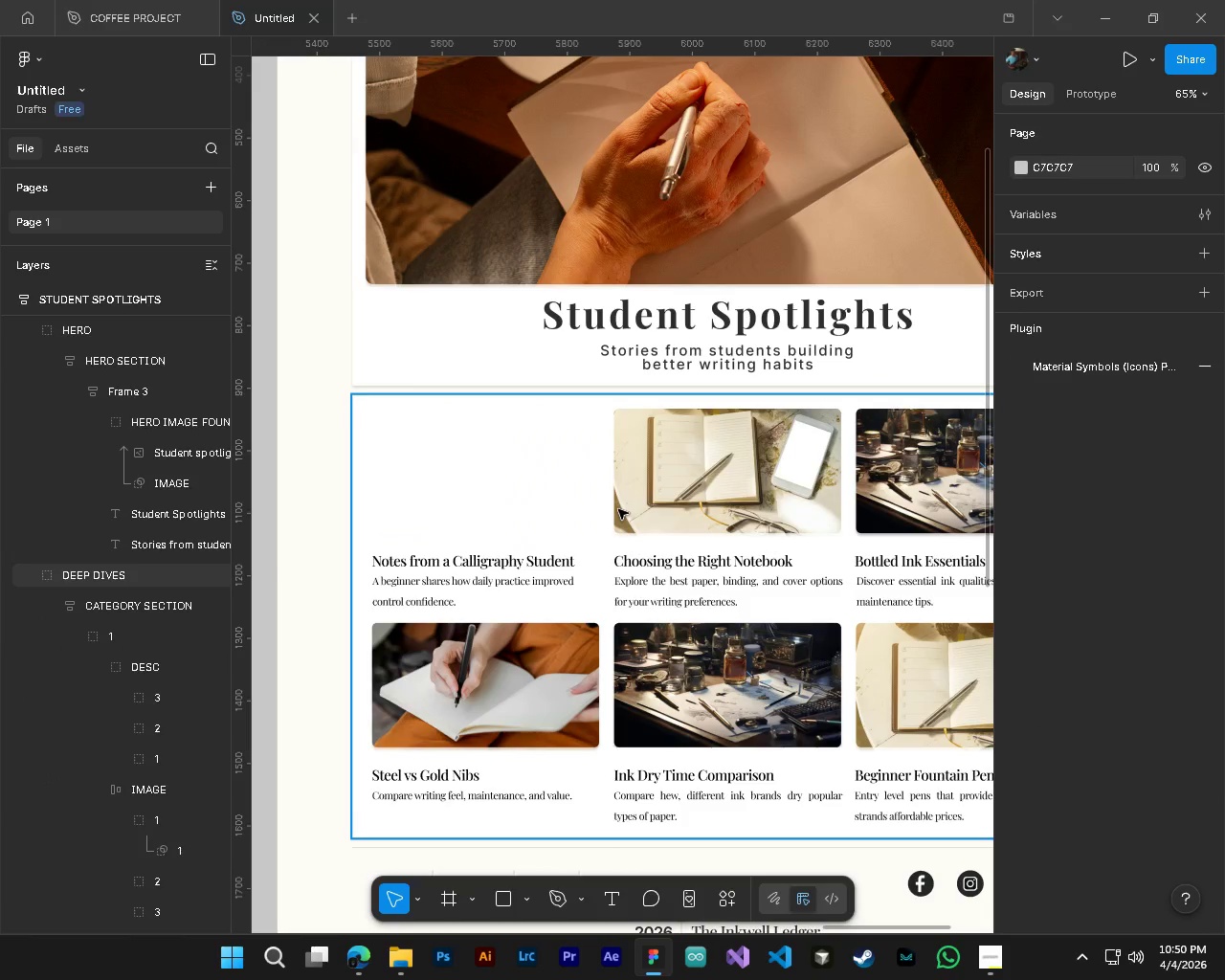 
key(Alt+Tab)
 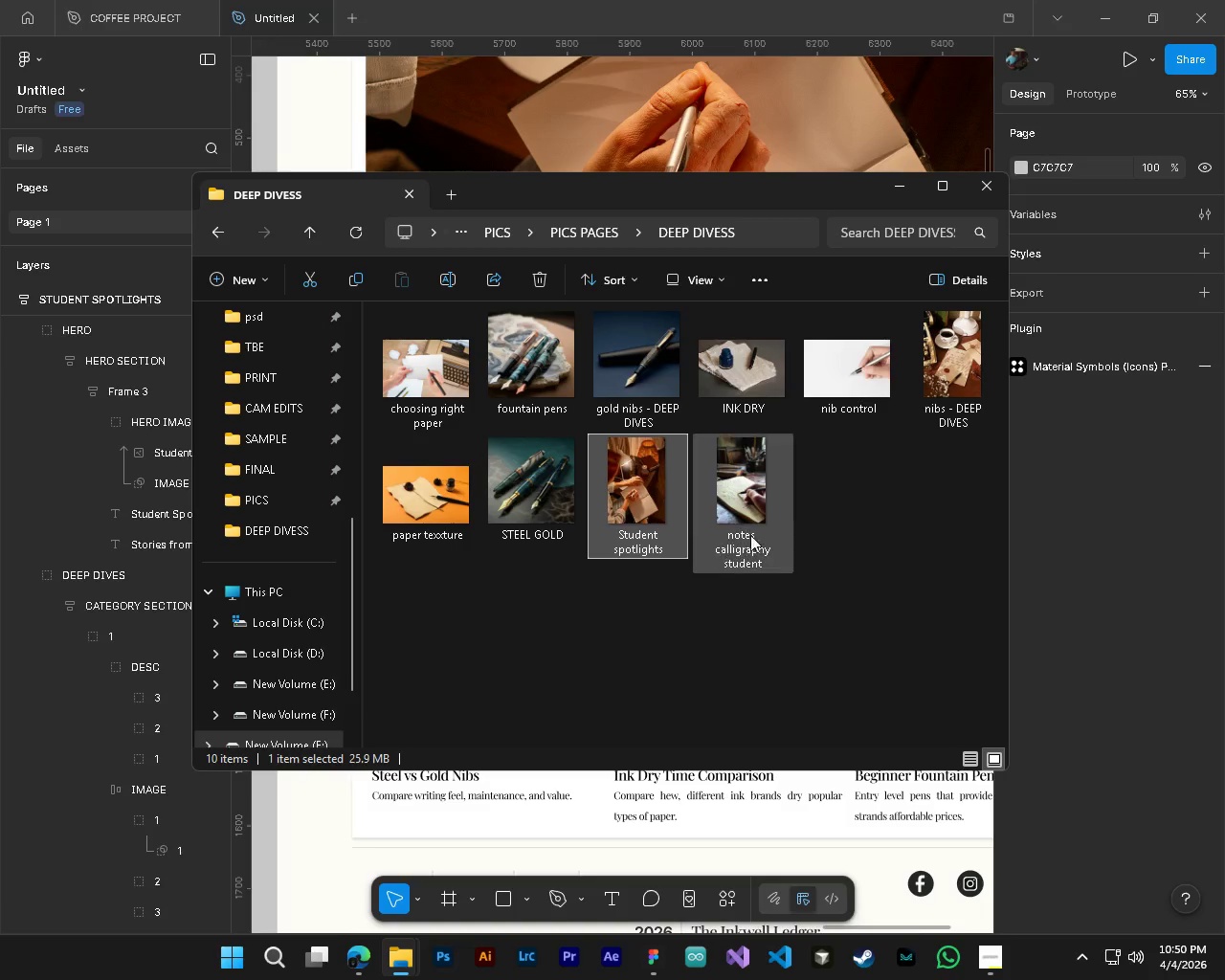 
left_click_drag(start_coordinate=[758, 530], to_coordinate=[529, 824])
 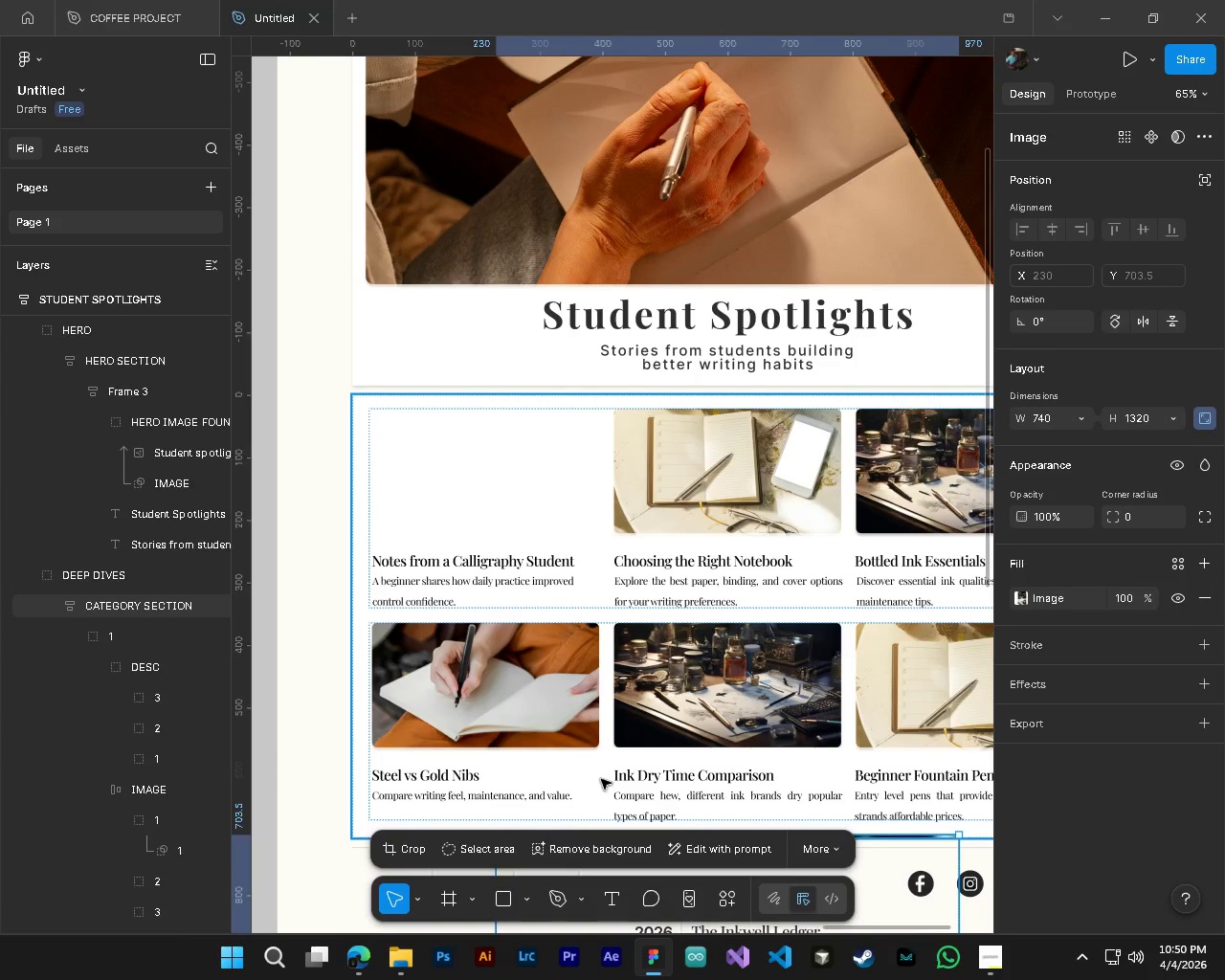 
wait(6.81)
 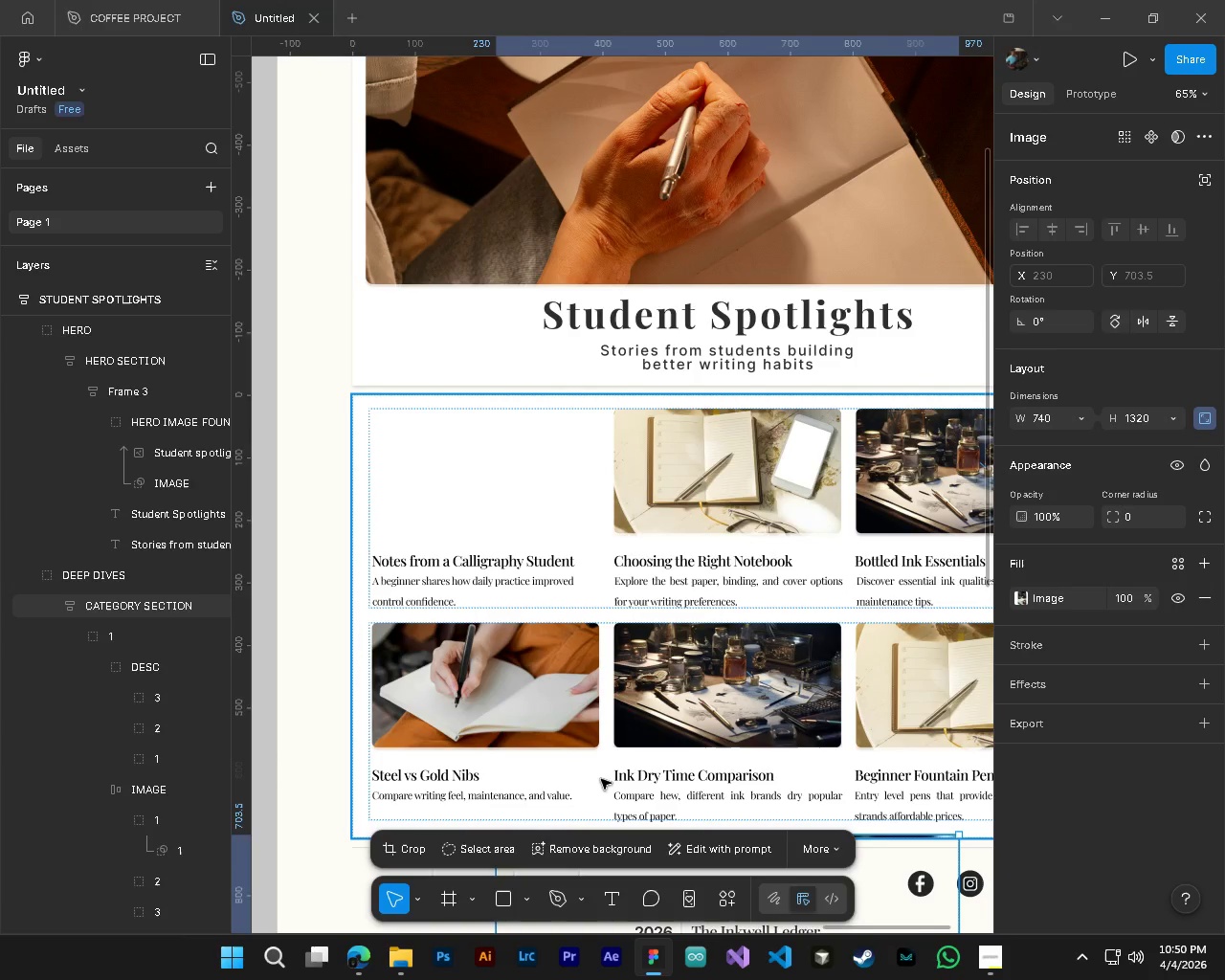 
hold_key(key=ControlLeft, duration=0.78)
hold_key(key=AltLeft, duration=0.73)
scroll: coordinate [804, 589], scroll_direction: down, amount: 16.0
 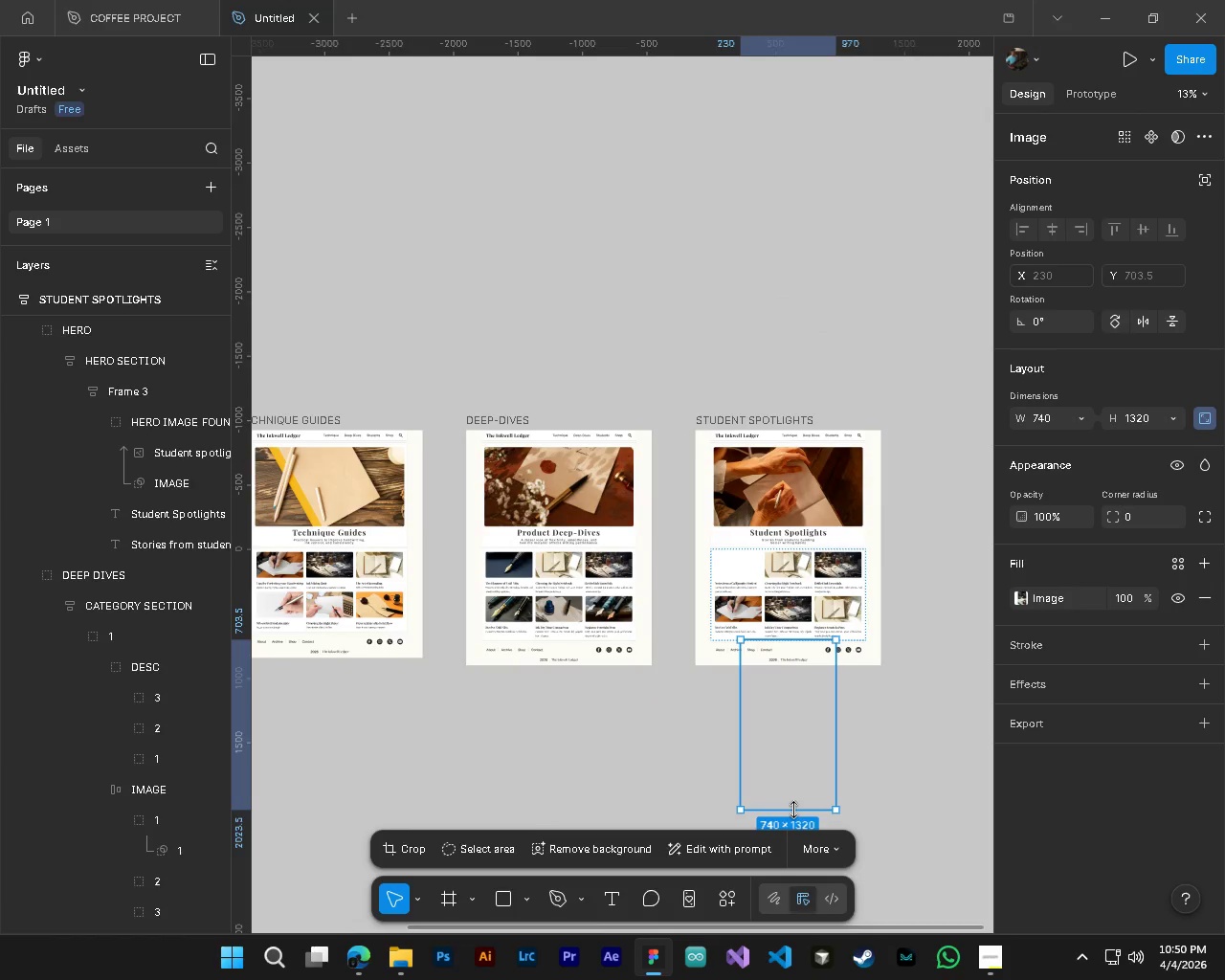 
left_click_drag(start_coordinate=[793, 810], to_coordinate=[799, 668])
 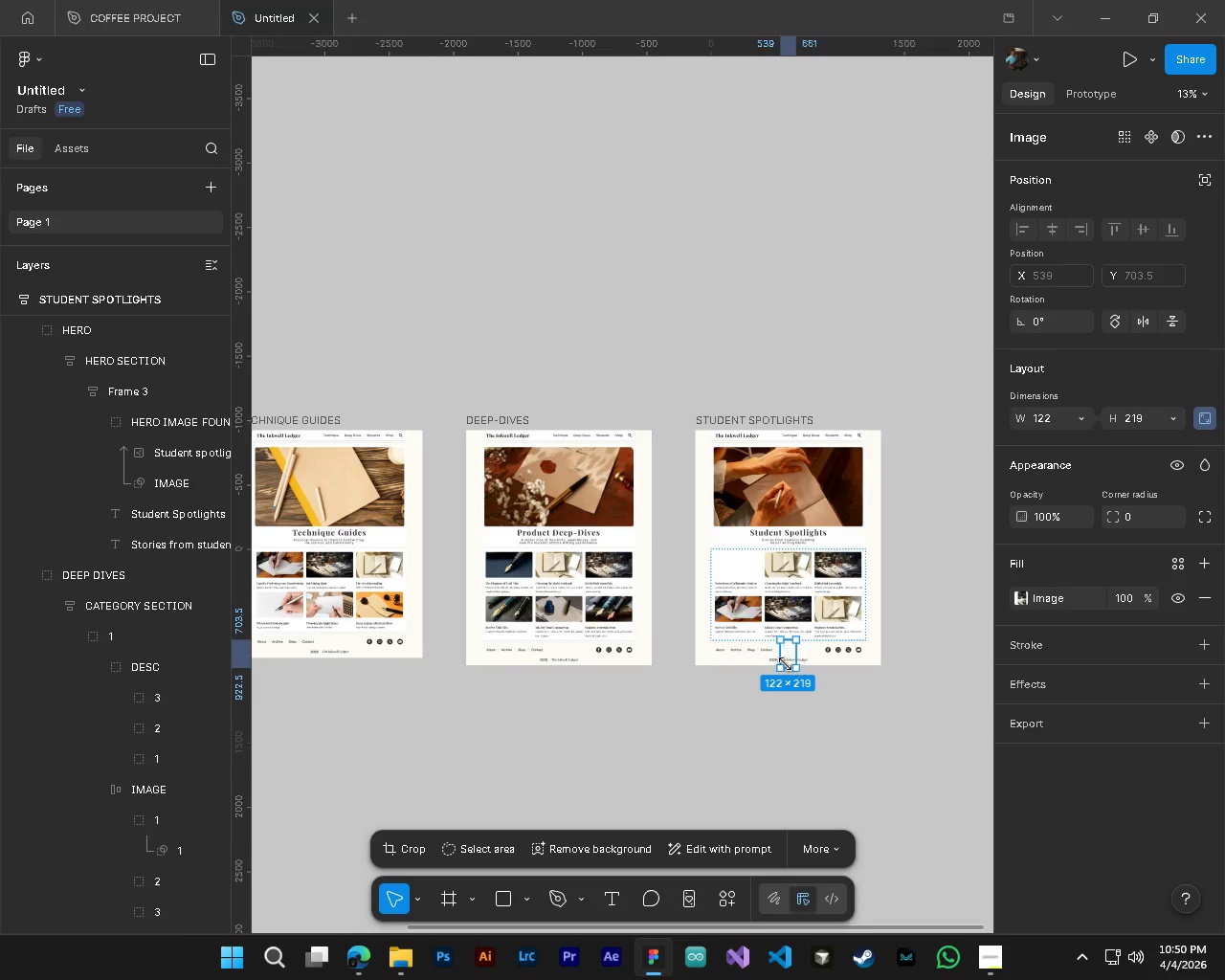 
hold_key(key=AltLeft, duration=1.09)
hold_key(key=ControlLeft, duration=1.08)
scroll: coordinate [806, 640], scroll_direction: up, amount: 13.0
 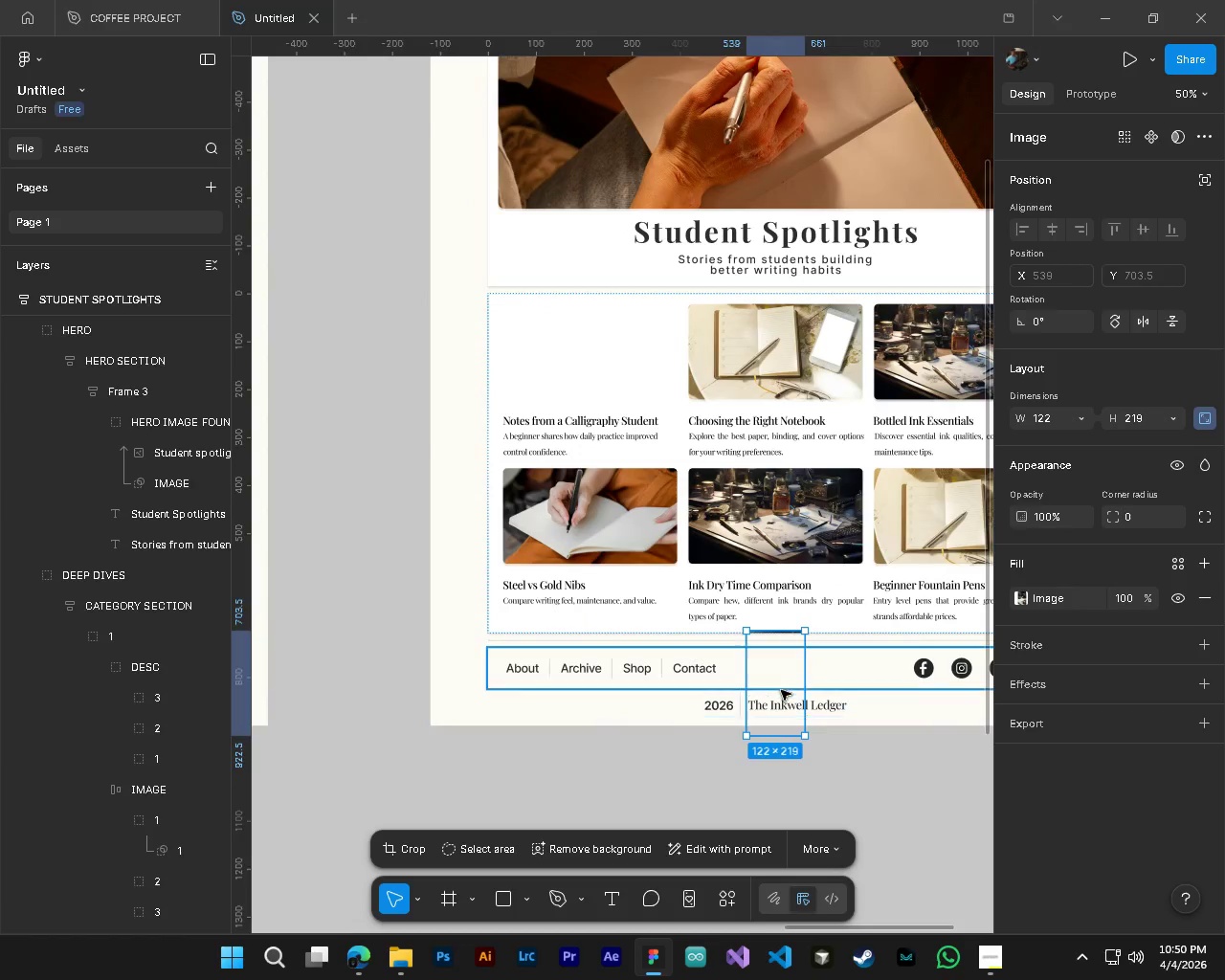 
left_click_drag(start_coordinate=[780, 682], to_coordinate=[630, 362])
 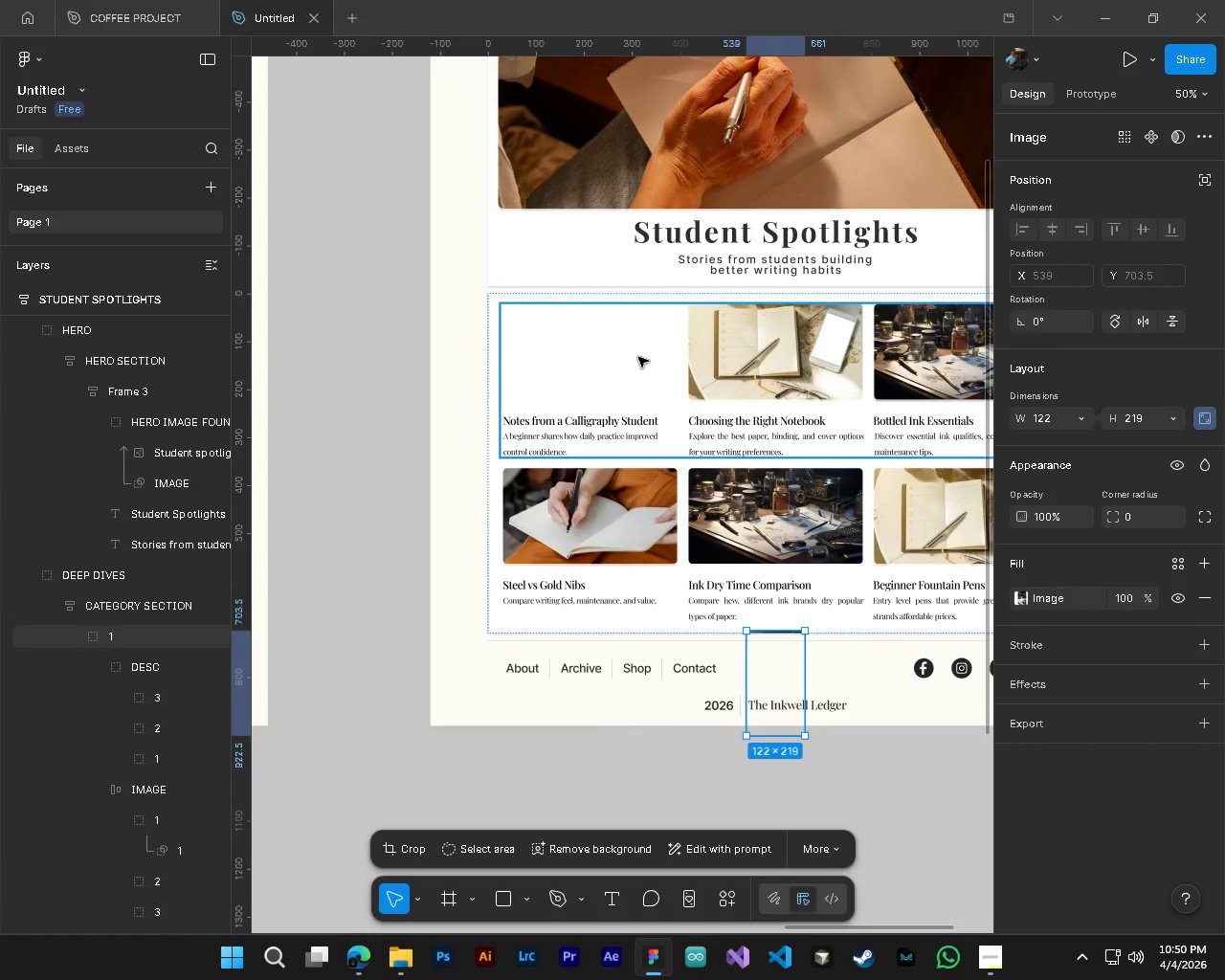 
hold_key(key=ControlLeft, duration=0.41)
 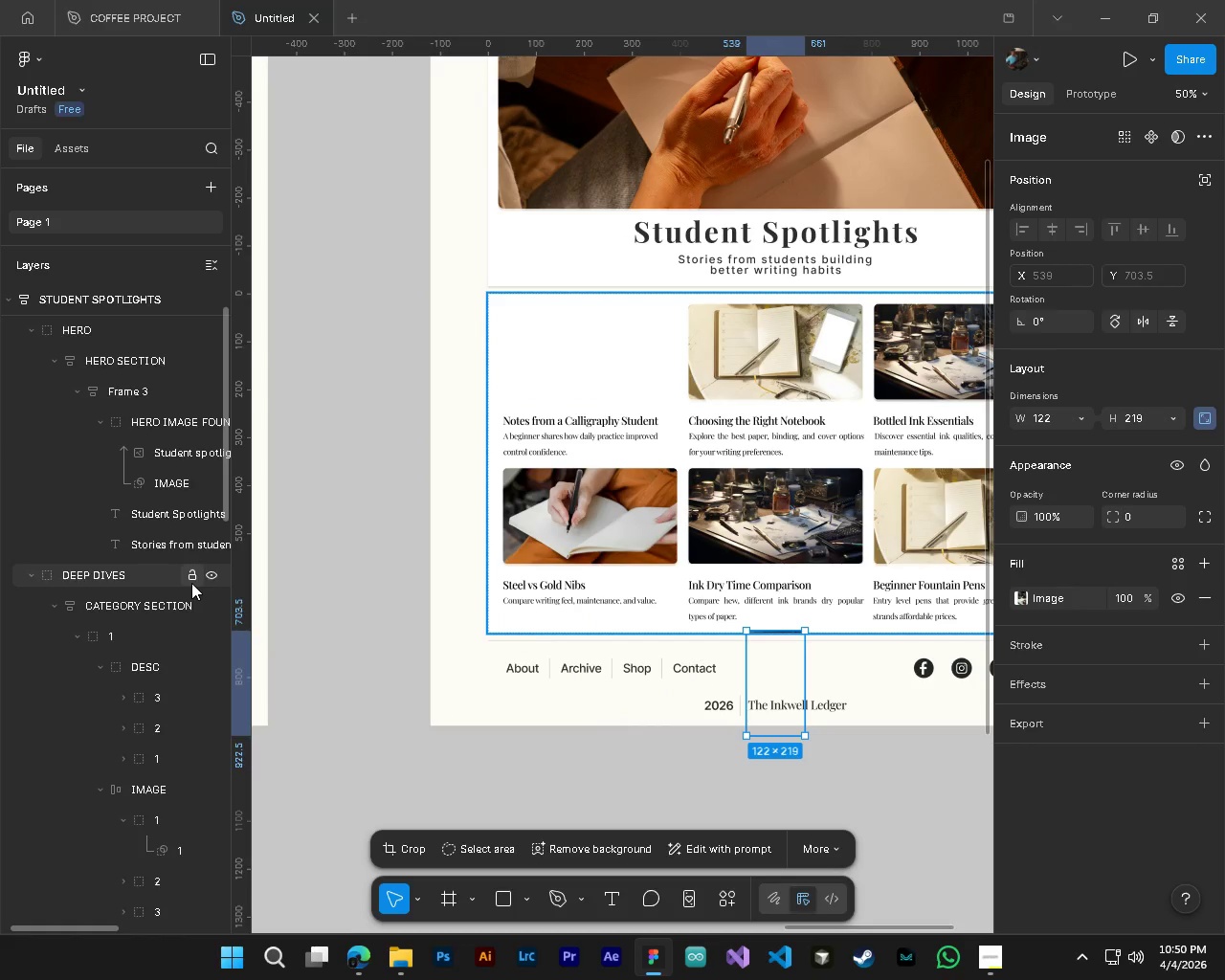 
hold_key(key=AltLeft, duration=0.33)
 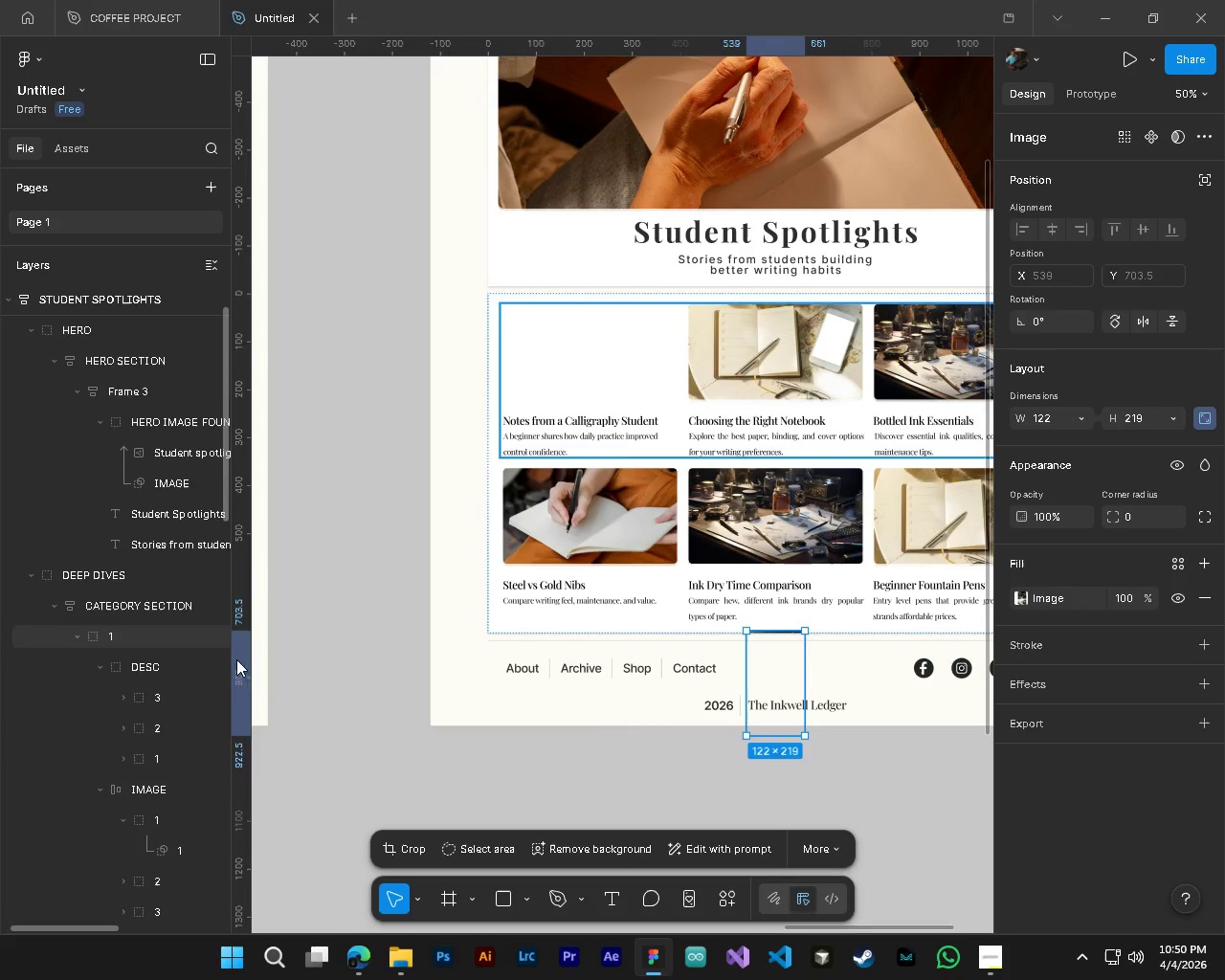 
scroll: coordinate [146, 680], scroll_direction: up, amount: 6.0
 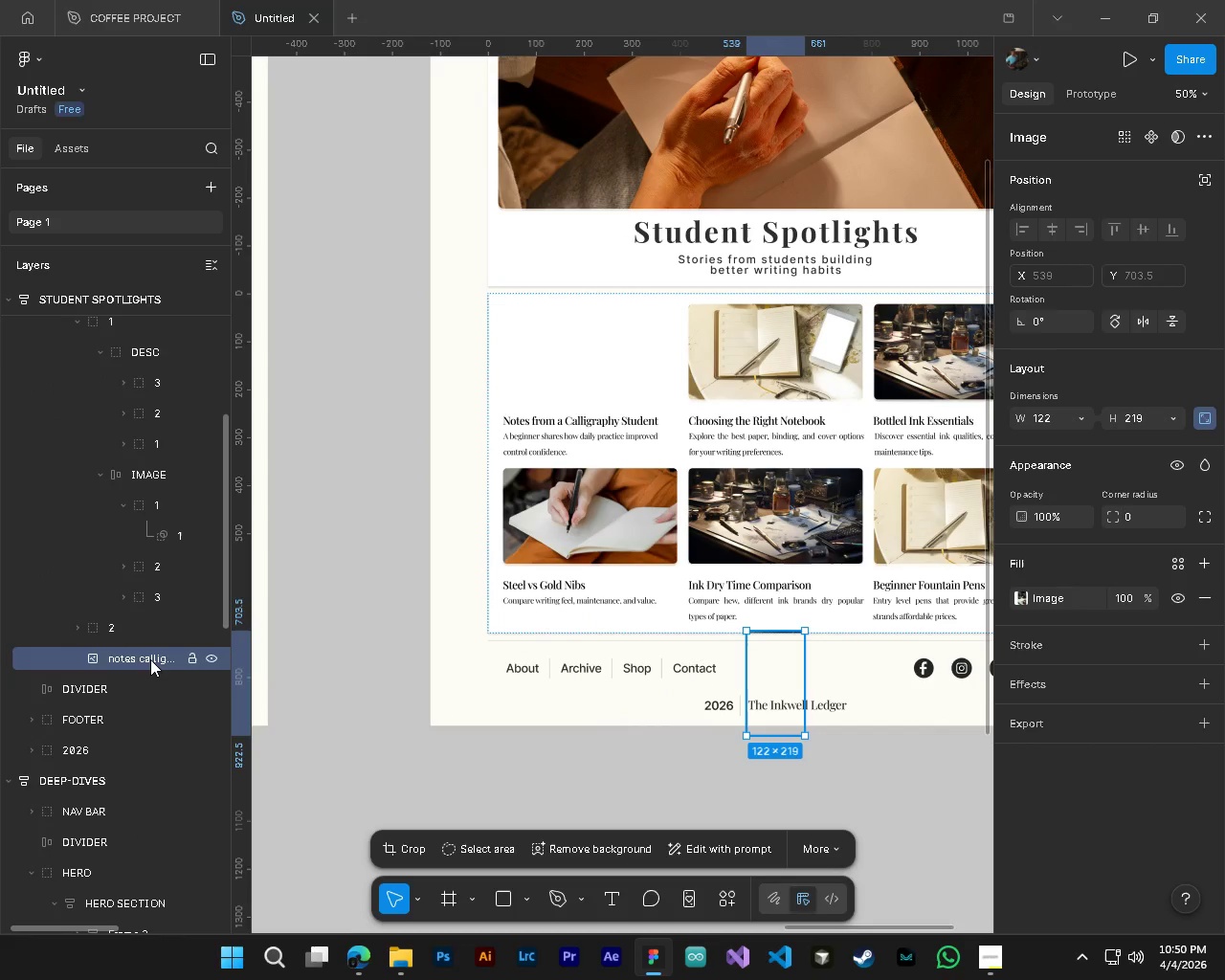 
scroll: coordinate [160, 387], scroll_direction: down, amount: 8.0
 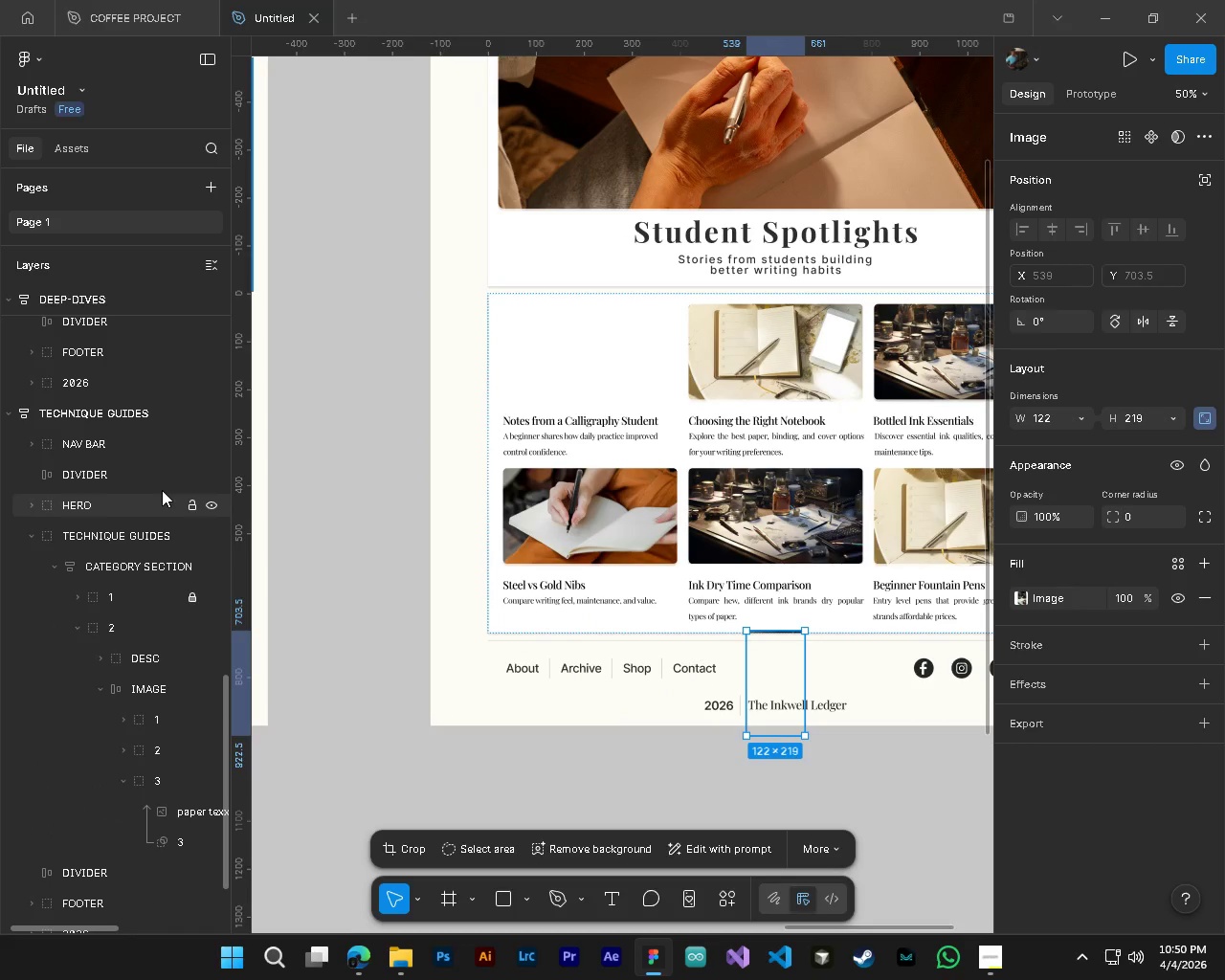 
scroll: coordinate [162, 490], scroll_direction: up, amount: 8.0
 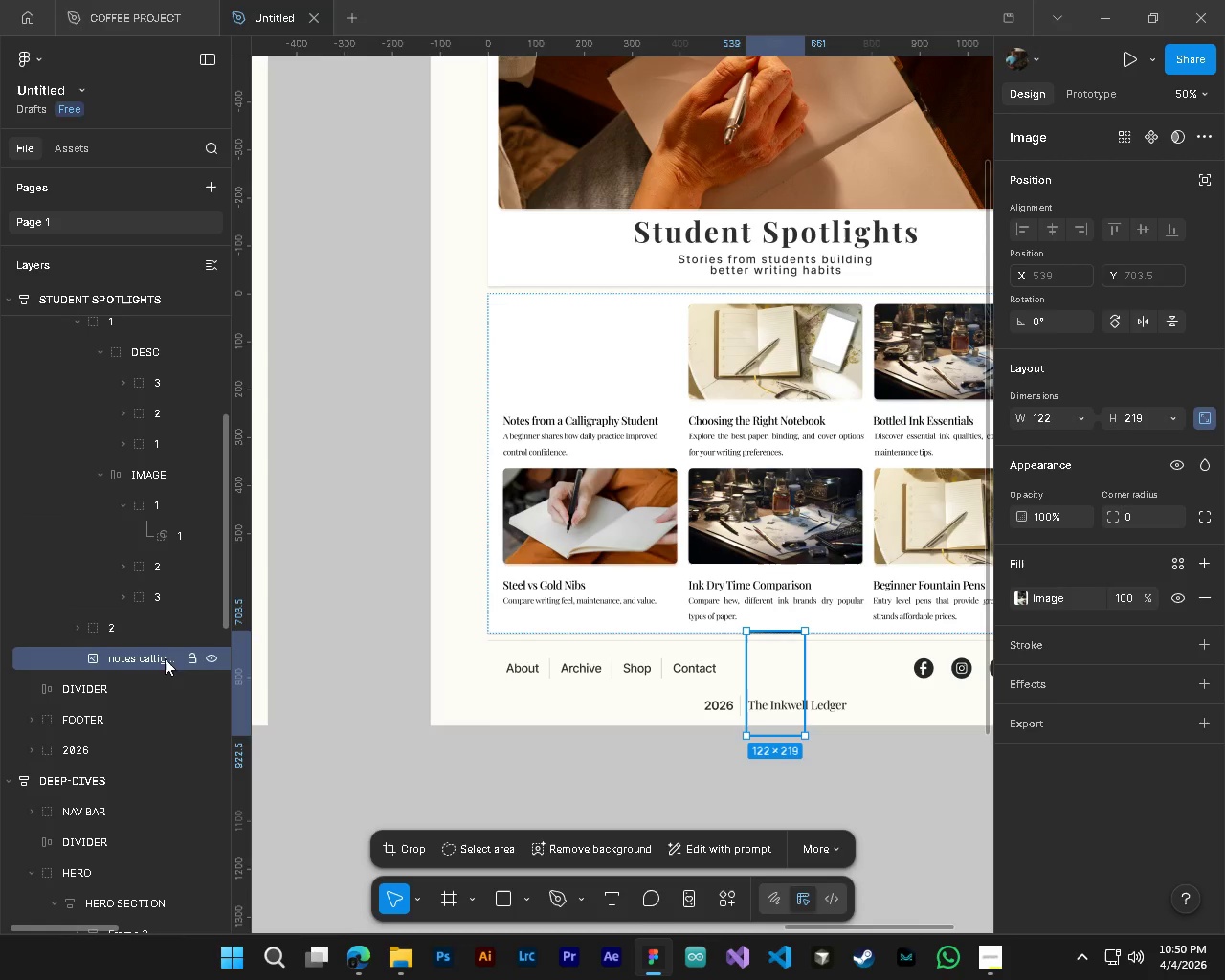 
left_click_drag(start_coordinate=[154, 658], to_coordinate=[162, 522])
 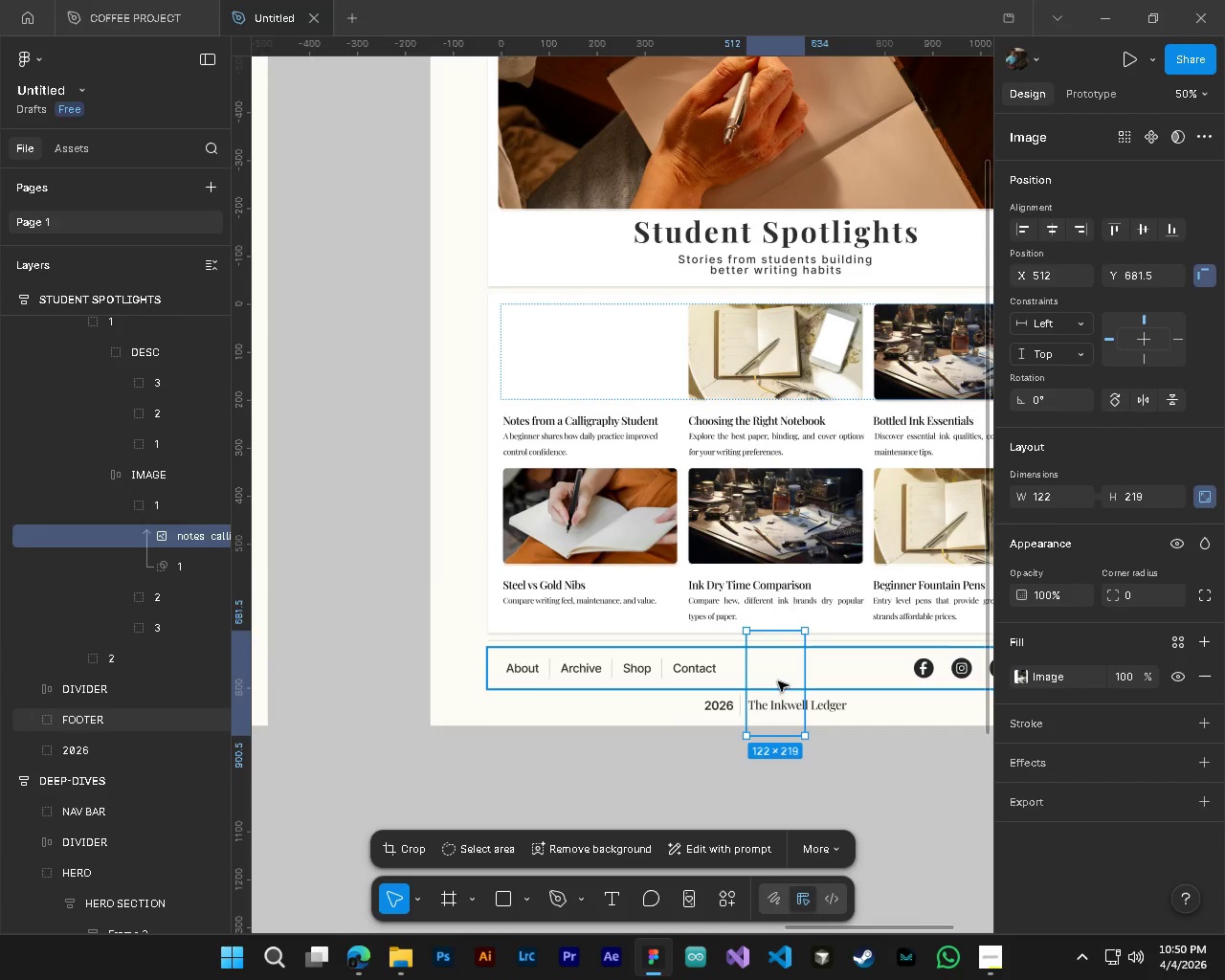 
left_click_drag(start_coordinate=[778, 681], to_coordinate=[594, 363])
 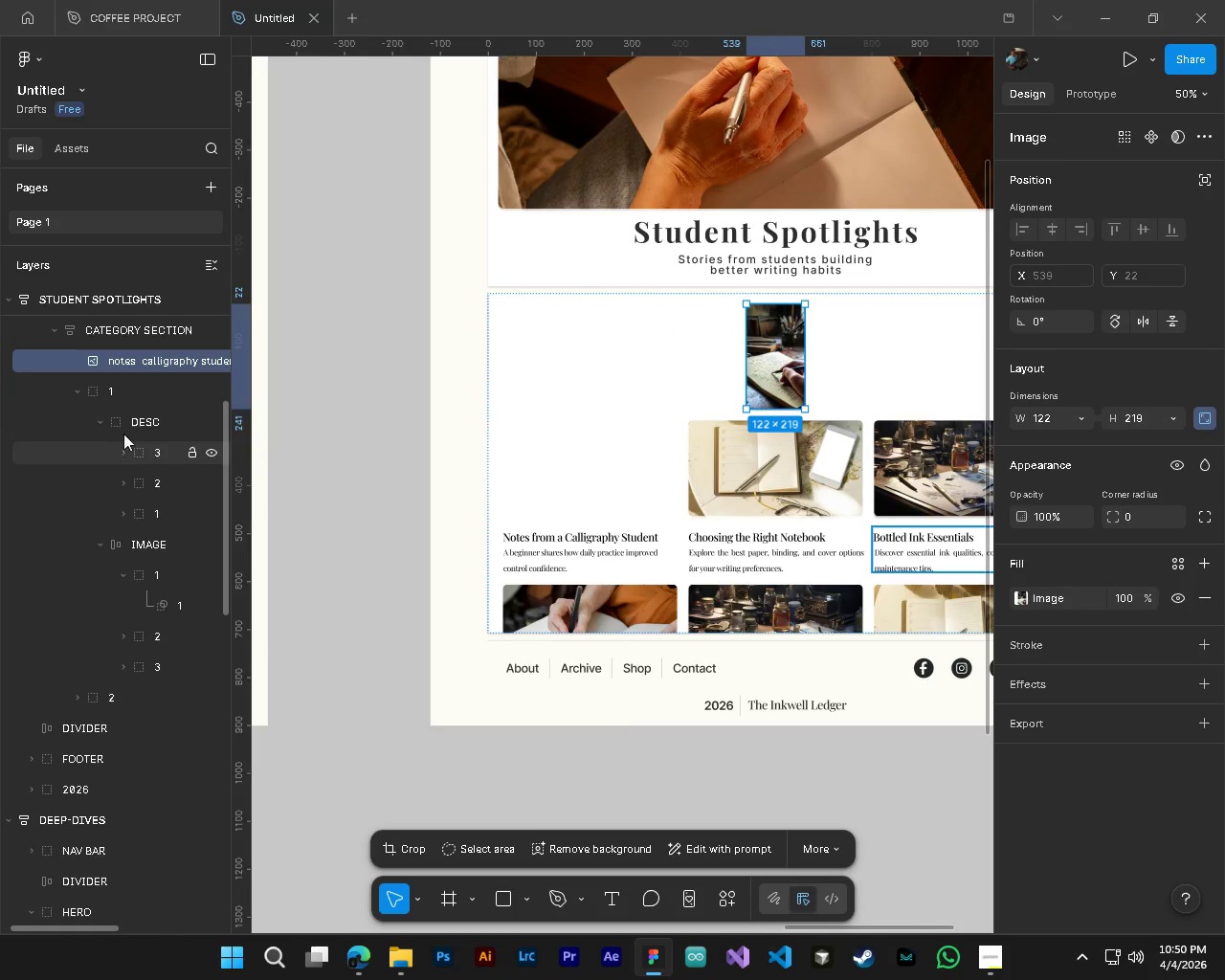 
left_click_drag(start_coordinate=[178, 358], to_coordinate=[162, 585])
 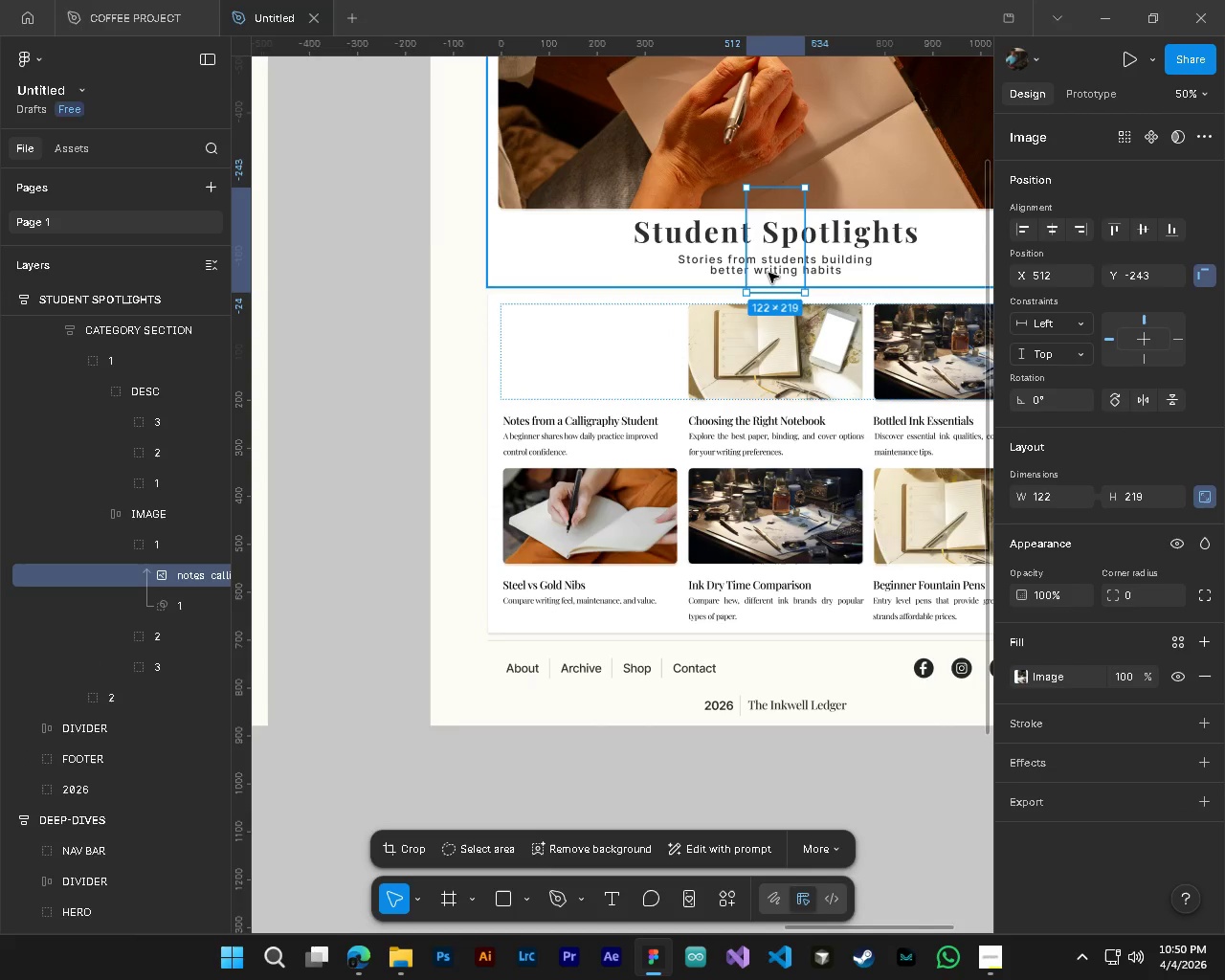 
left_click_drag(start_coordinate=[768, 273], to_coordinate=[679, 327])
 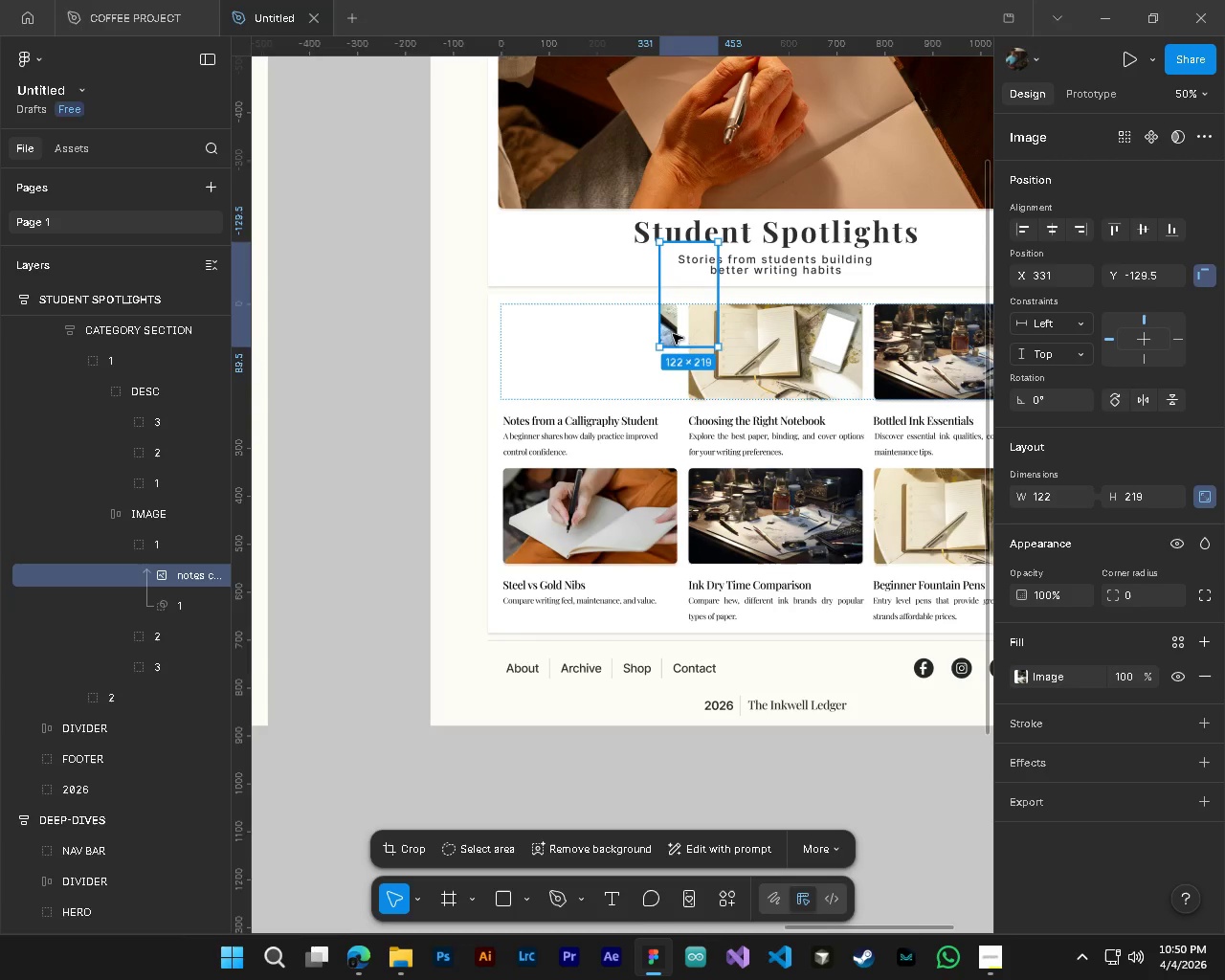 
left_click_drag(start_coordinate=[673, 334], to_coordinate=[646, 354])
 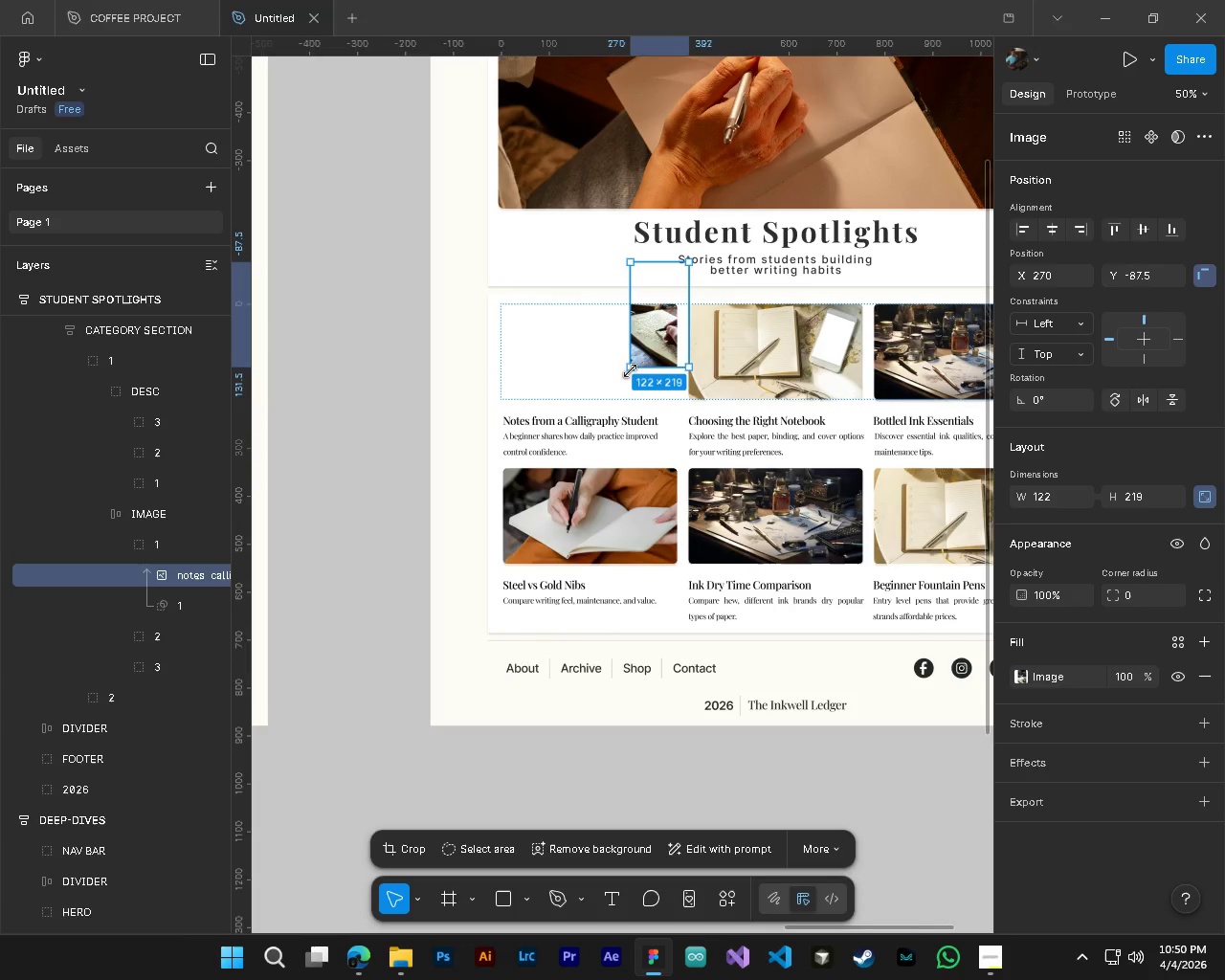 
left_click_drag(start_coordinate=[631, 368], to_coordinate=[498, 404])
 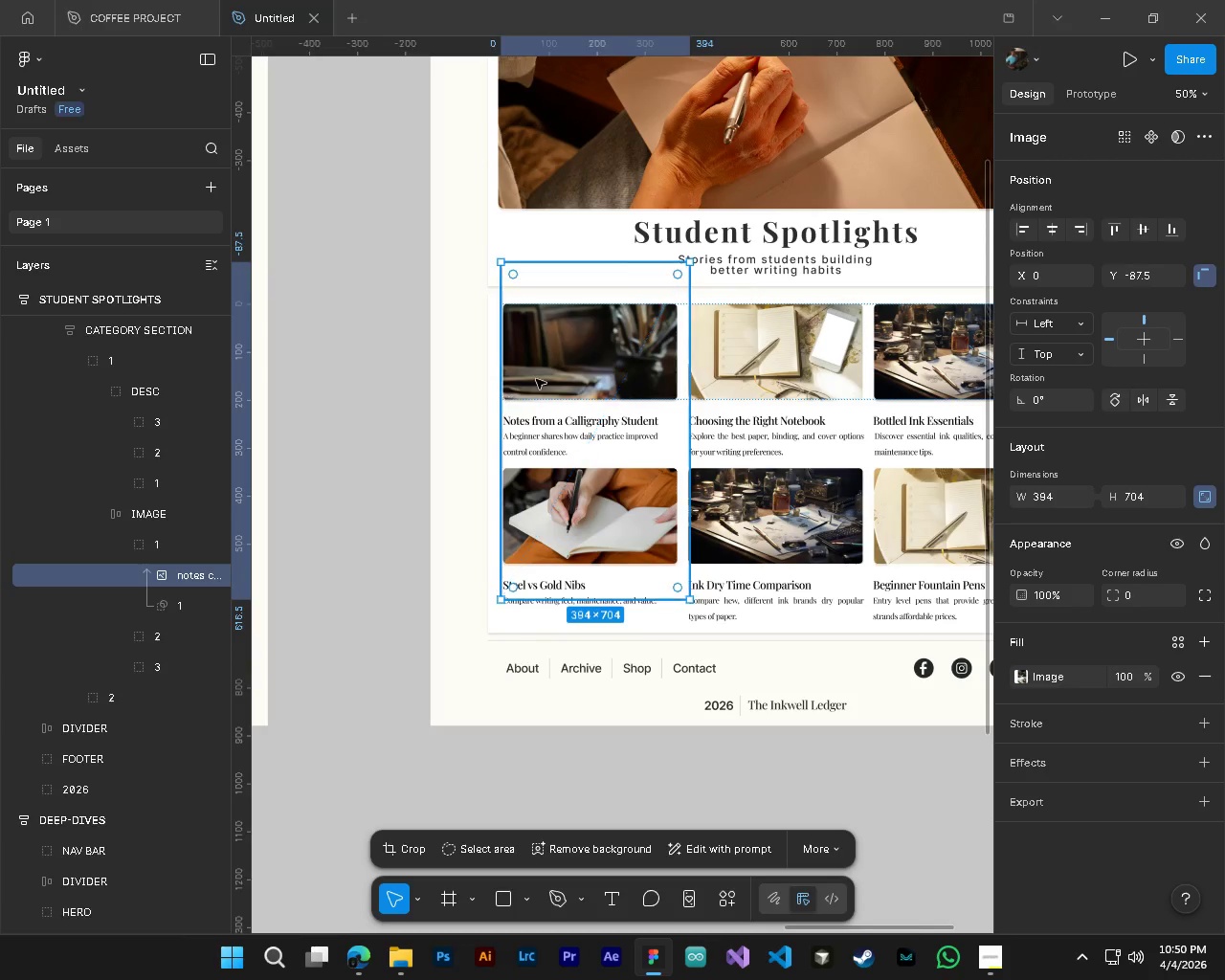 
hold_key(key=ControlLeft, duration=0.39)
 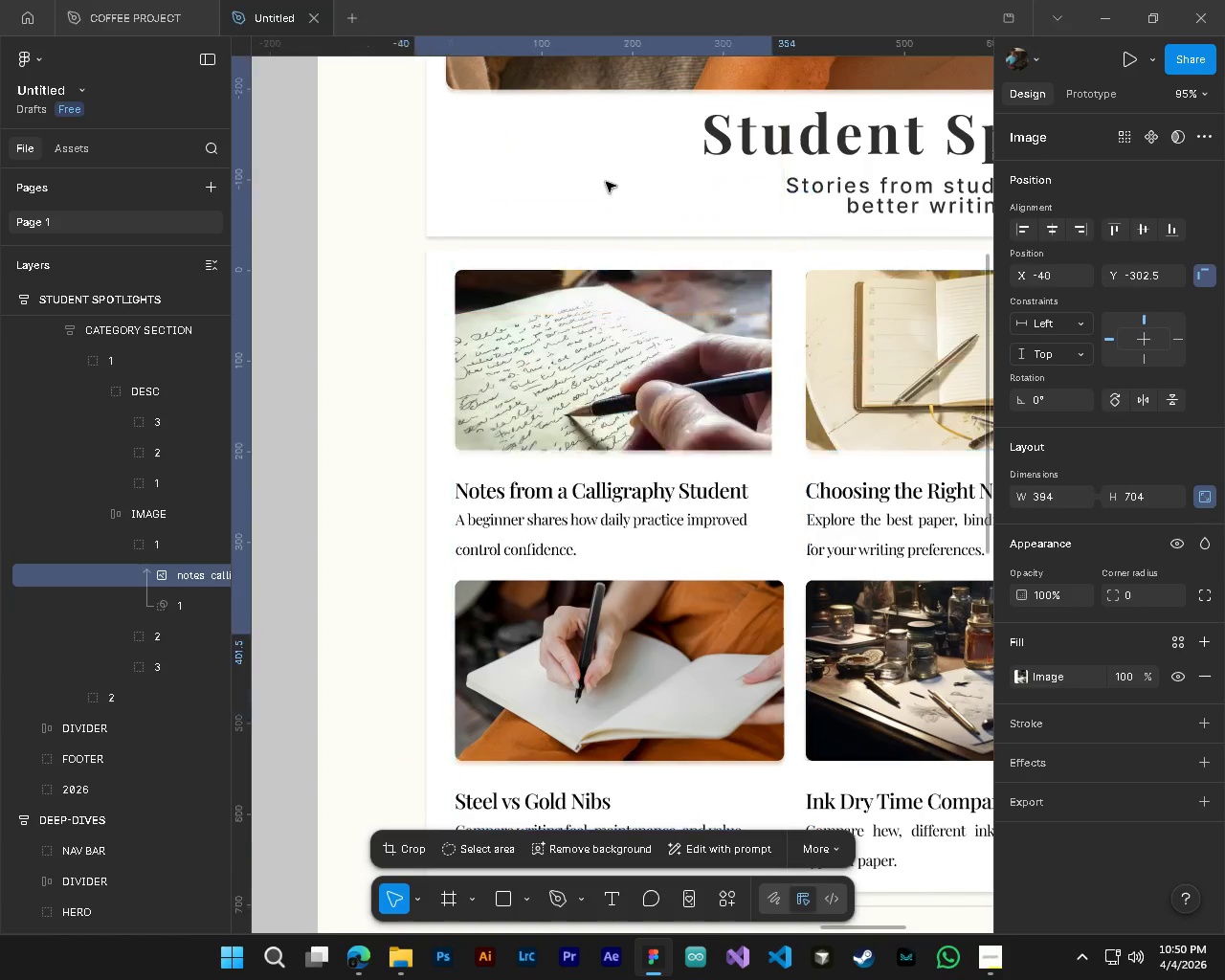 
key(Alt+Control+AltLeft)
 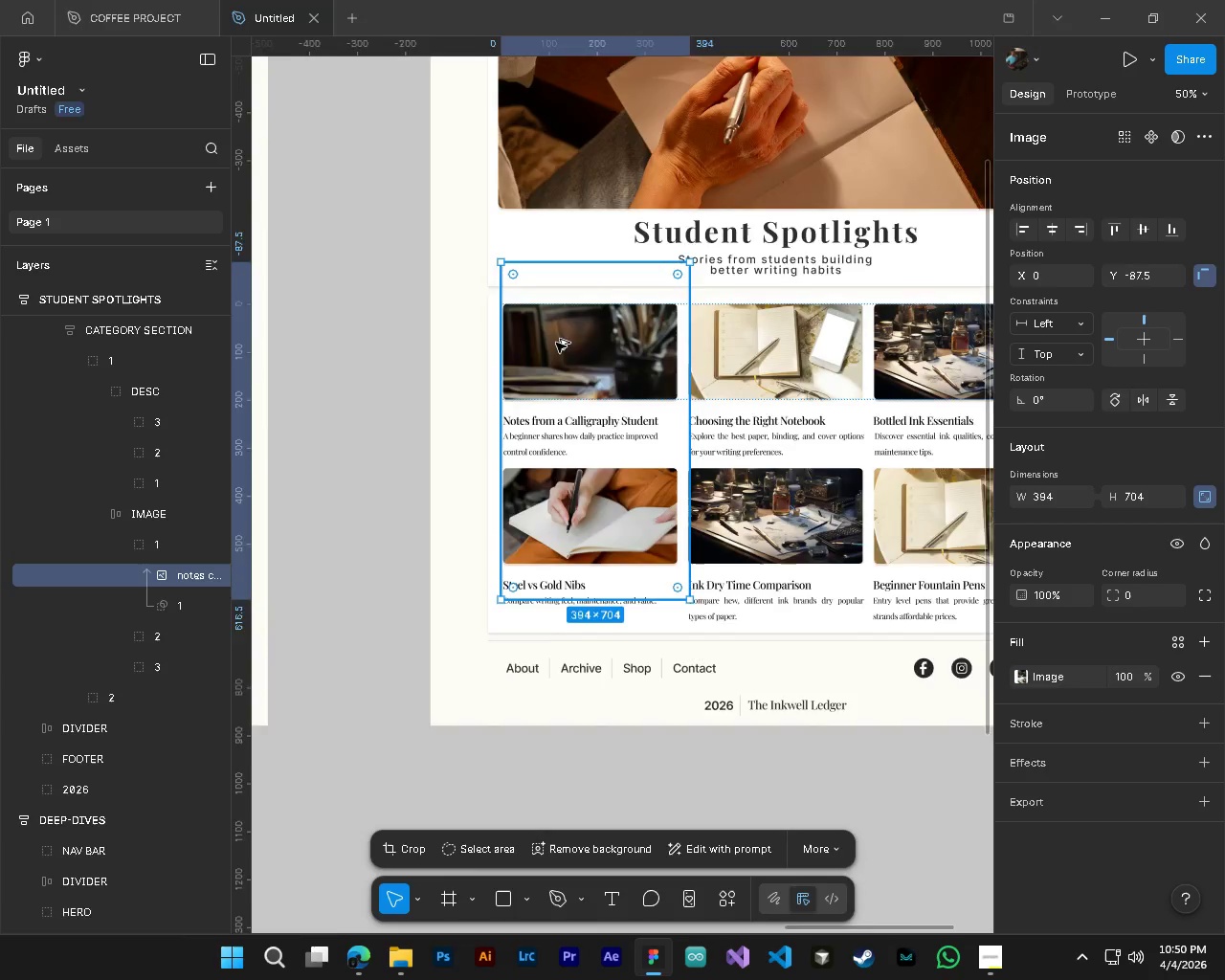 
left_click_drag(start_coordinate=[644, 387], to_coordinate=[606, 182])
 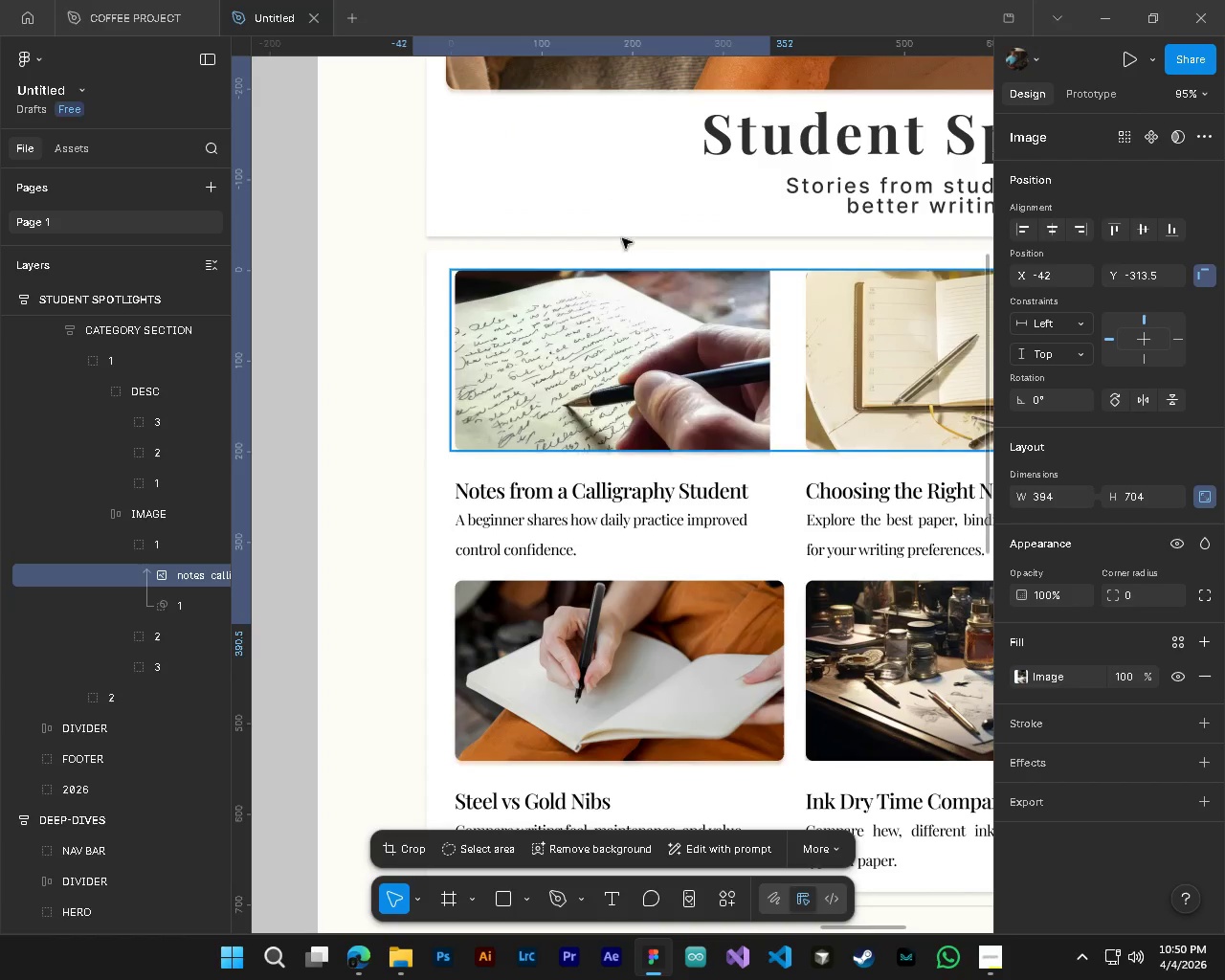 
scroll: coordinate [556, 343], scroll_direction: up, amount: 5.0
 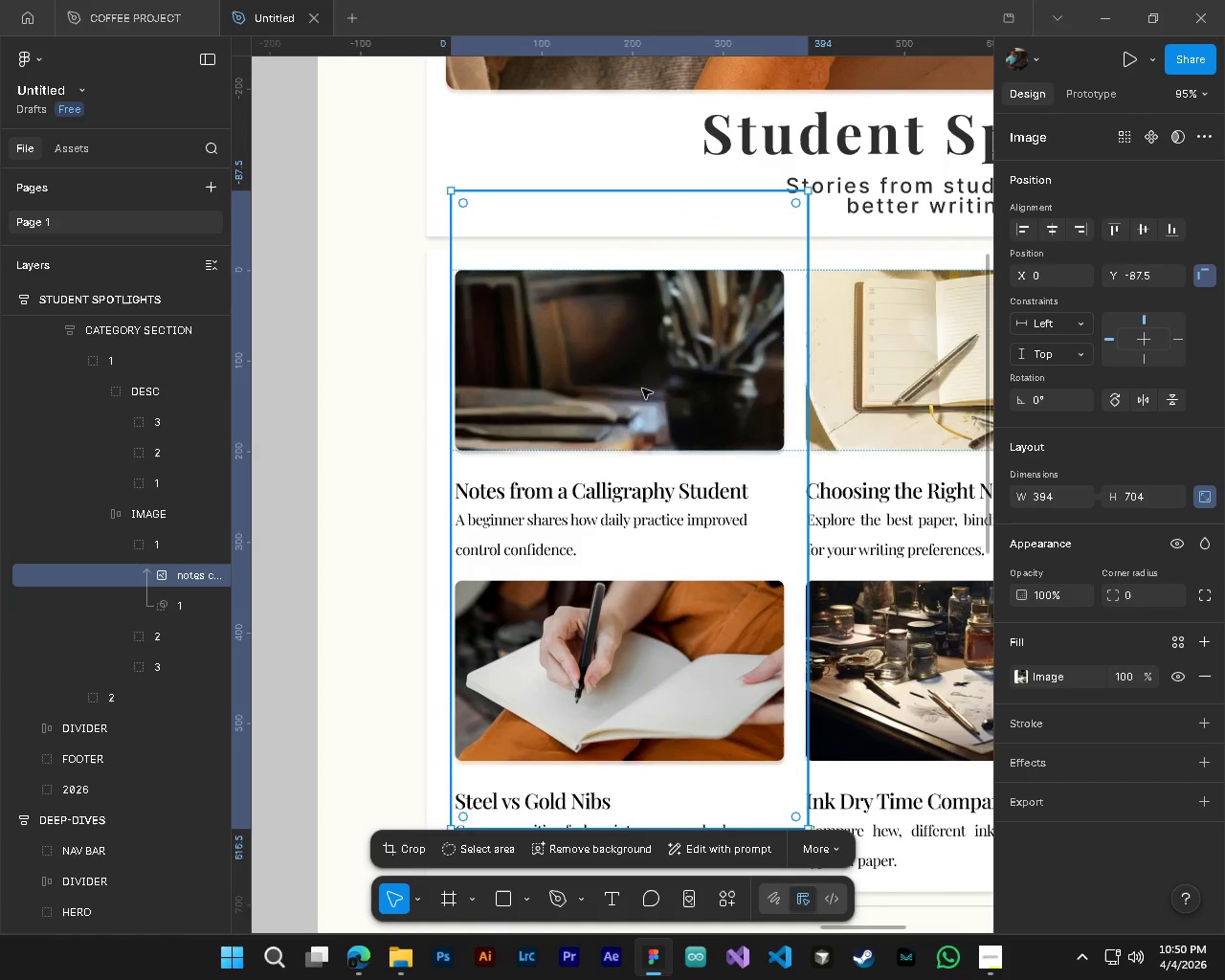 
hold_key(key=ControlLeft, duration=0.5)
hold_key(key=AltLeft, duration=0.44)
scroll: coordinate [665, 336], scroll_direction: down, amount: 4.0
 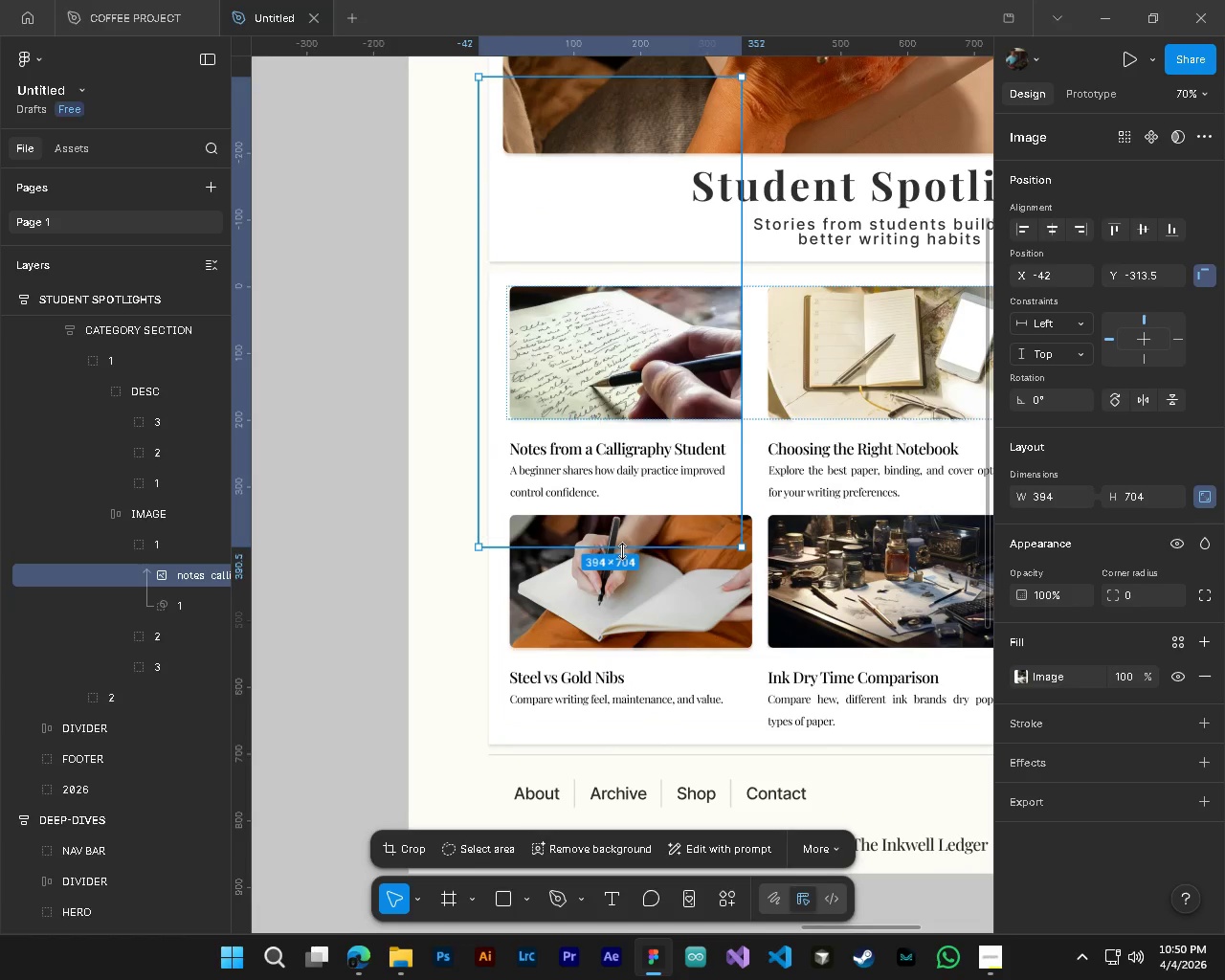 
left_click_drag(start_coordinate=[622, 551], to_coordinate=[661, 580])
 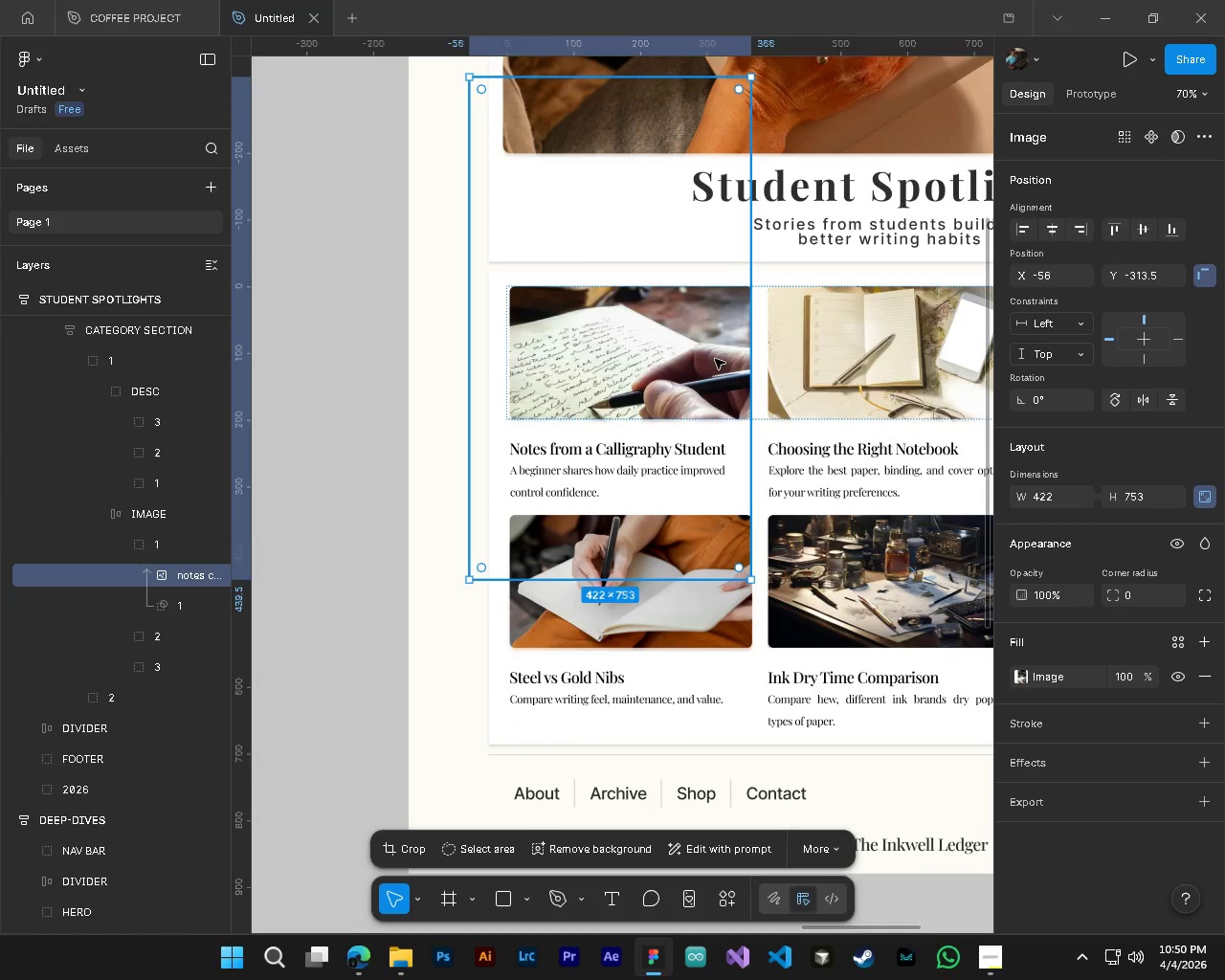 
left_click_drag(start_coordinate=[715, 359], to_coordinate=[735, 353])
 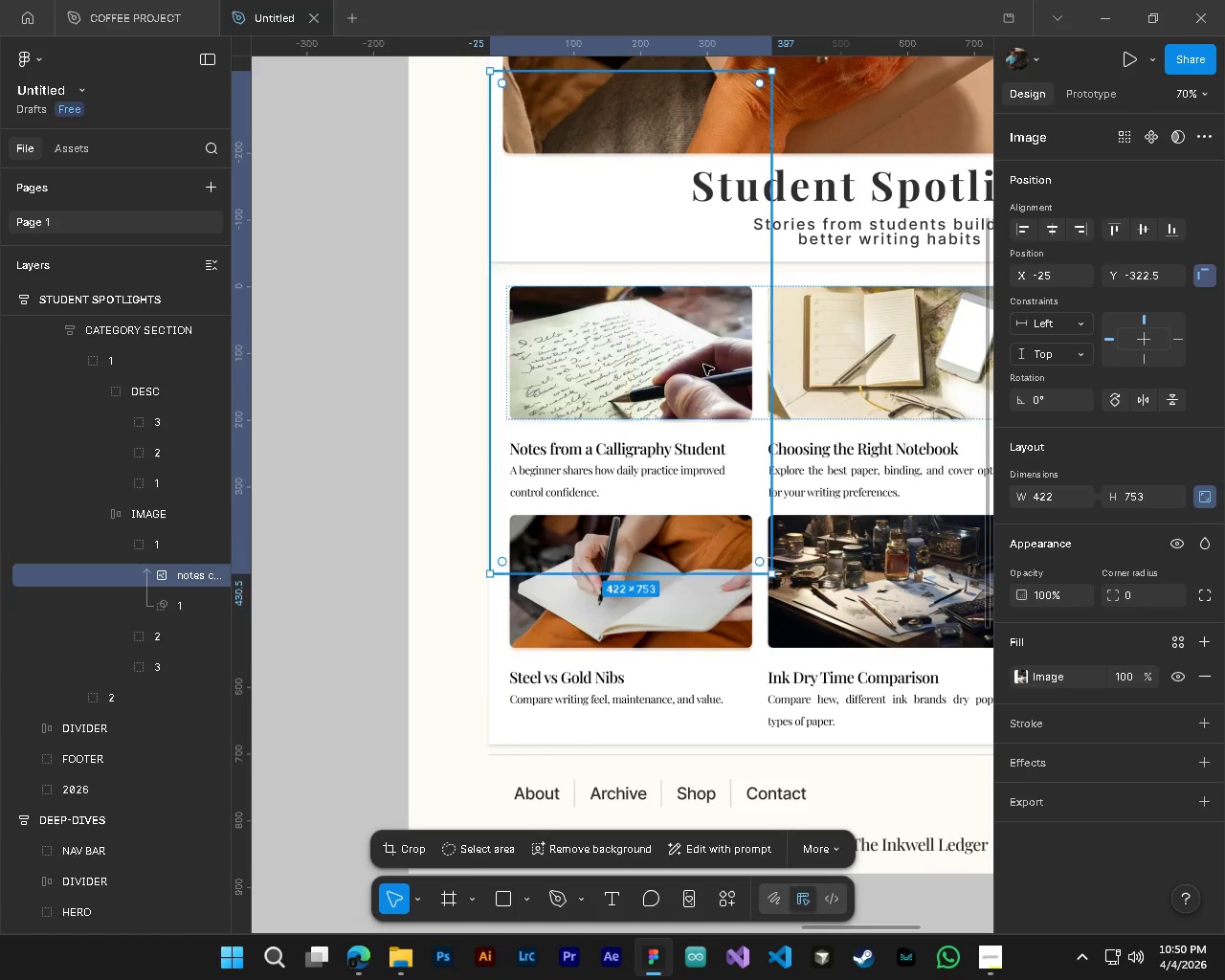 
left_click_drag(start_coordinate=[703, 365], to_coordinate=[708, 316])
 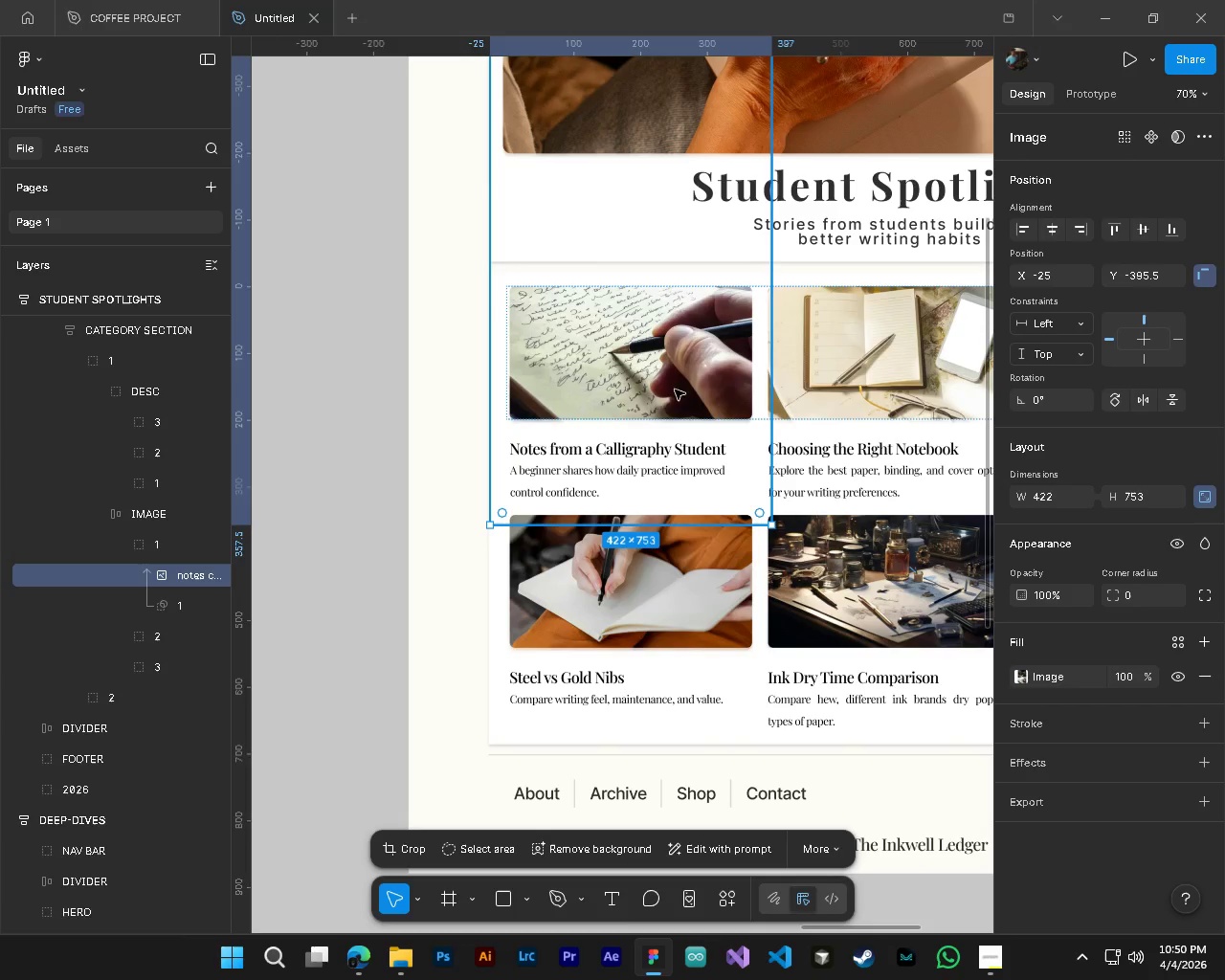 
hold_key(key=ControlLeft, duration=0.33)
 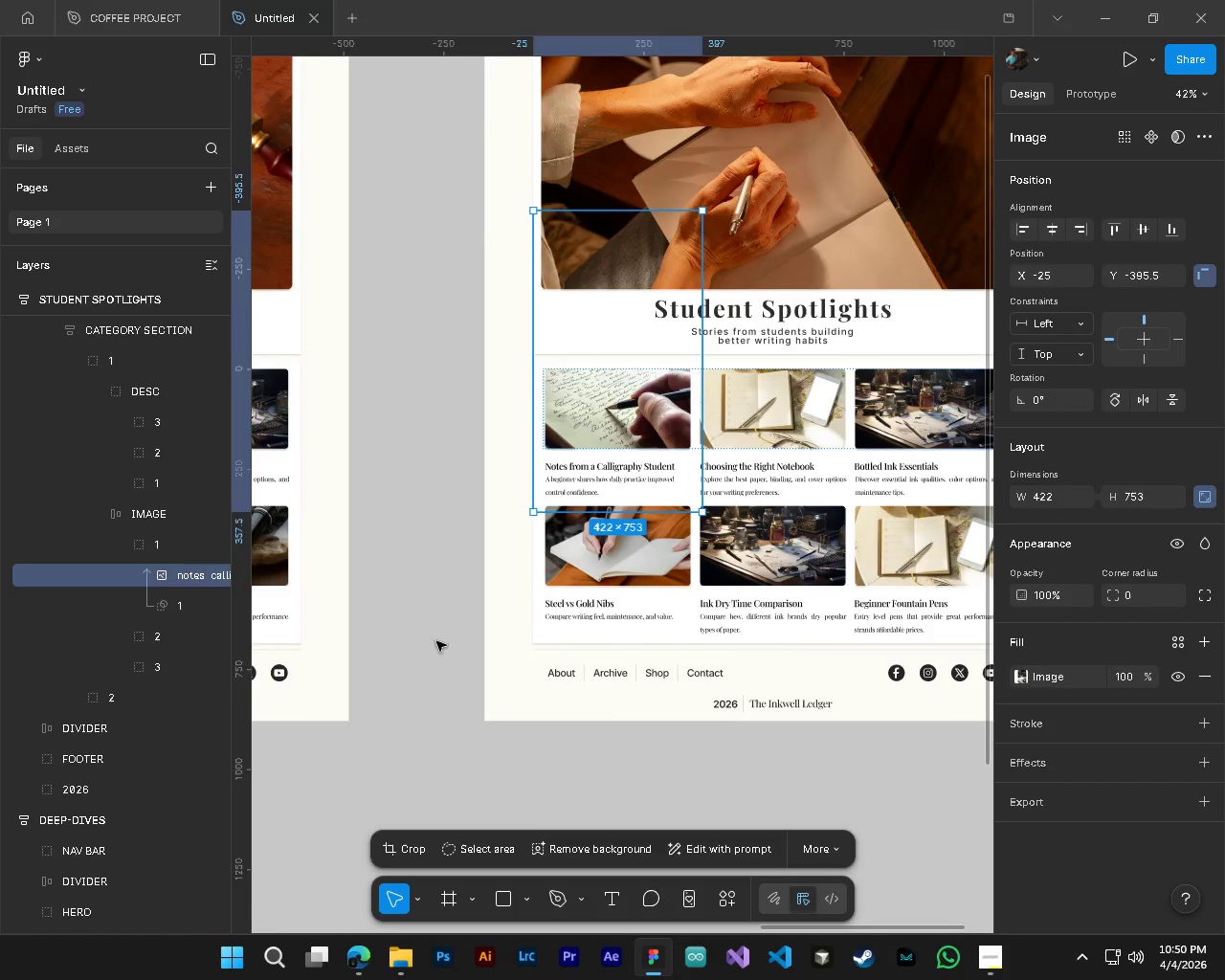 
key(Alt+Control+AltLeft)
 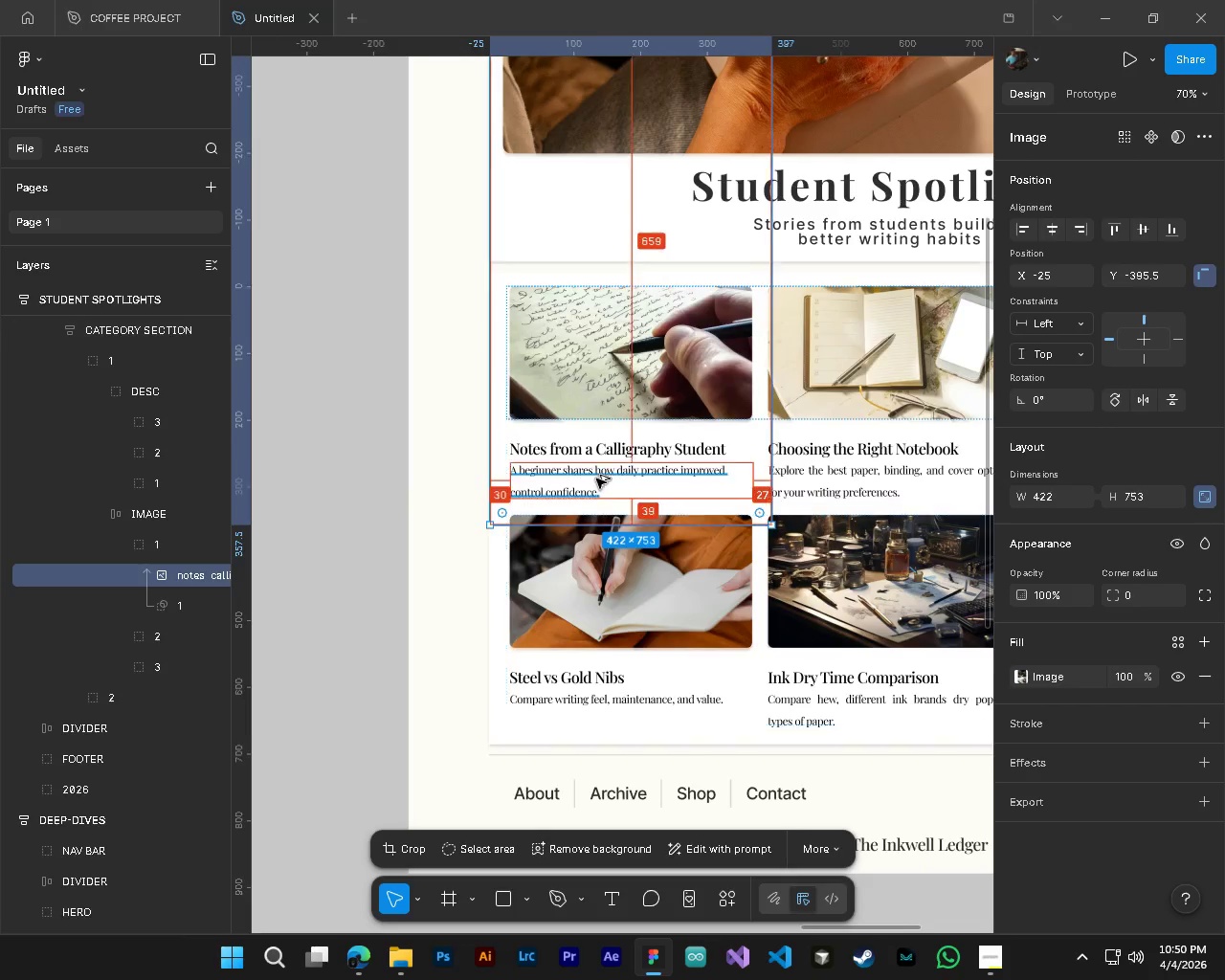 
left_click([403, 646])
 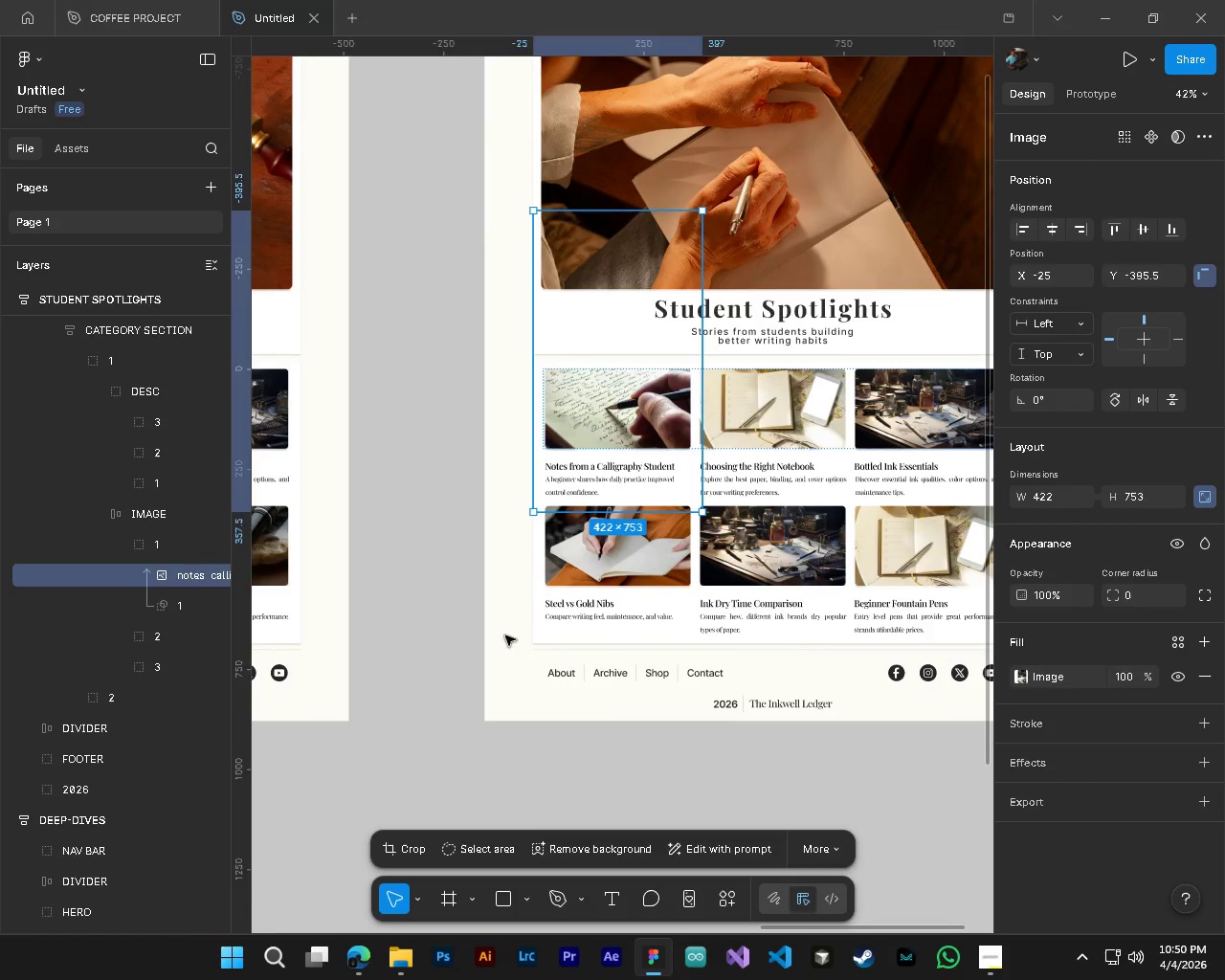 
scroll: coordinate [598, 500], scroll_direction: down, amount: 5.0
 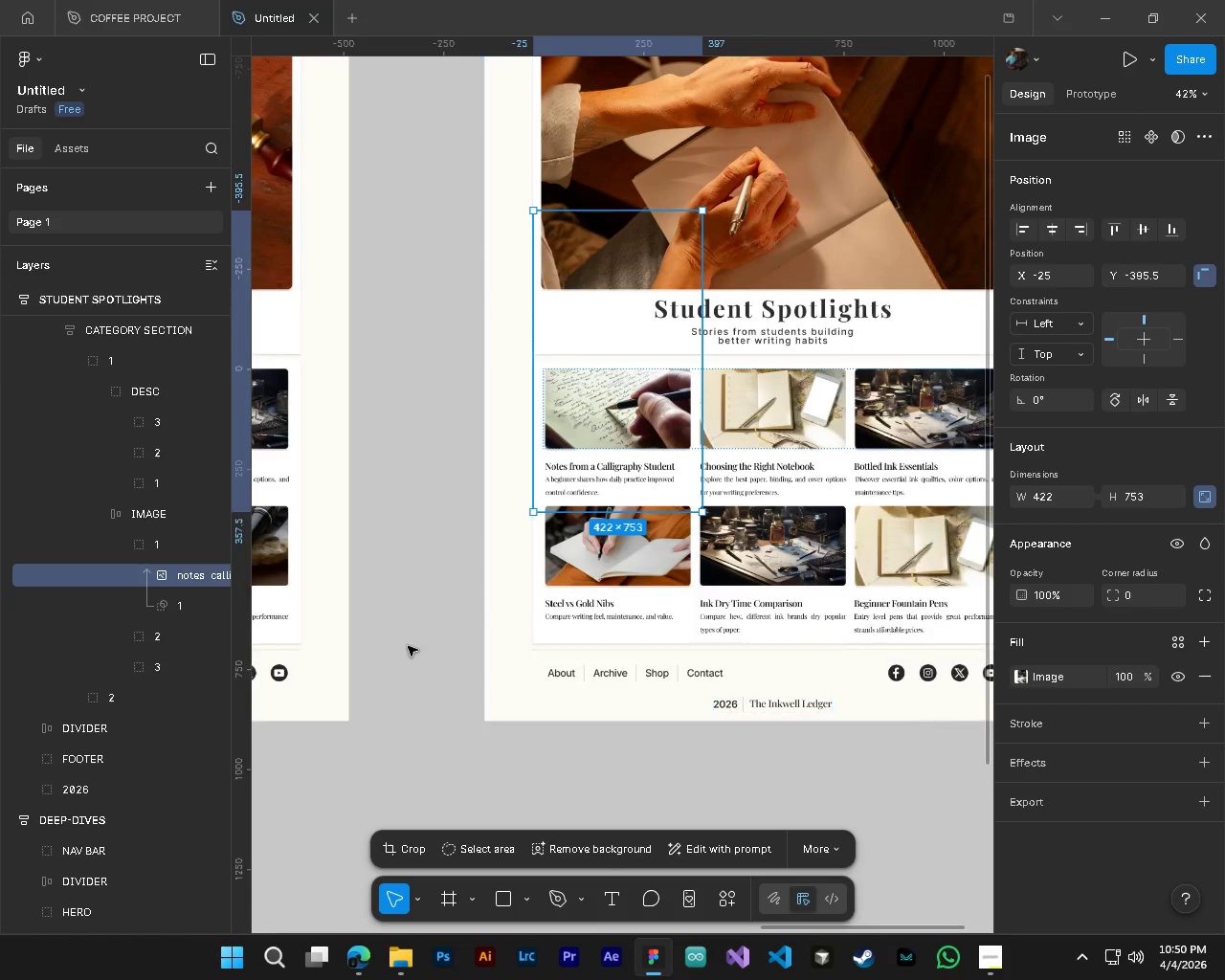 
hold_key(key=AltLeft, duration=0.31)
 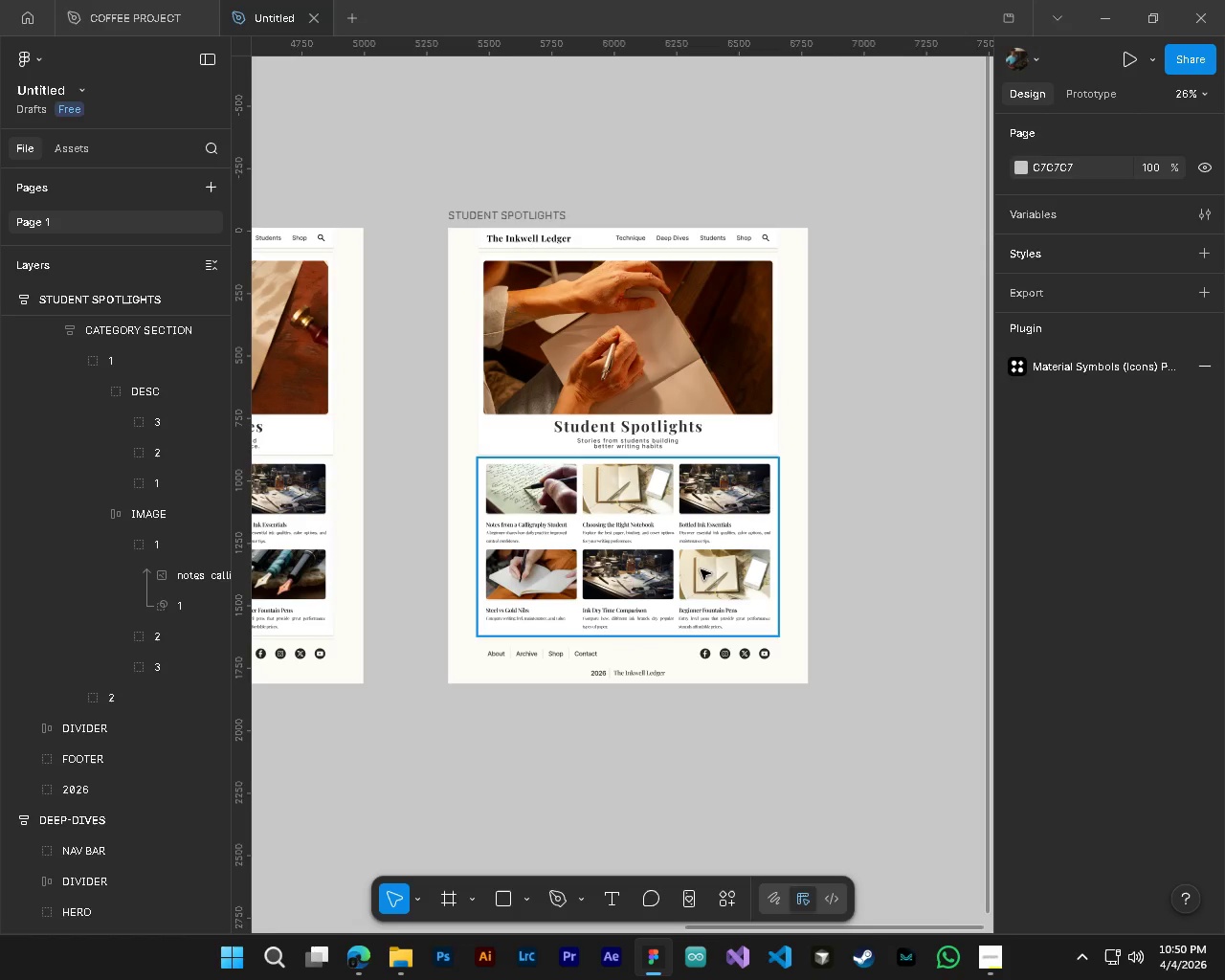 
hold_key(key=ControlLeft, duration=0.34)
 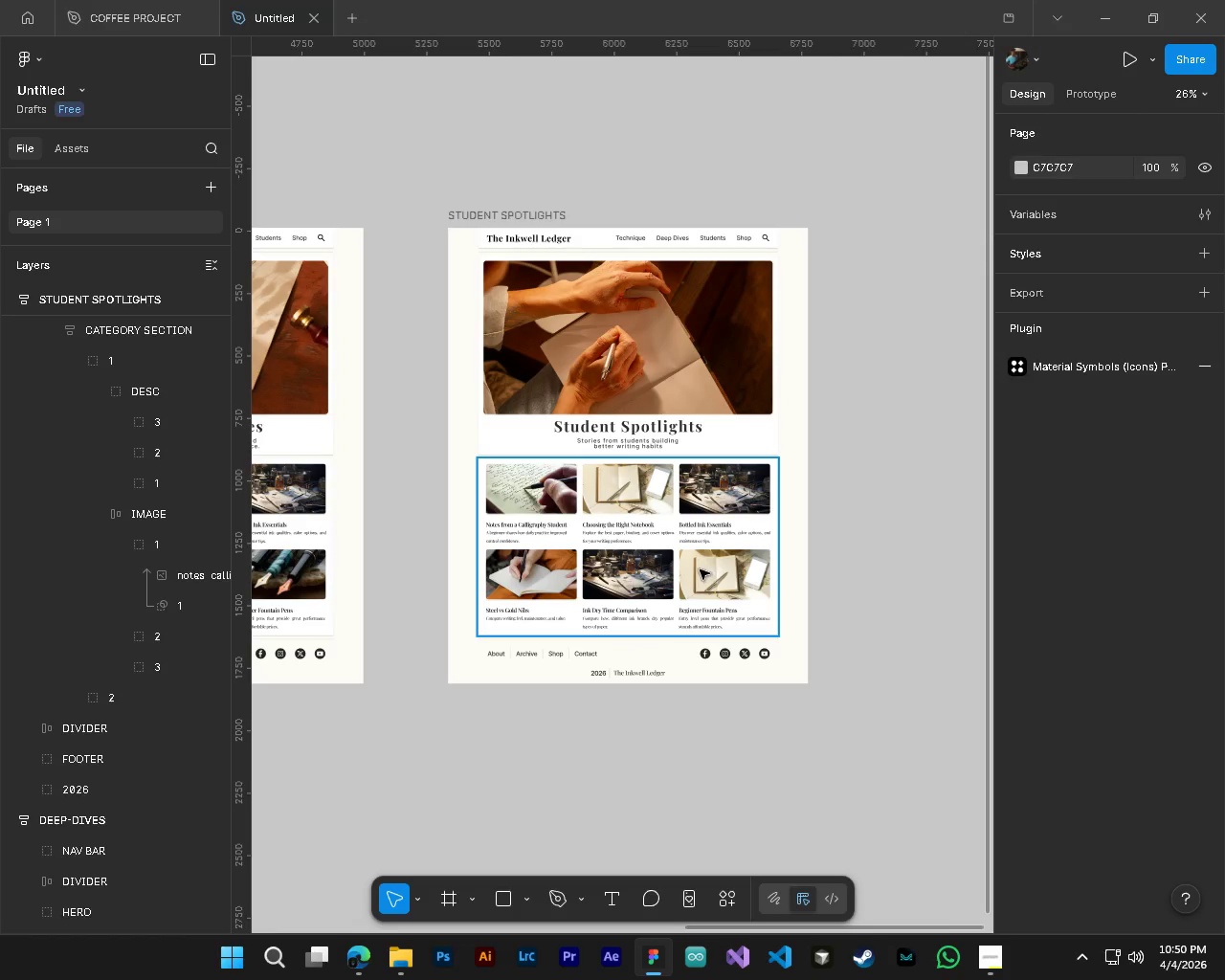 
key(Shift+ShiftLeft)
 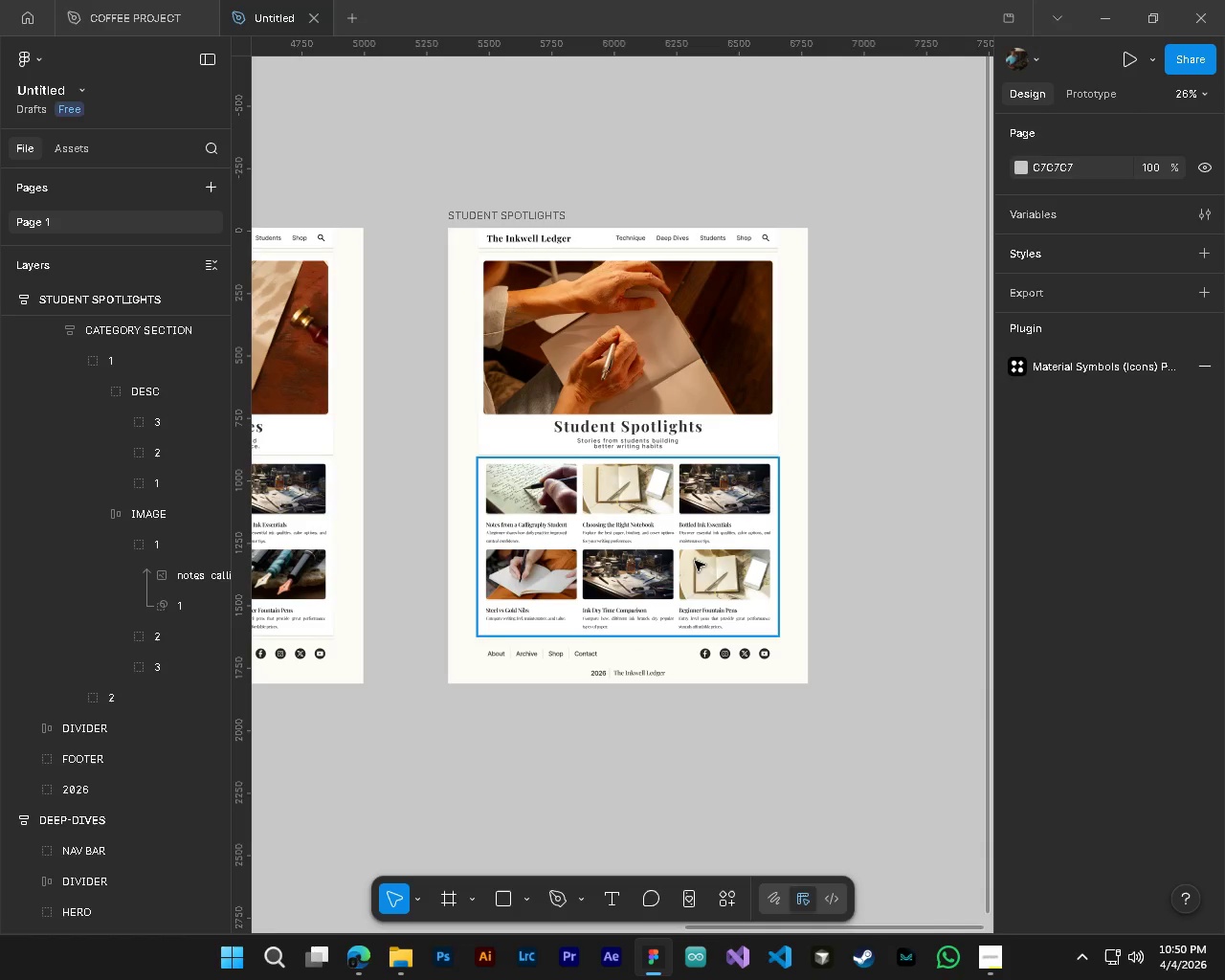 
scroll: coordinate [723, 584], scroll_direction: down, amount: 7.0
 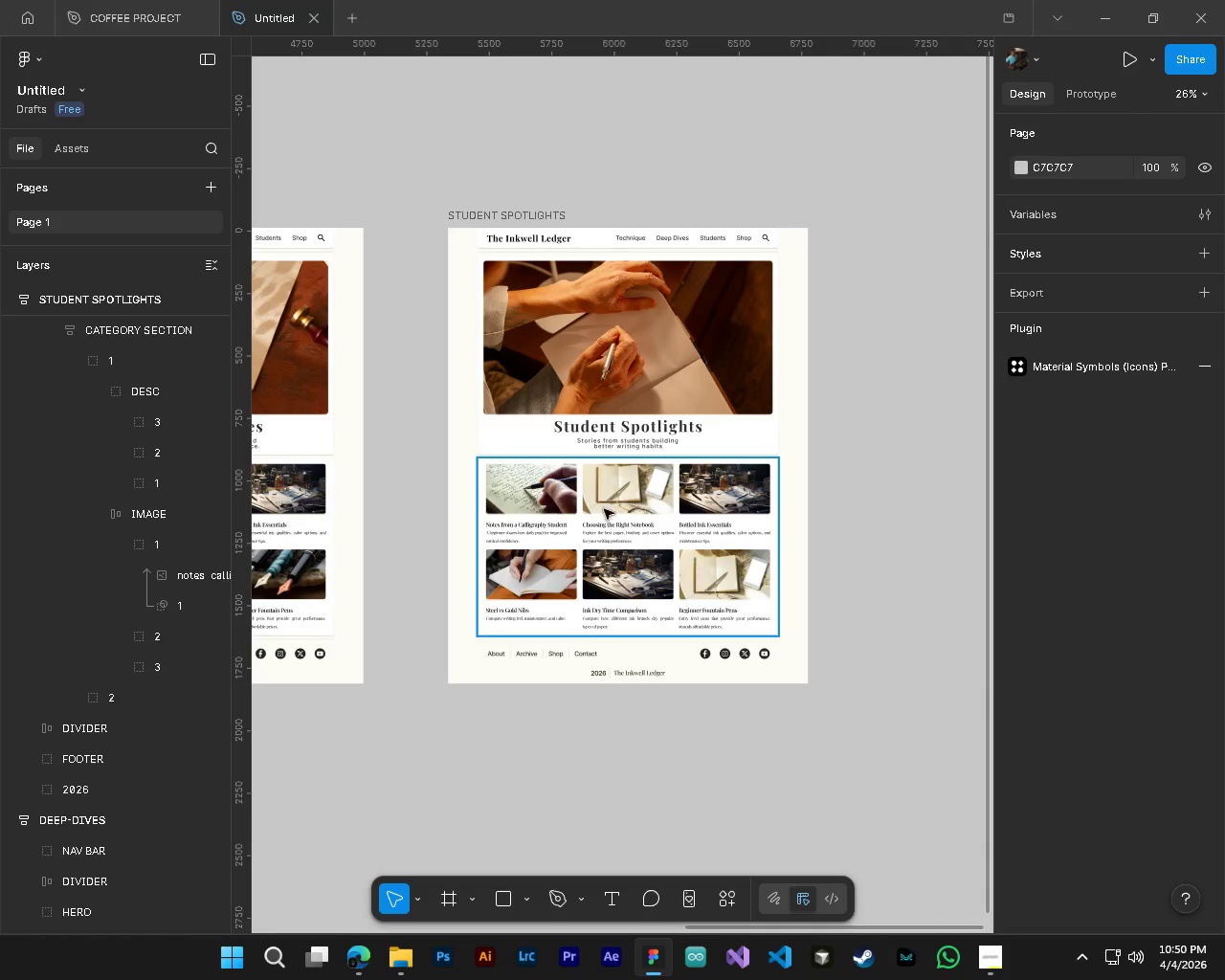 
key(Control+ControlLeft)
 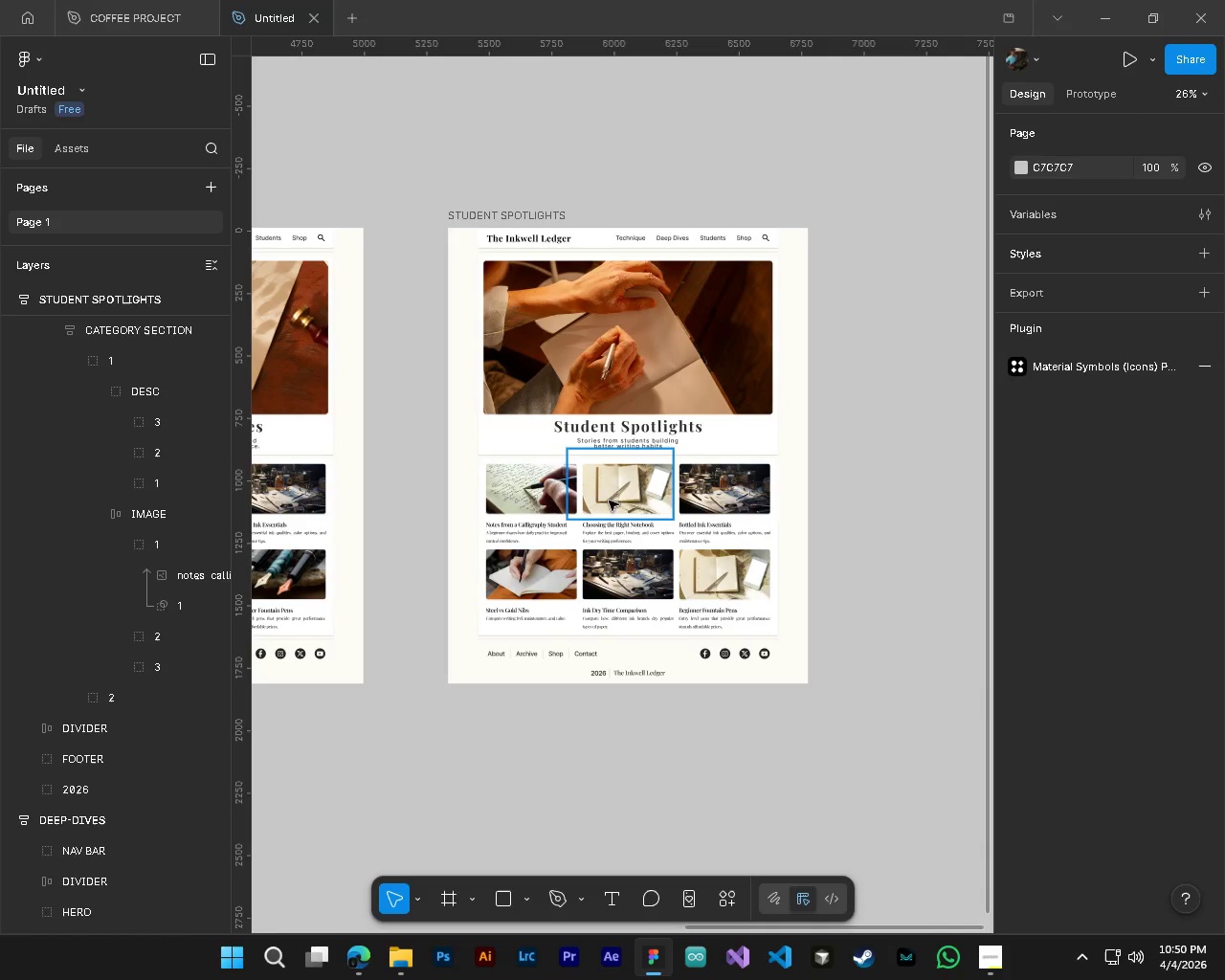 
key(Control+S)
 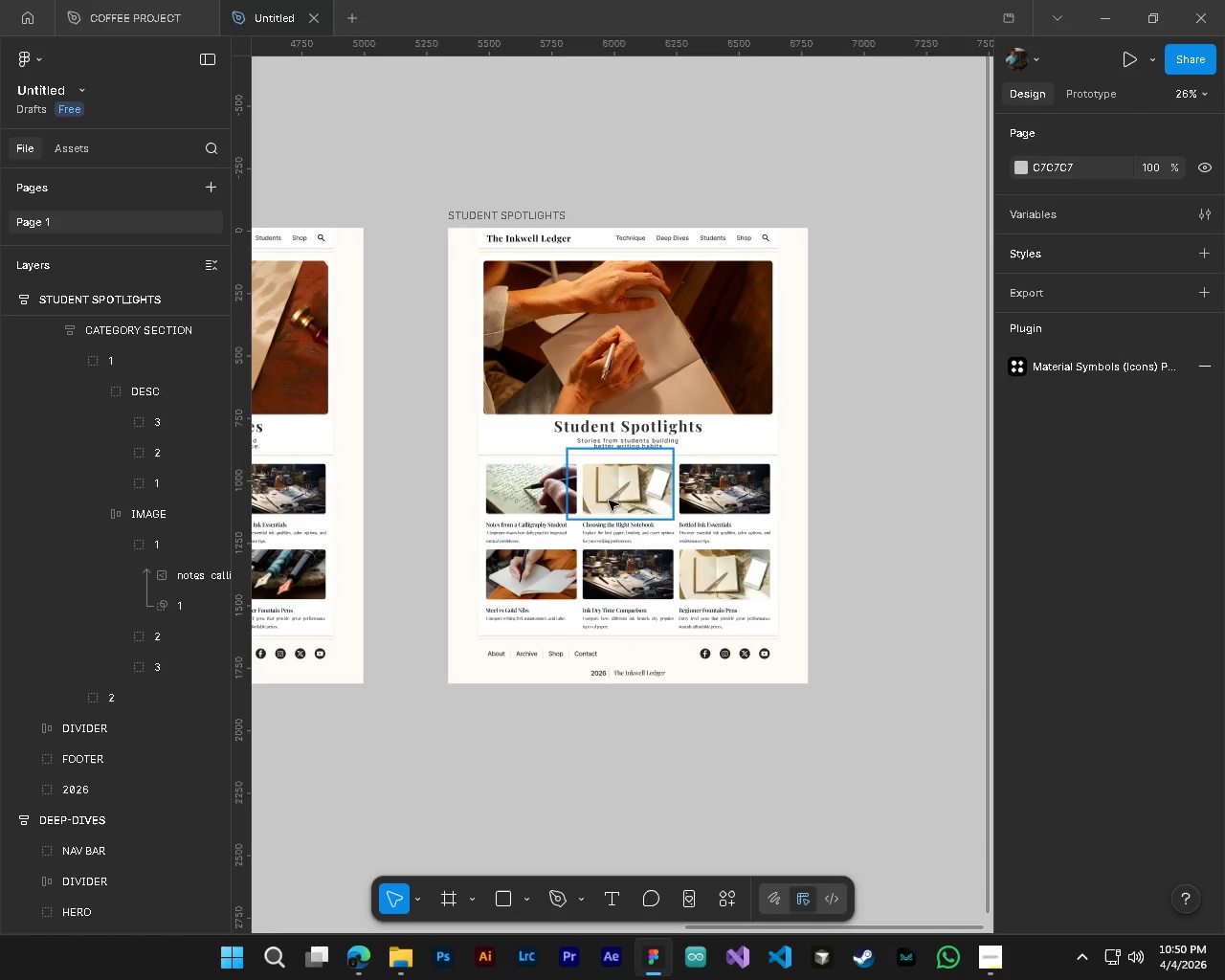 
key(Control+S)
 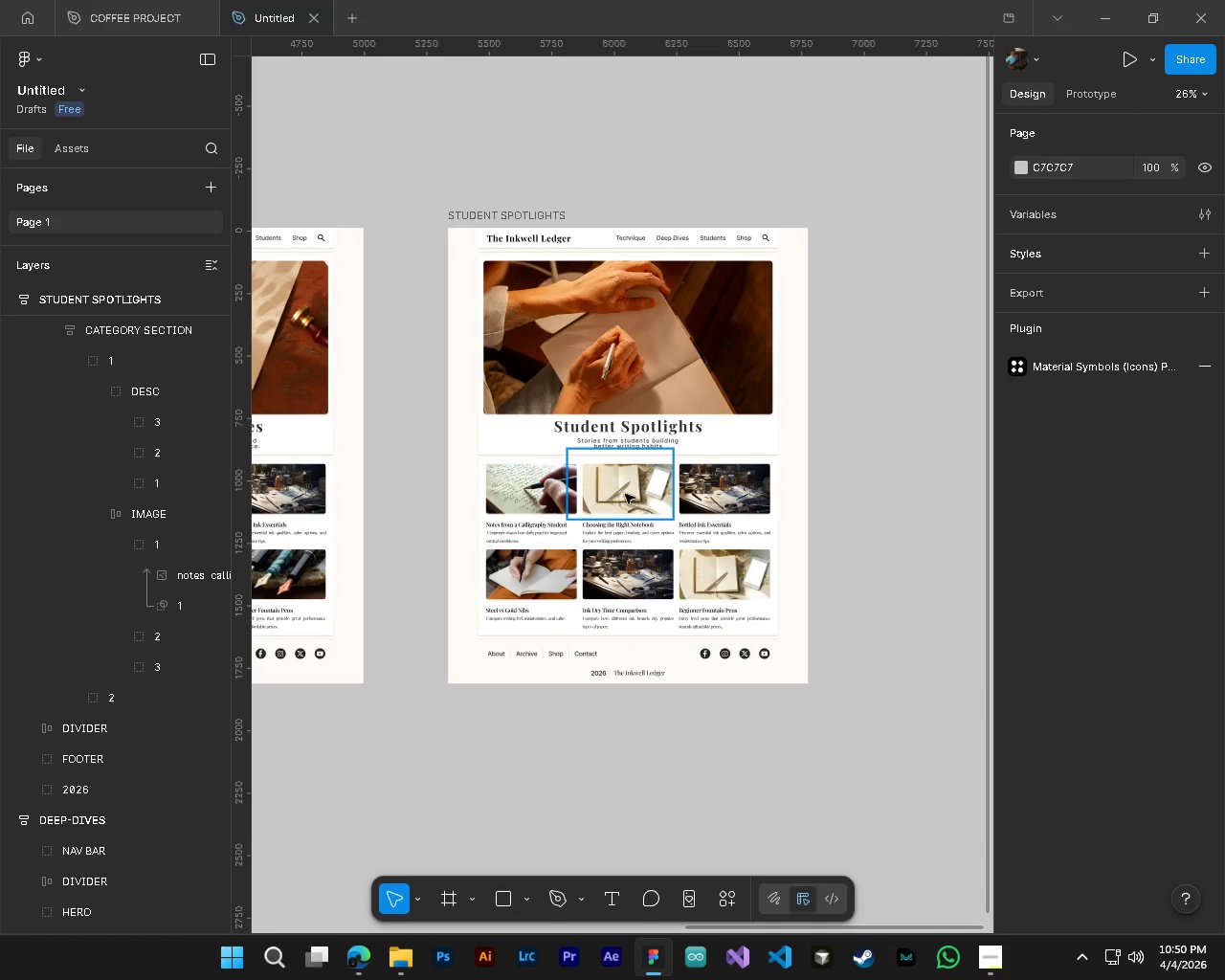 
key(Control+S)
 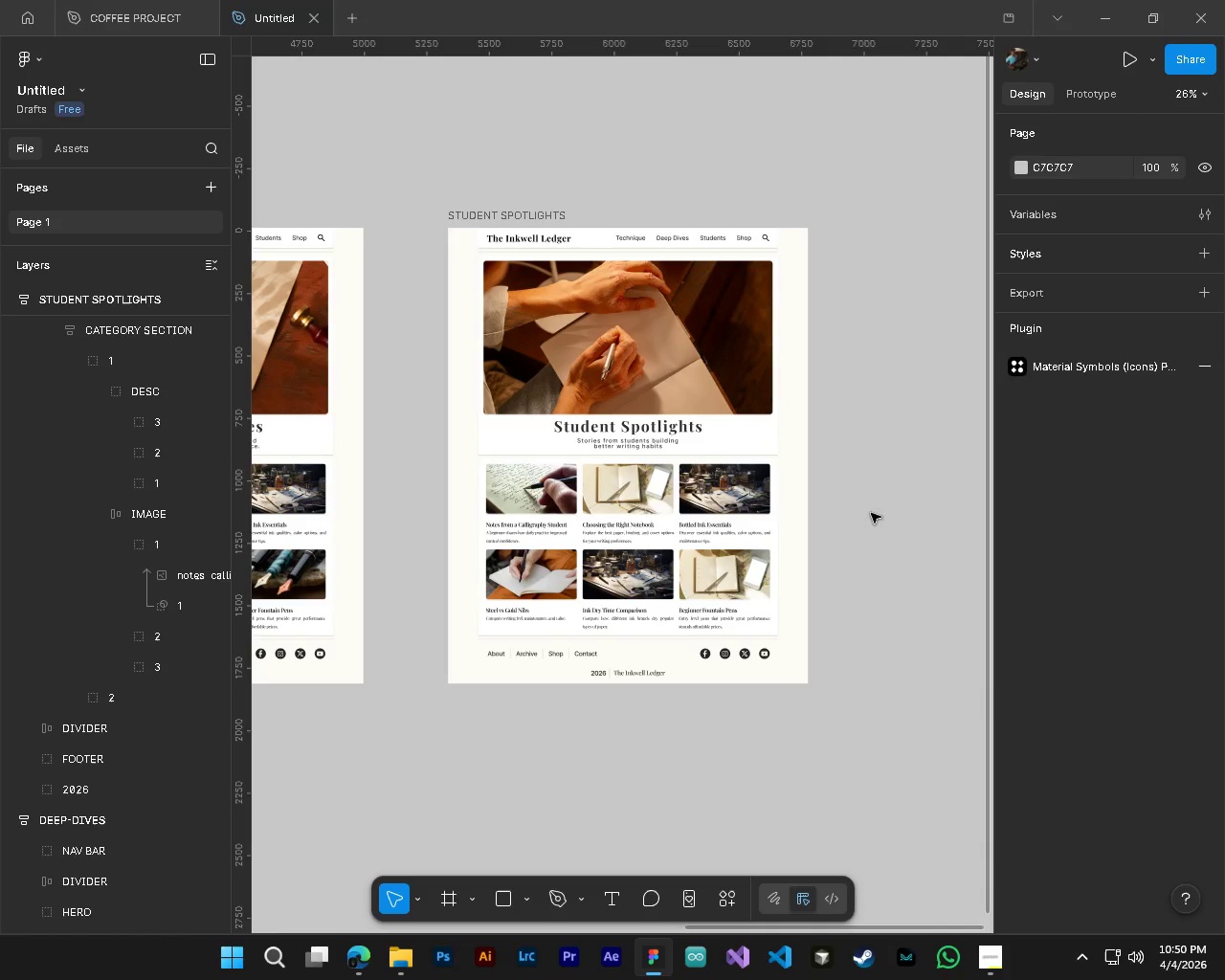 
left_click([882, 512])
 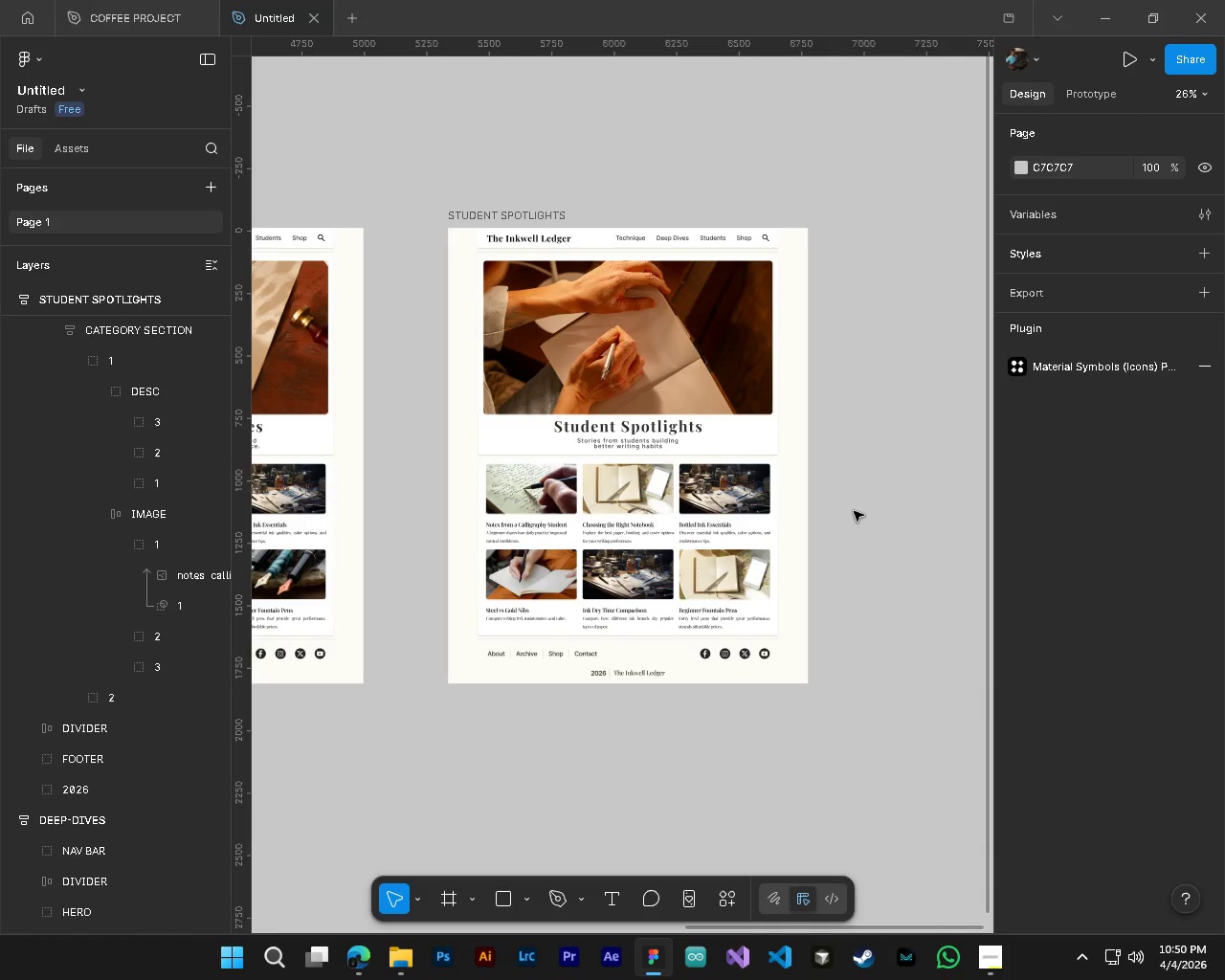 
hold_key(key=AltLeft, duration=0.66)
hold_key(key=ControlLeft, duration=0.66)
scroll: coordinate [613, 479], scroll_direction: up, amount: 8.0
 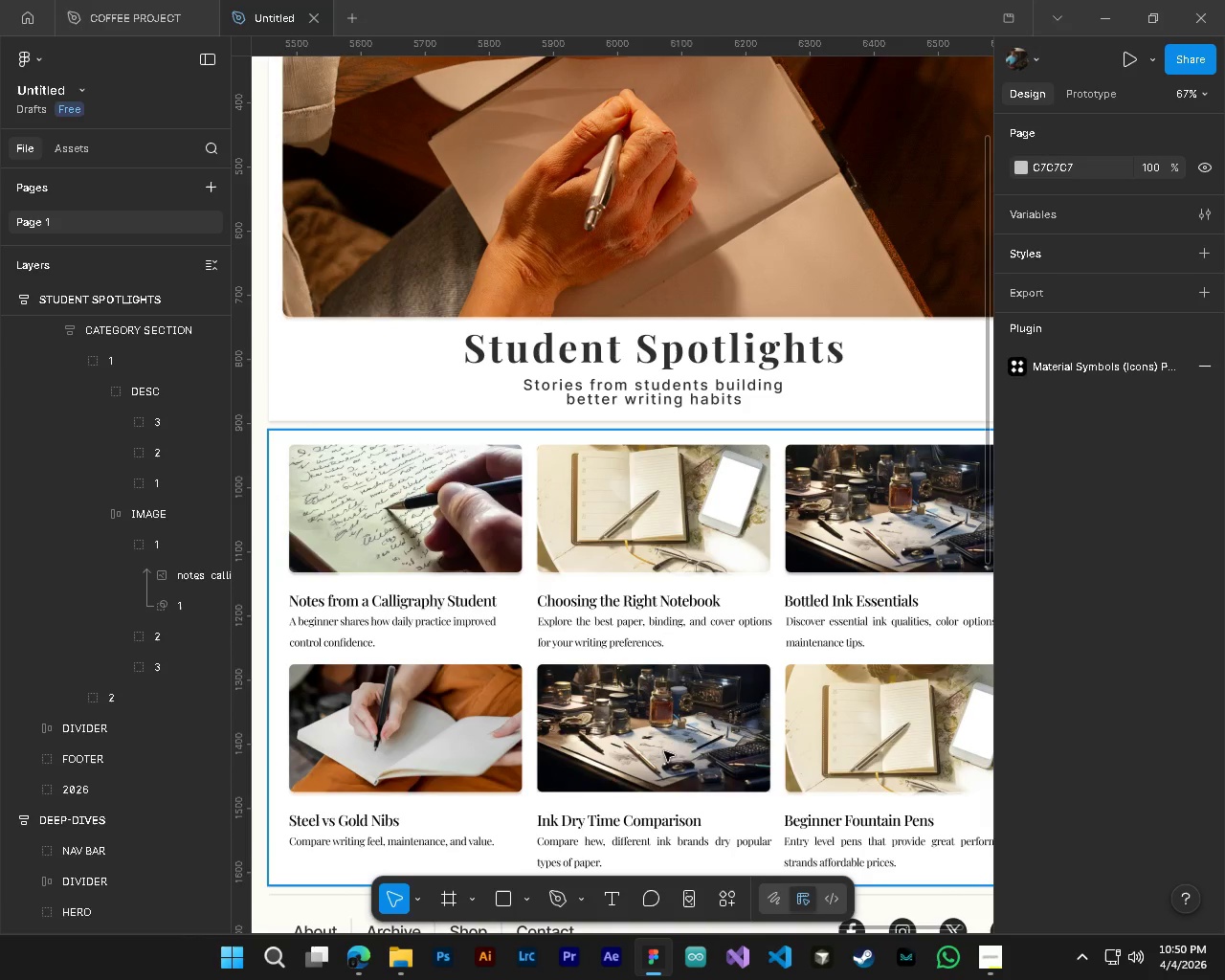 
hold_key(key=ControlLeft, duration=0.69)
hold_key(key=AltLeft, duration=0.66)
scroll: coordinate [612, 647], scroll_direction: up, amount: 2.0
 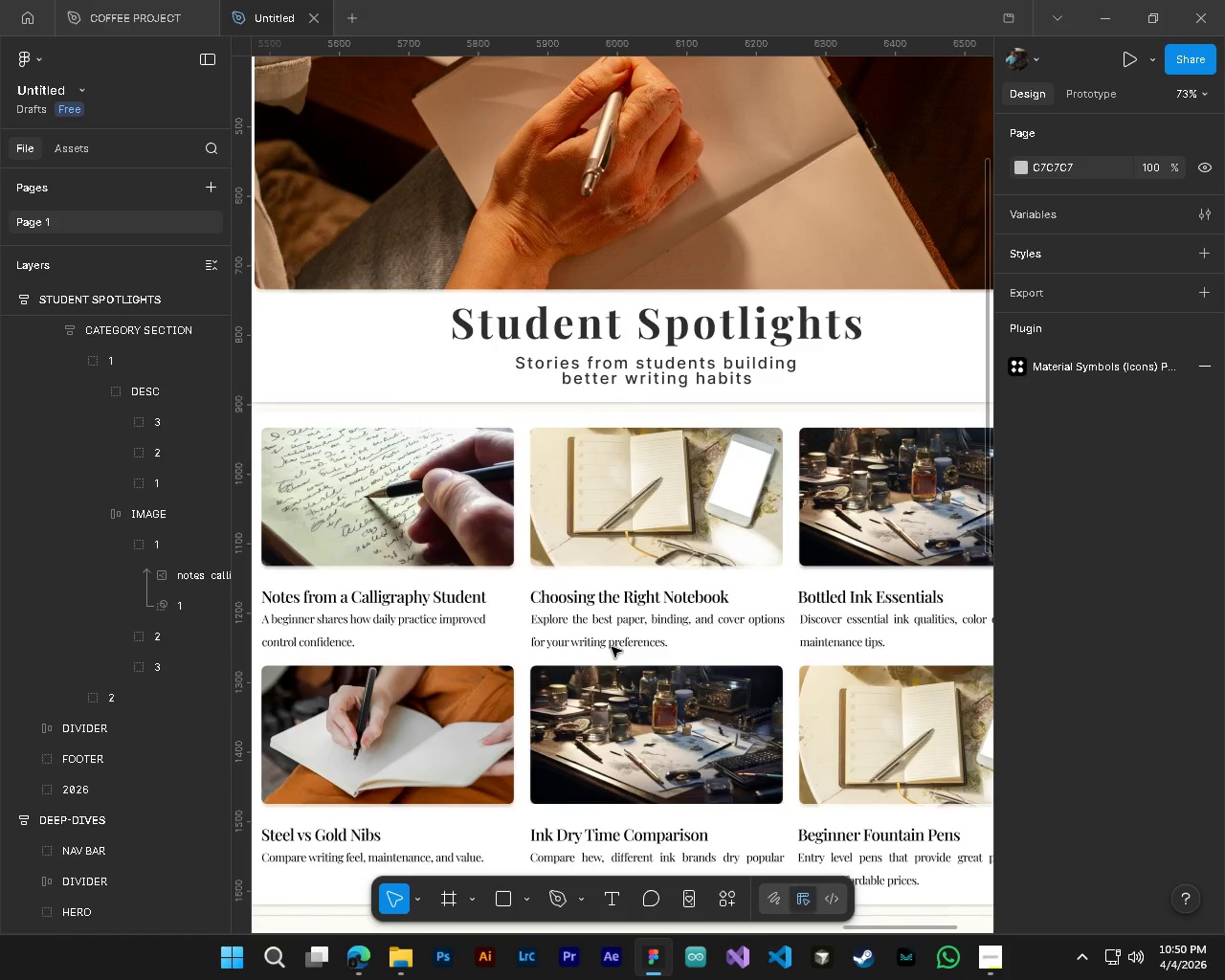 
key(T)
 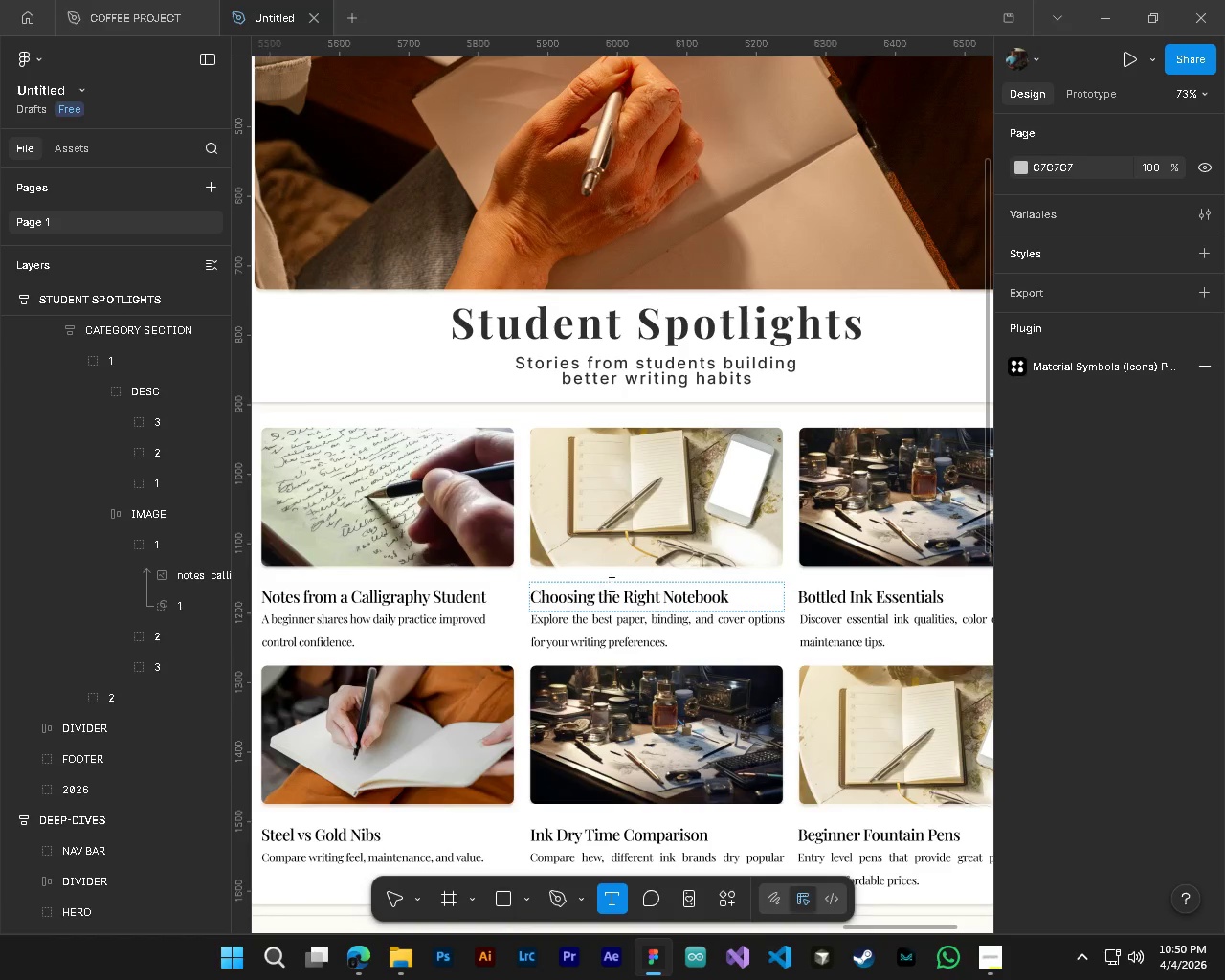 
left_click([610, 584])
 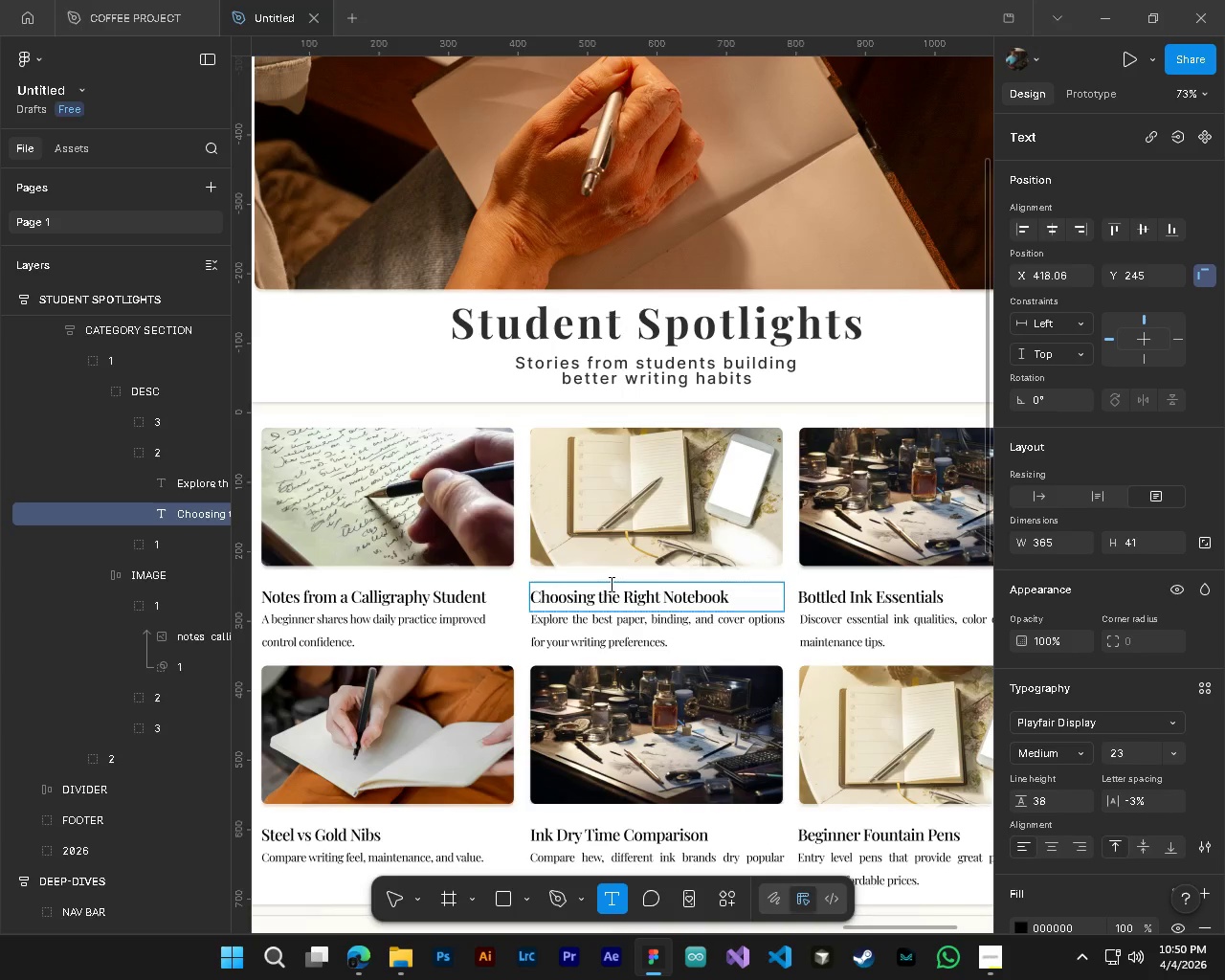 
key(Control+ControlLeft)
 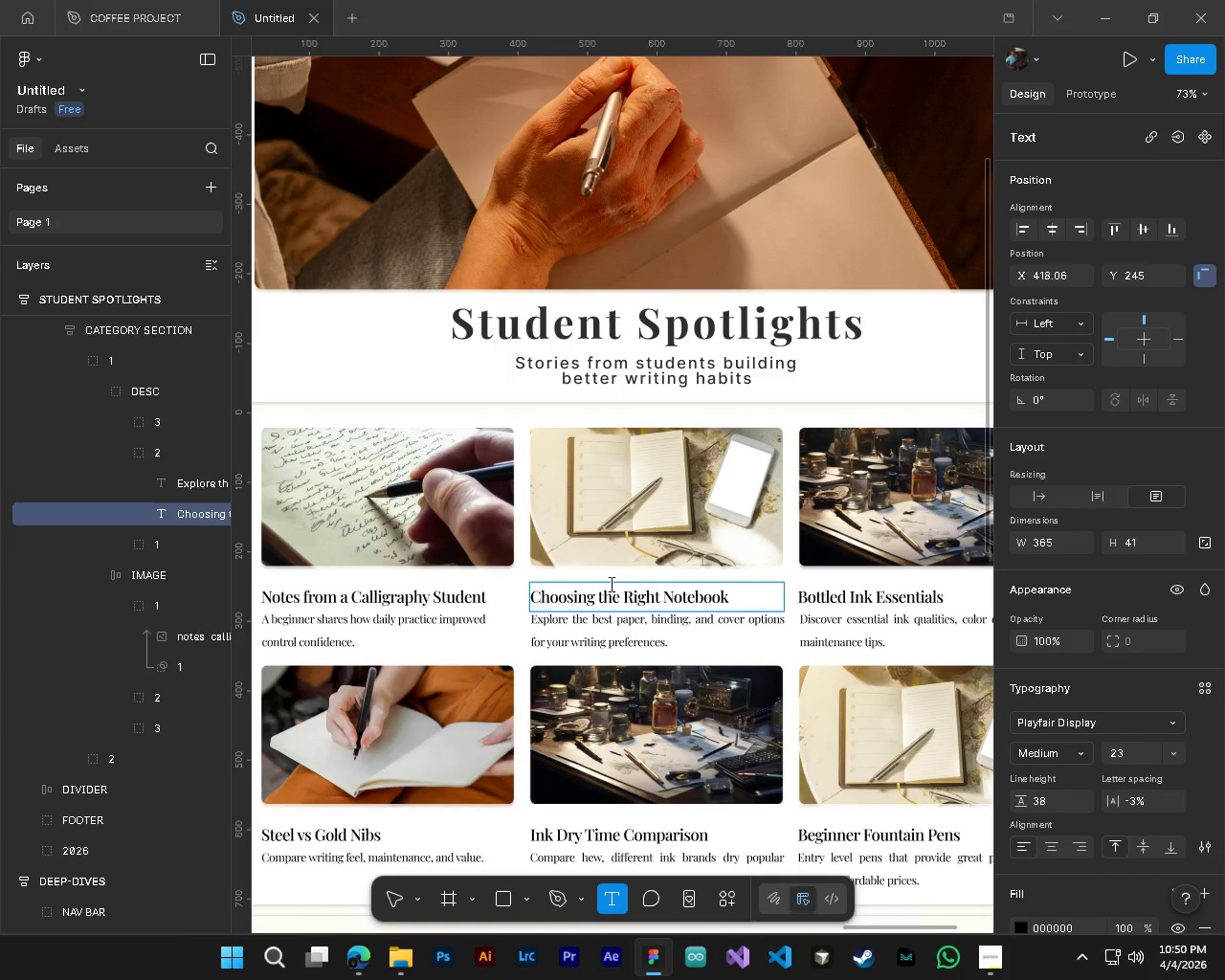 
key(Control+A)
 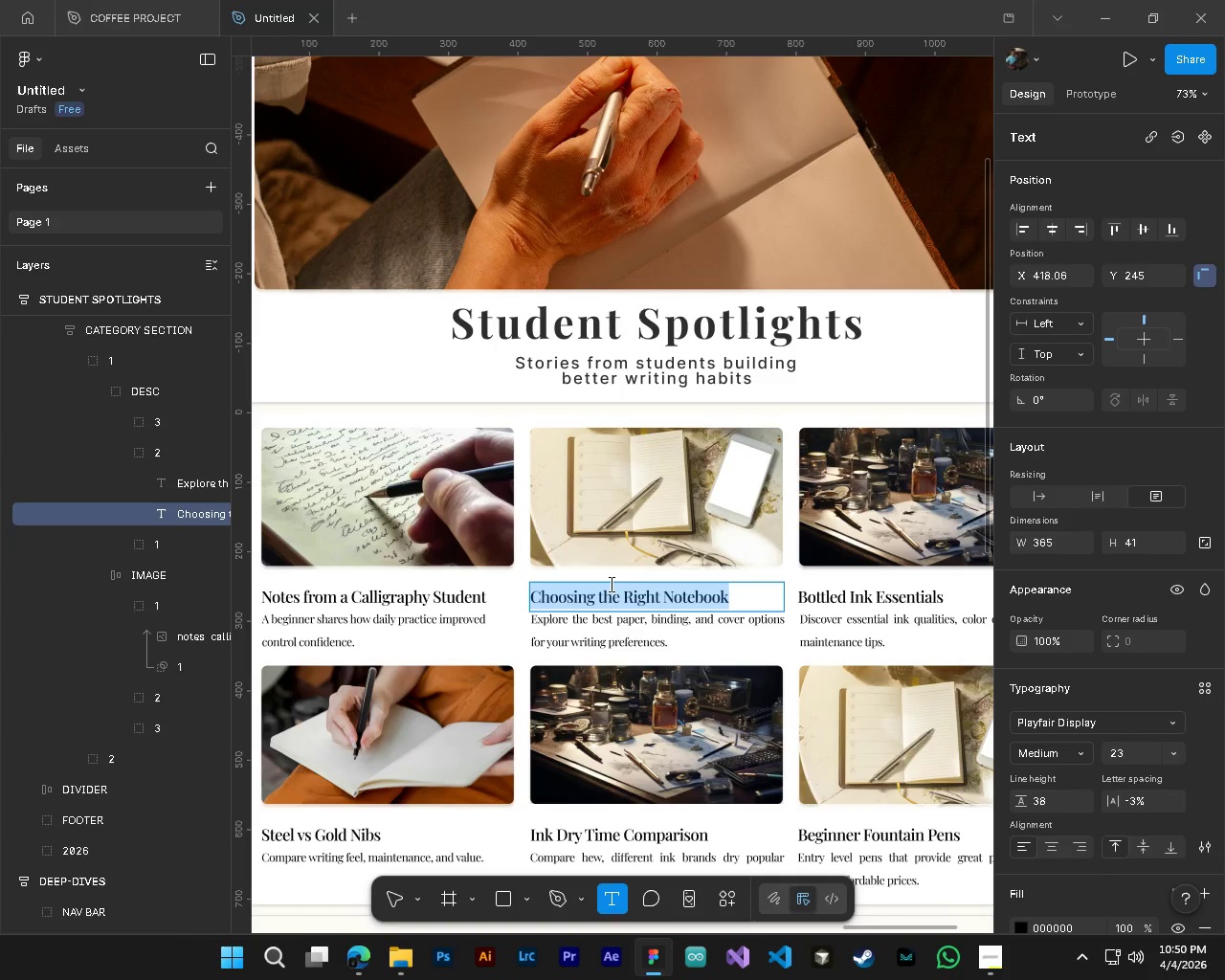 
type(Building an Analog Study routine)
 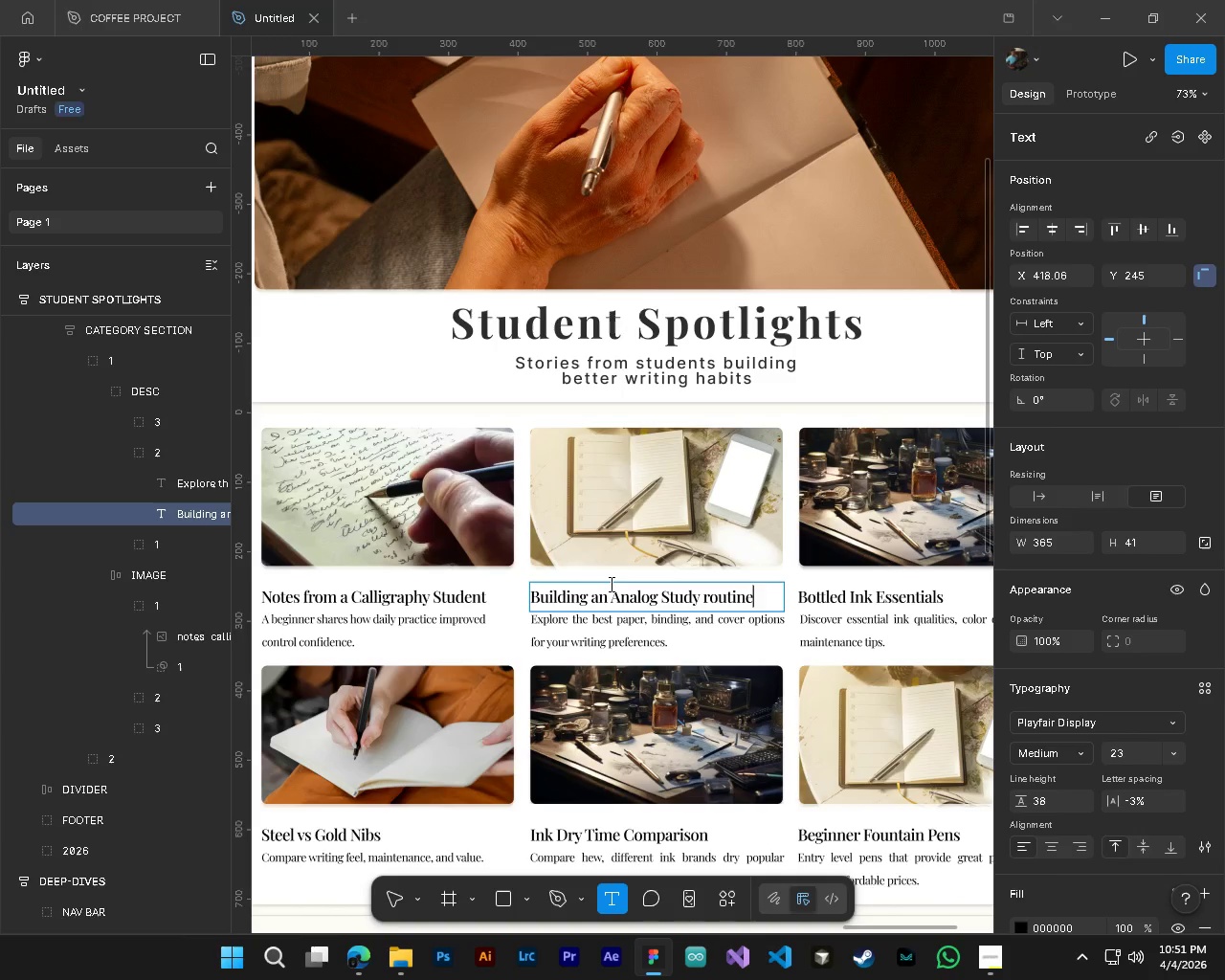 
key(ArrowLeft)
 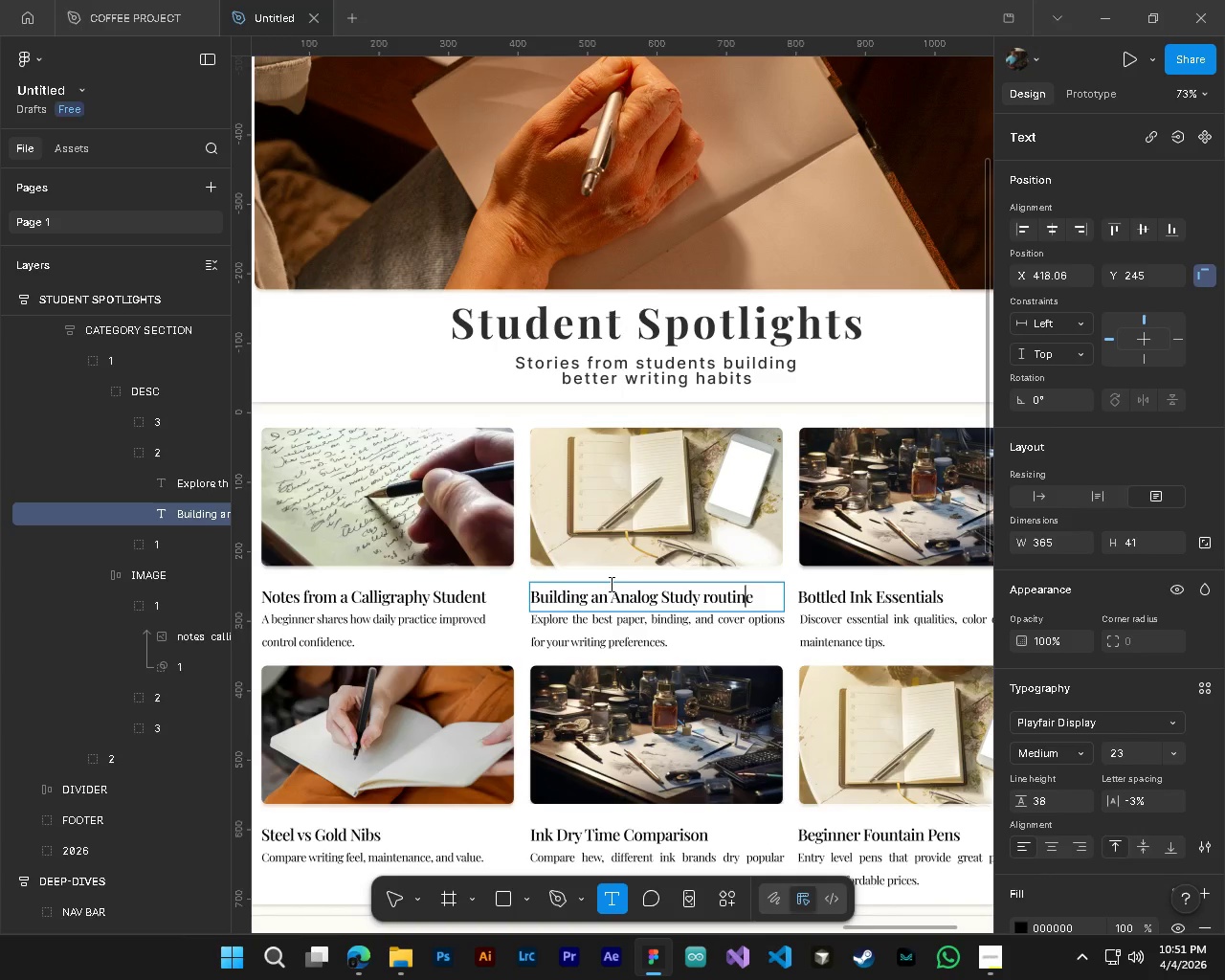 
key(ArrowLeft)
 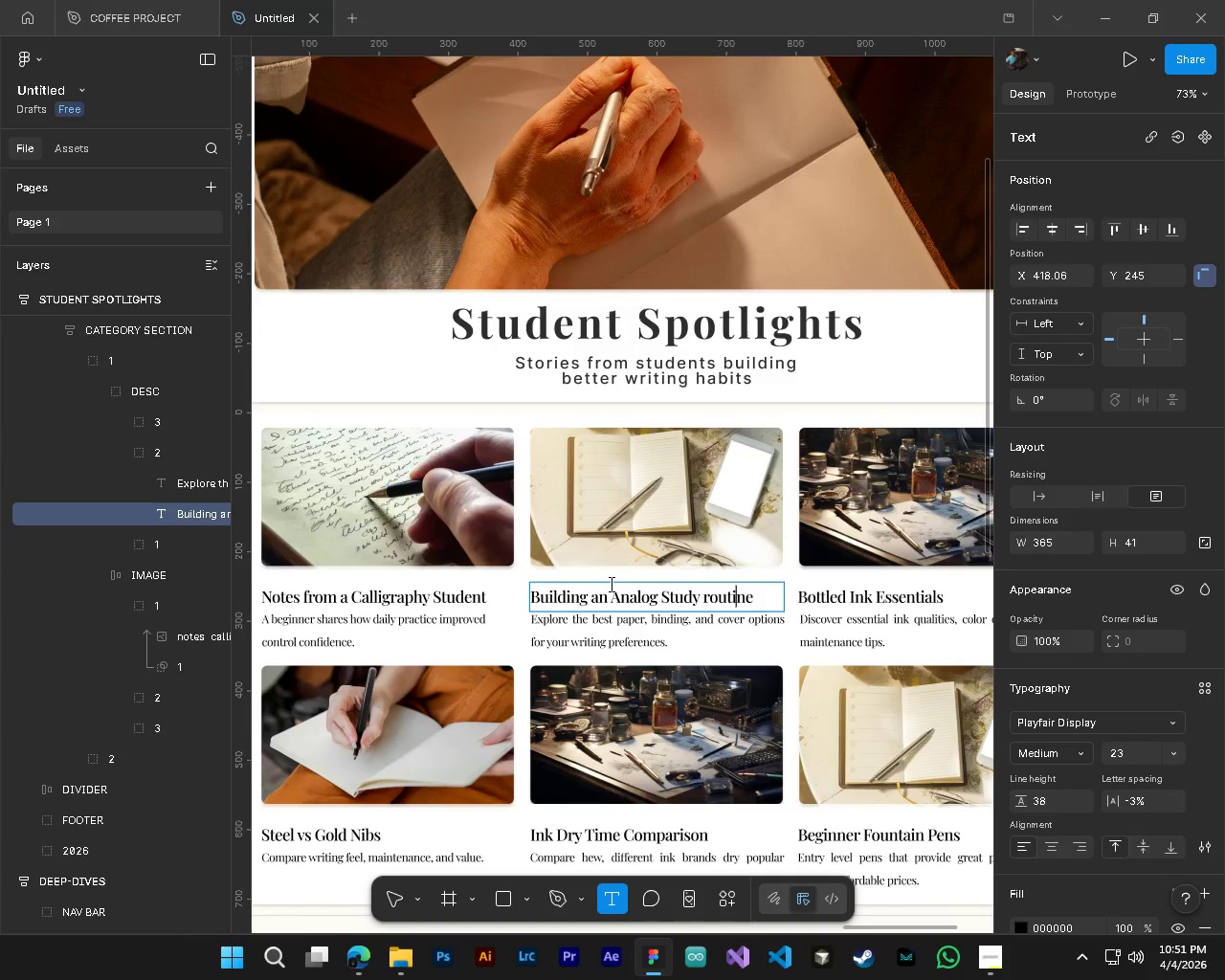 
key(ArrowLeft)
 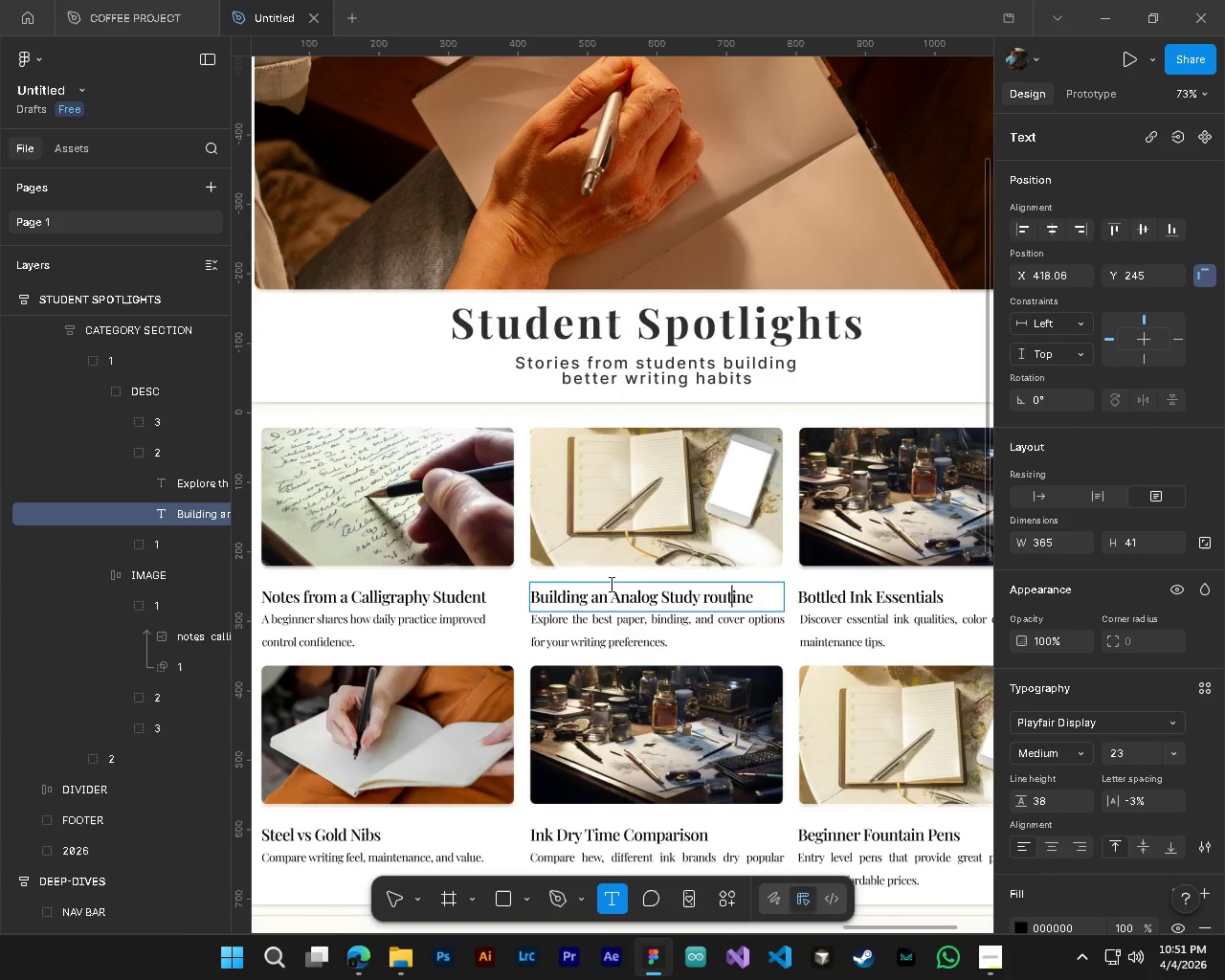 
key(ArrowLeft)
 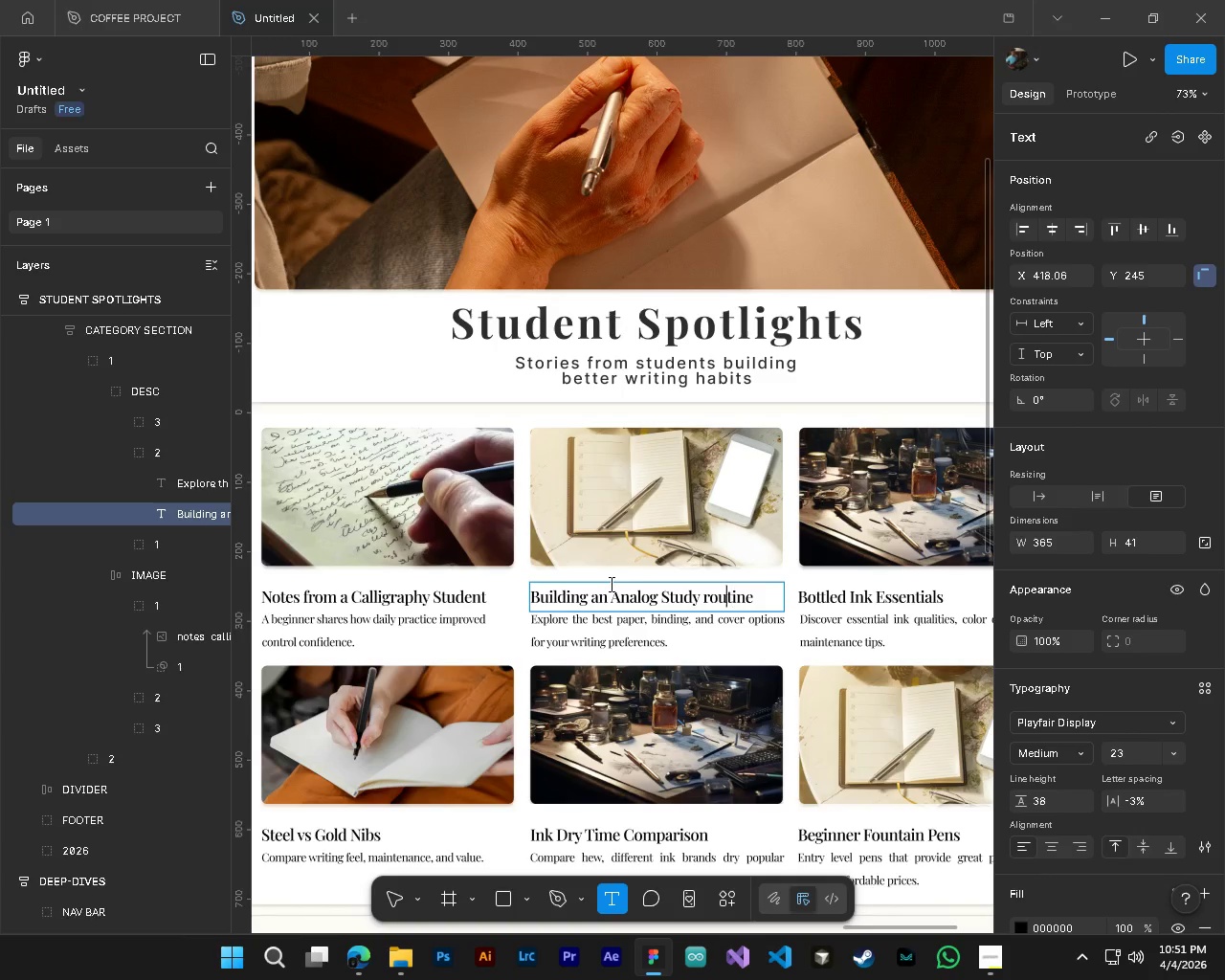 
key(ArrowLeft)
 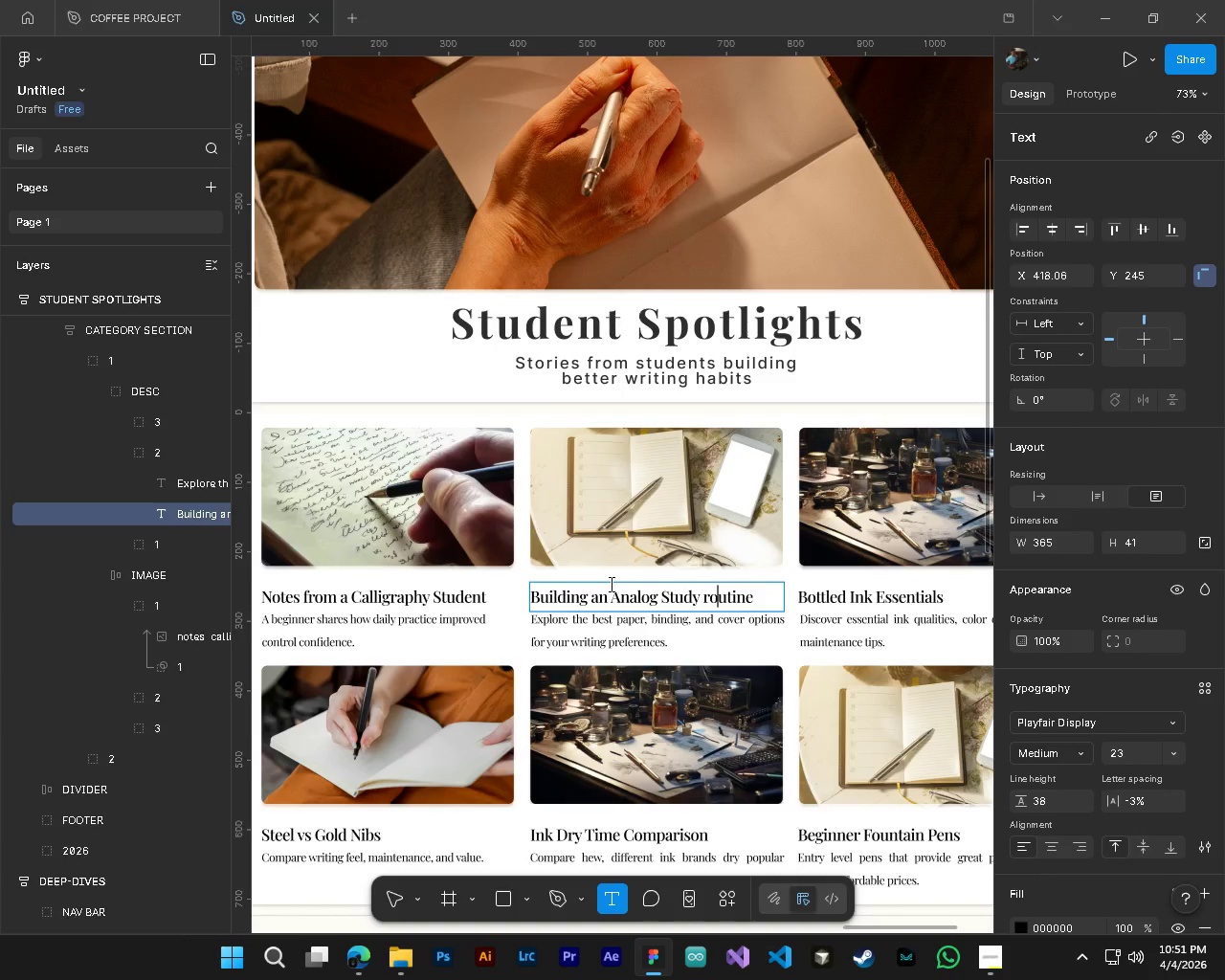 
key(ArrowLeft)
 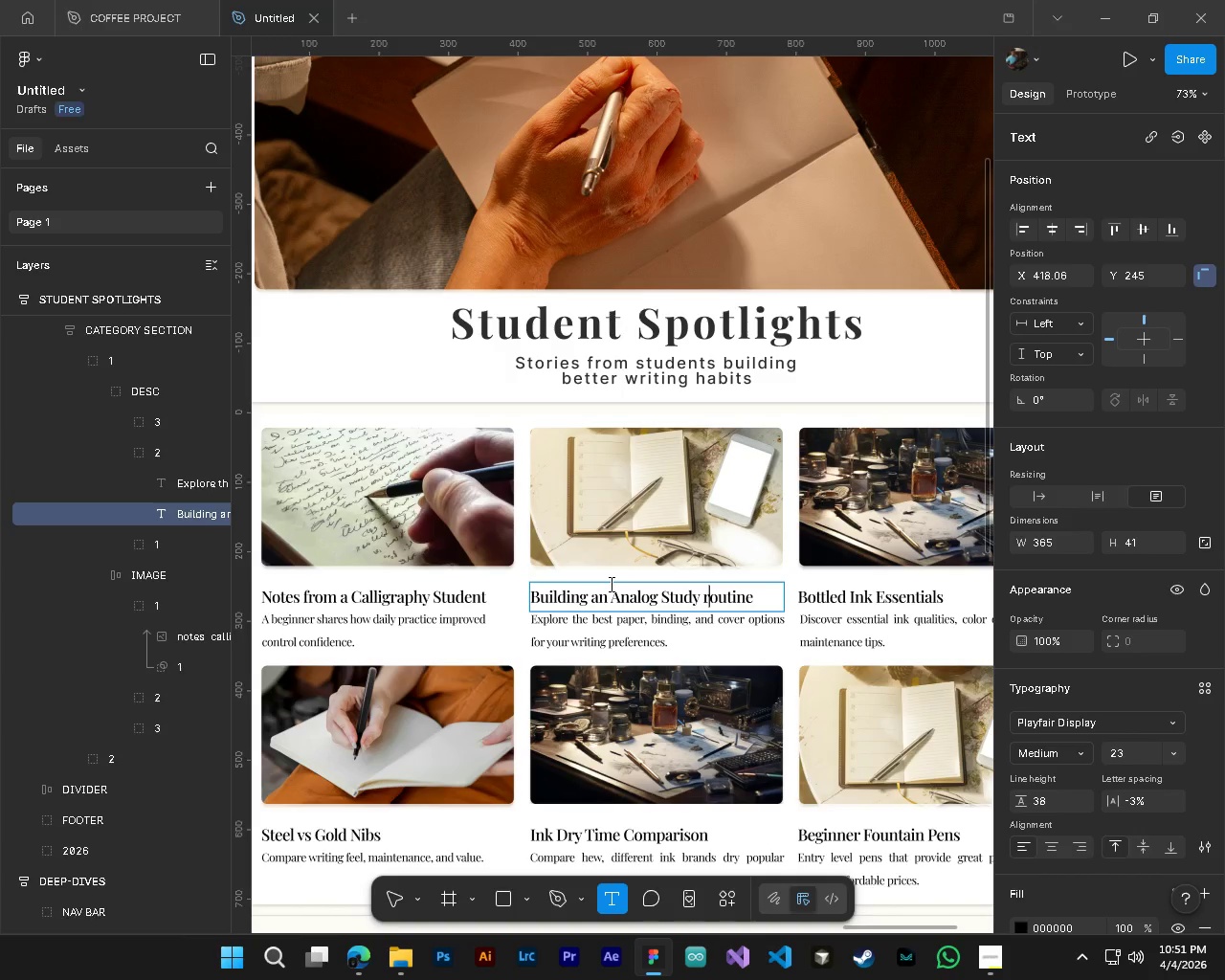 
key(CapsLock)
 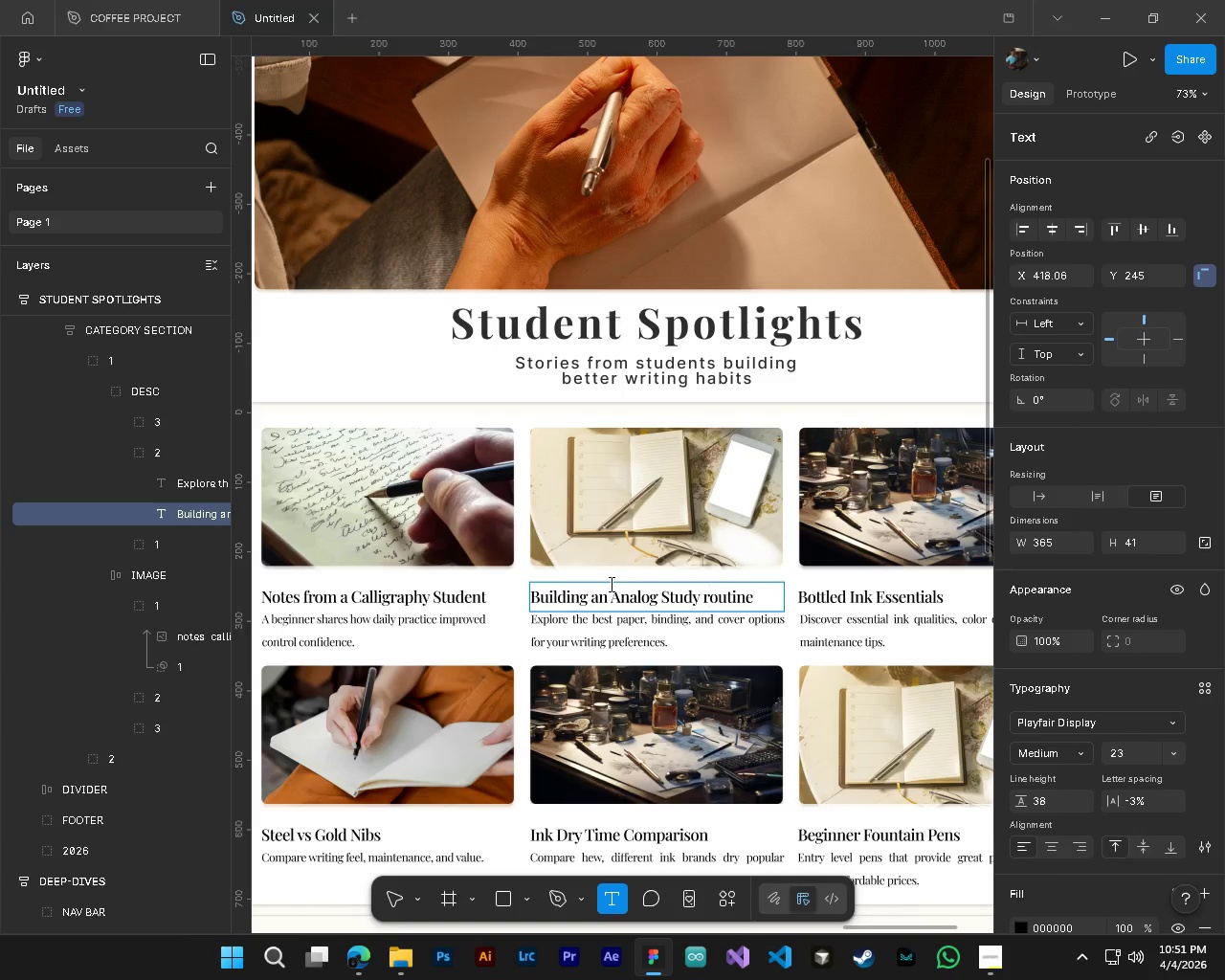 
key(Backspace)
 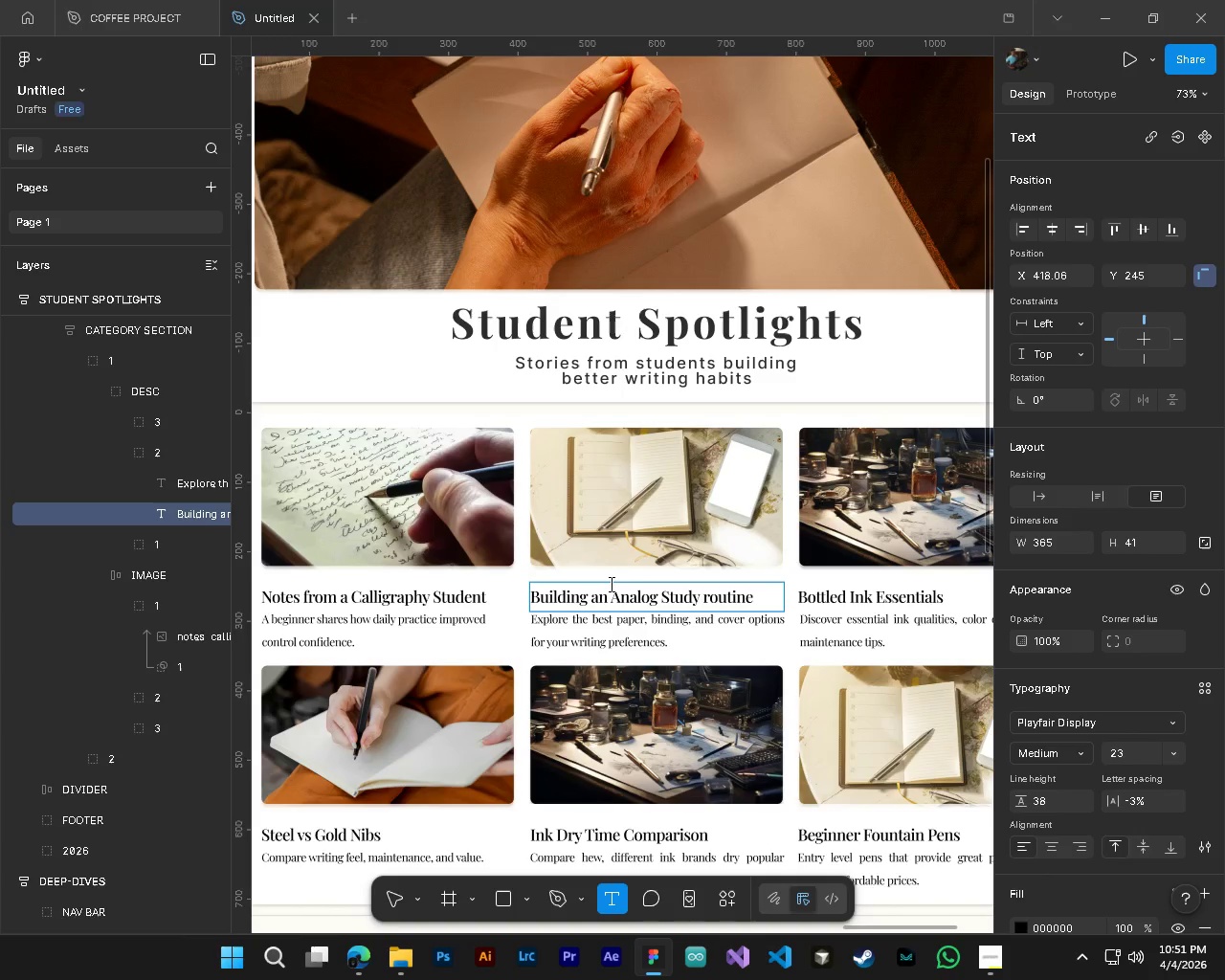 
key(R)
 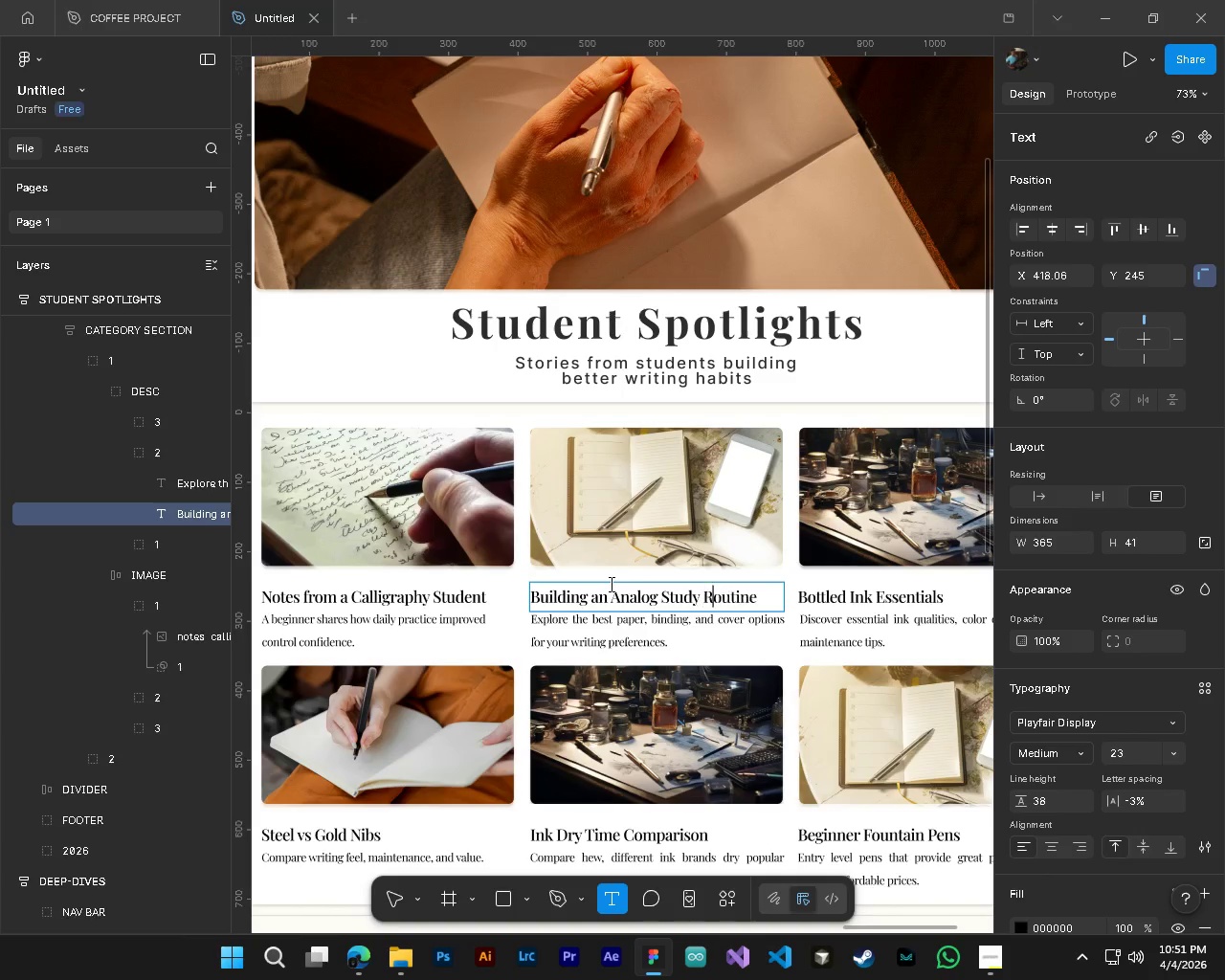 
key(CapsLock)
 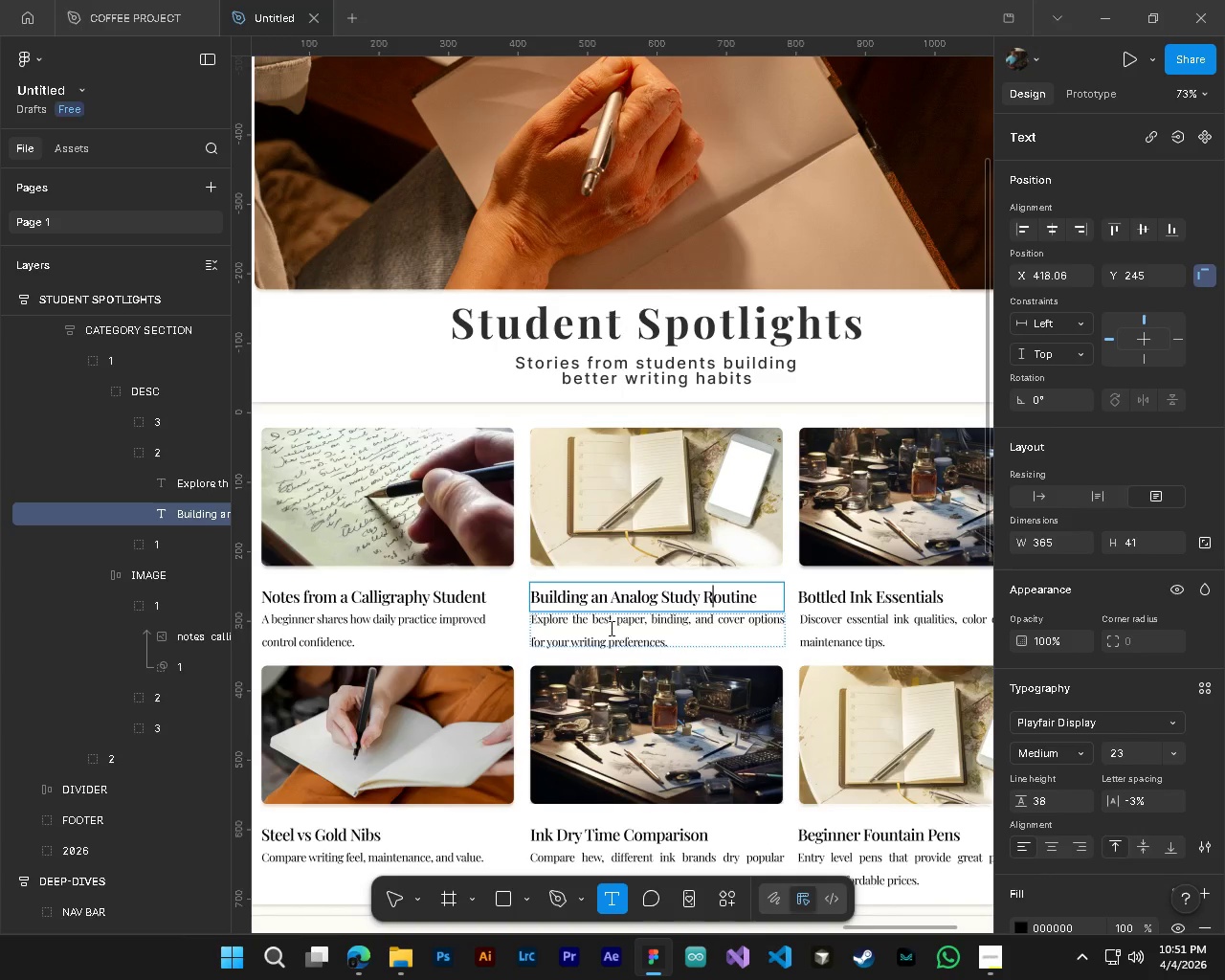 
left_click([610, 628])
 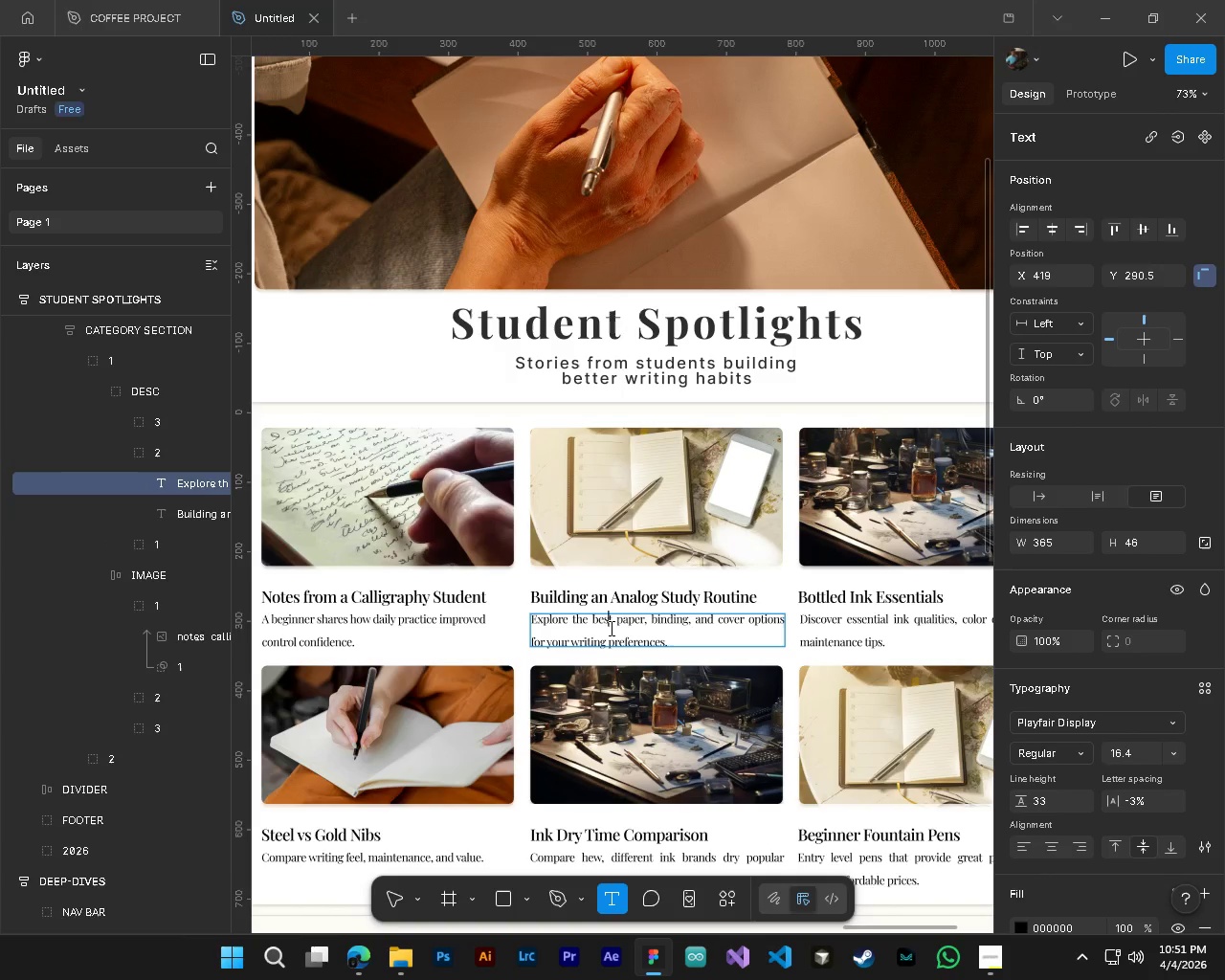 
key(Control+ControlLeft)
 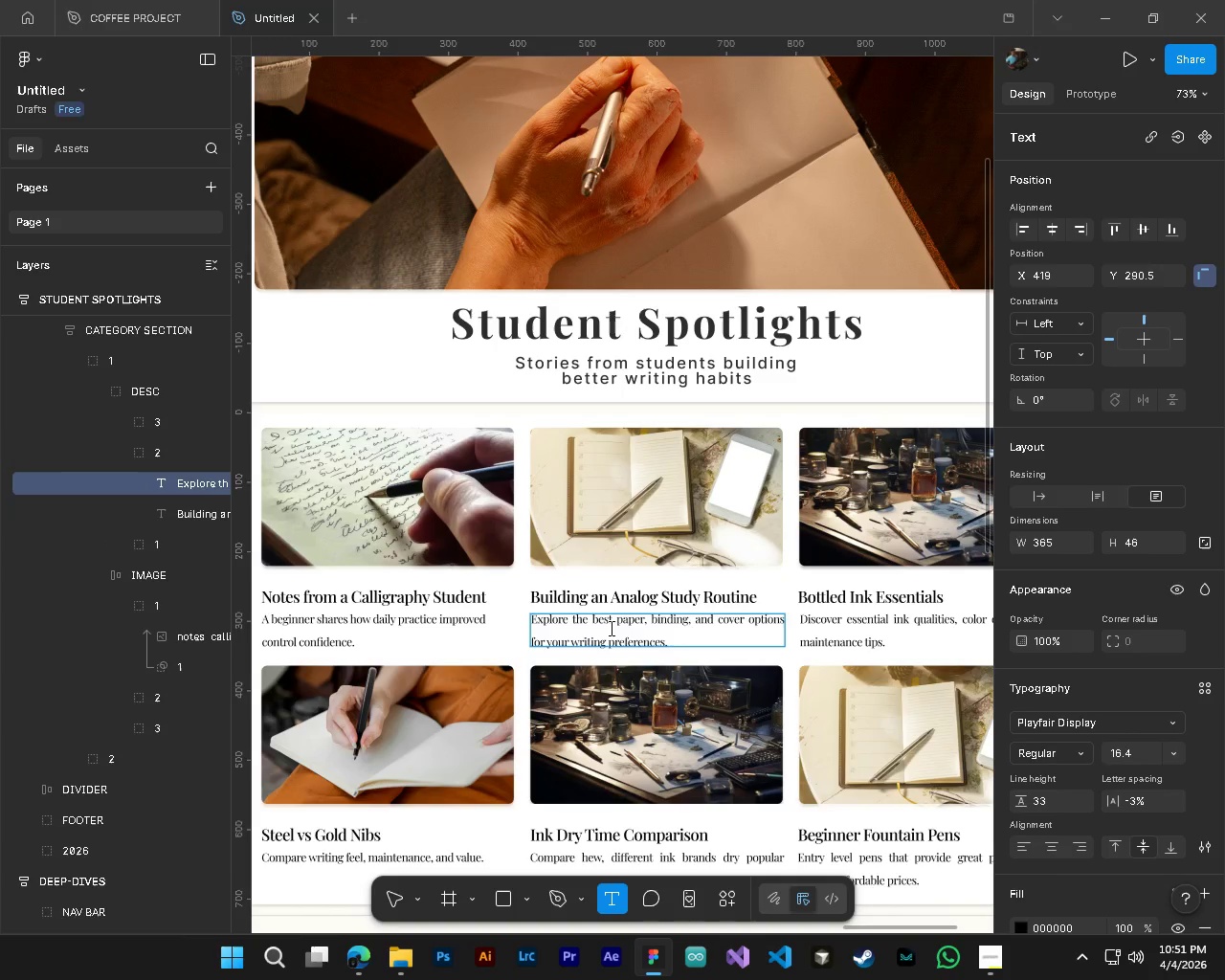 
key(Control+A)
 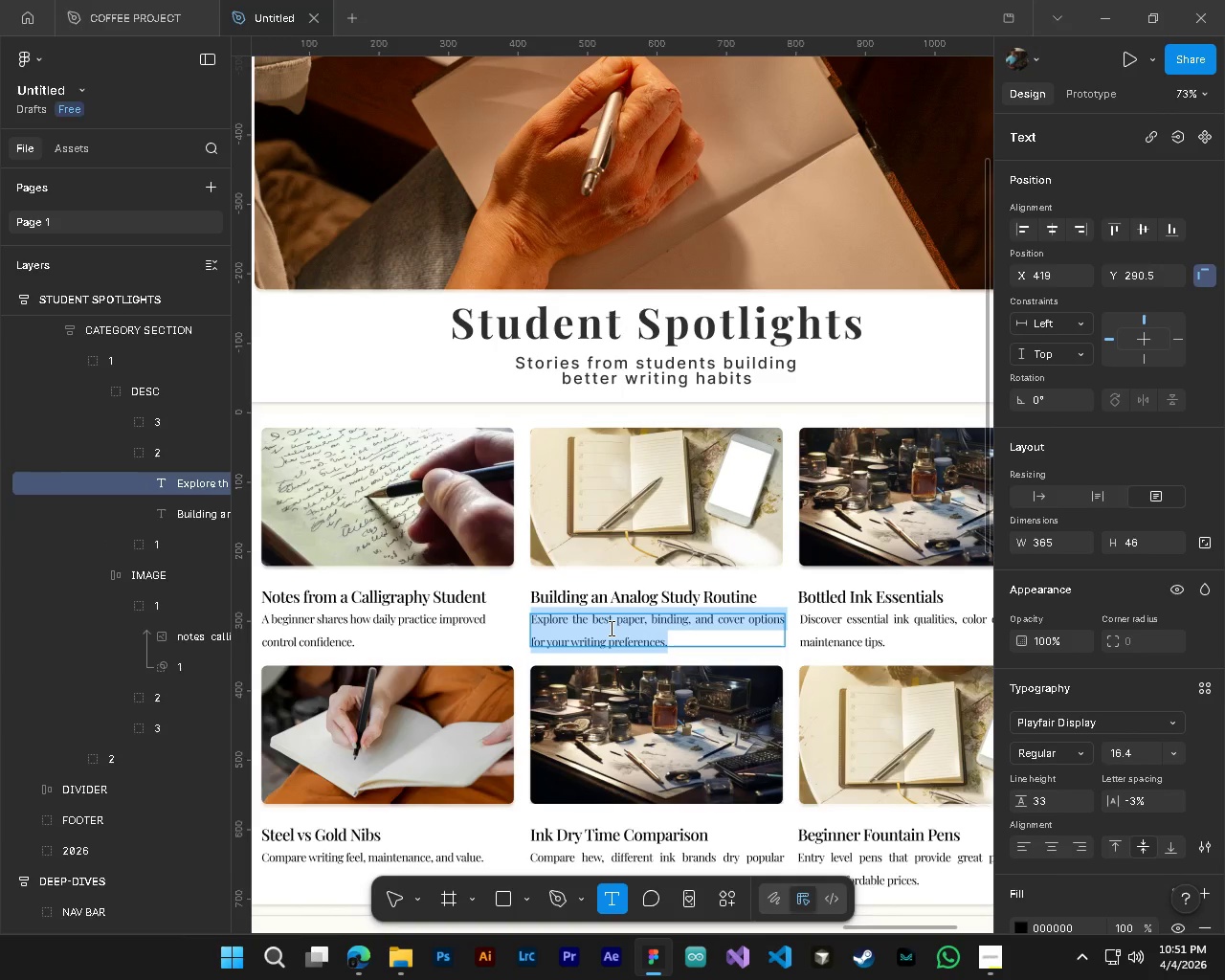 
type(How handwrittend notes improved focus and retention)
 